 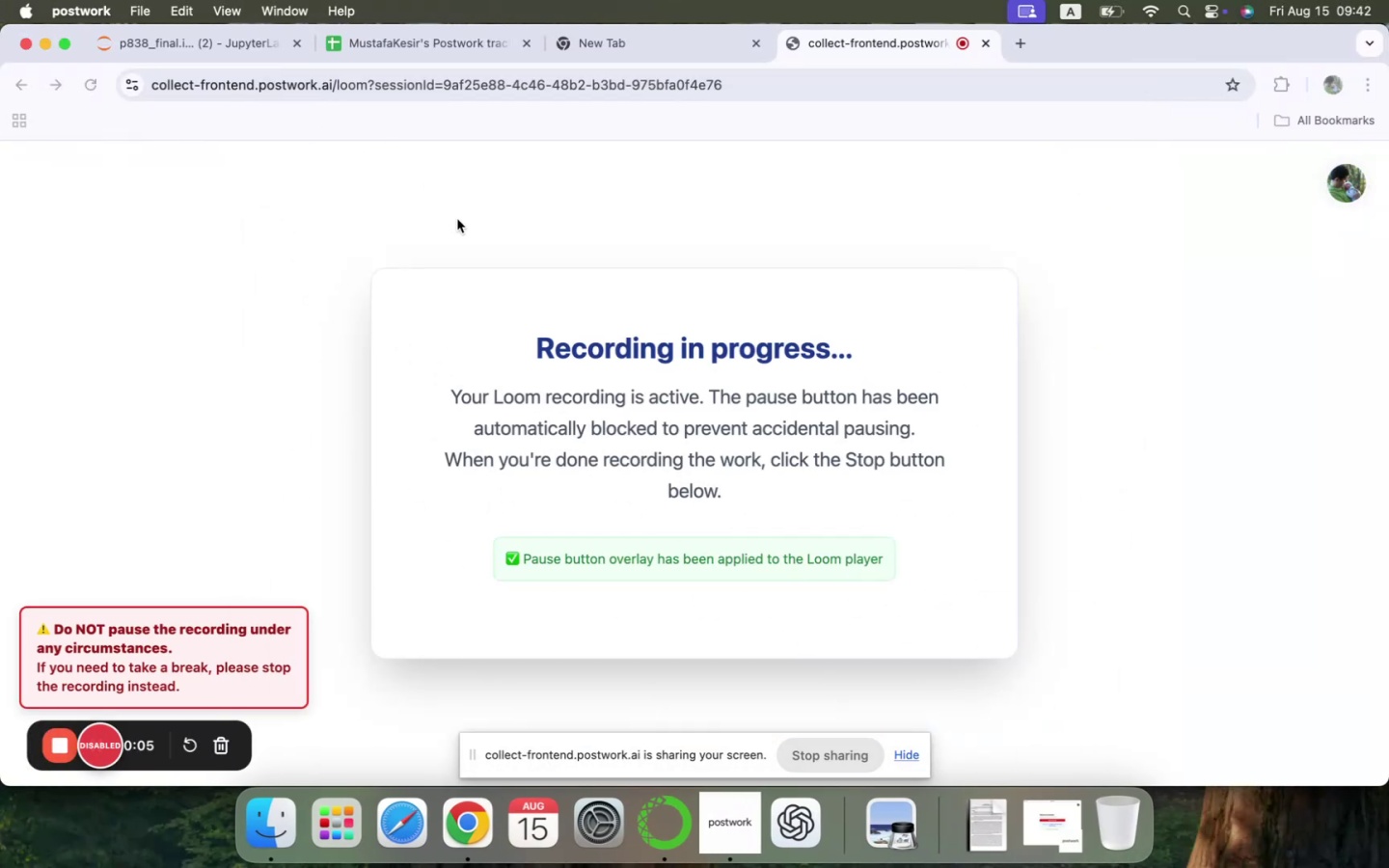 
left_click([234, 45])
 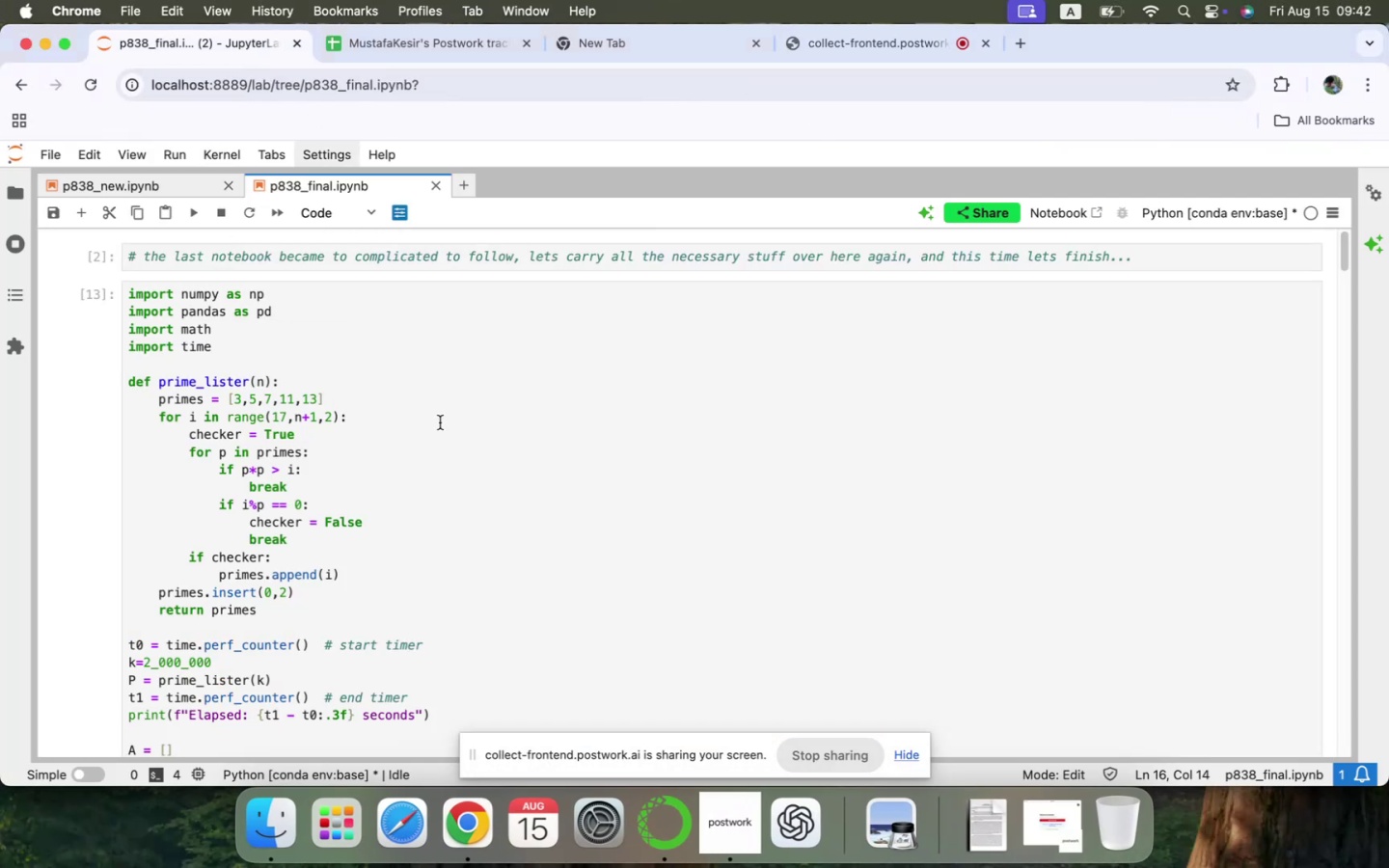 
scroll: coordinate [440, 422], scroll_direction: down, amount: 44.0
 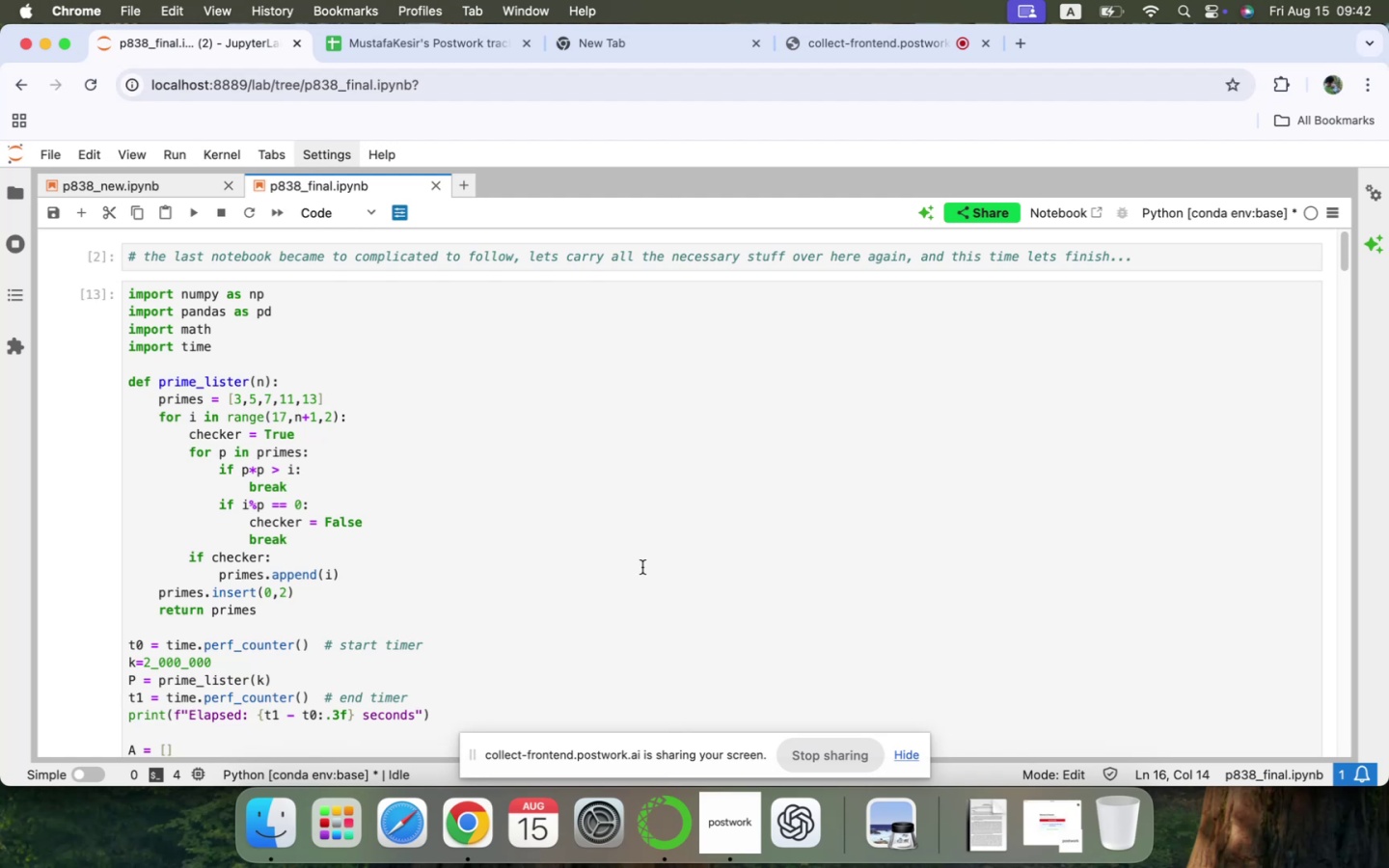 
left_click([642, 568])
 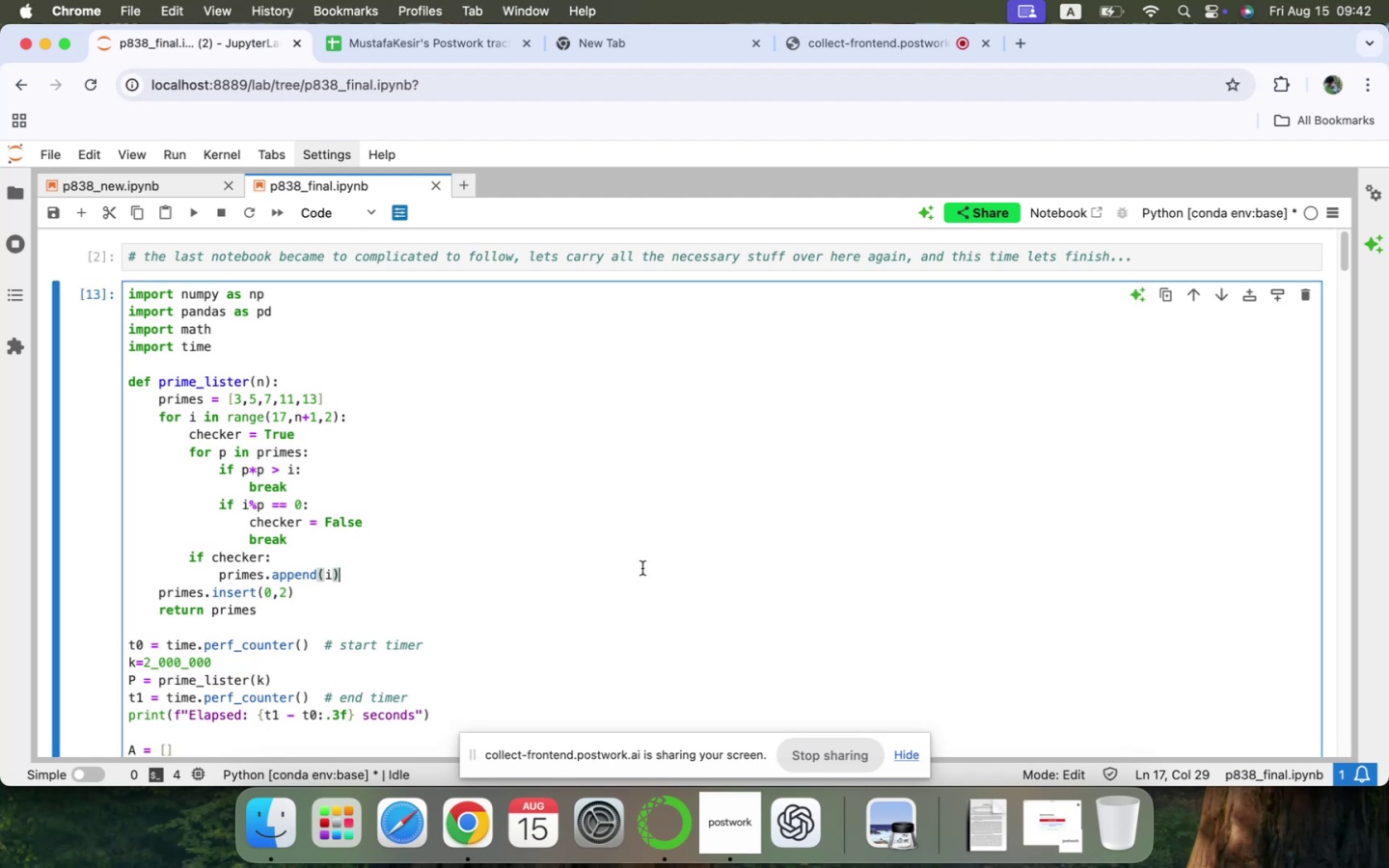 
scroll: coordinate [622, 585], scroll_direction: down, amount: 248.0
 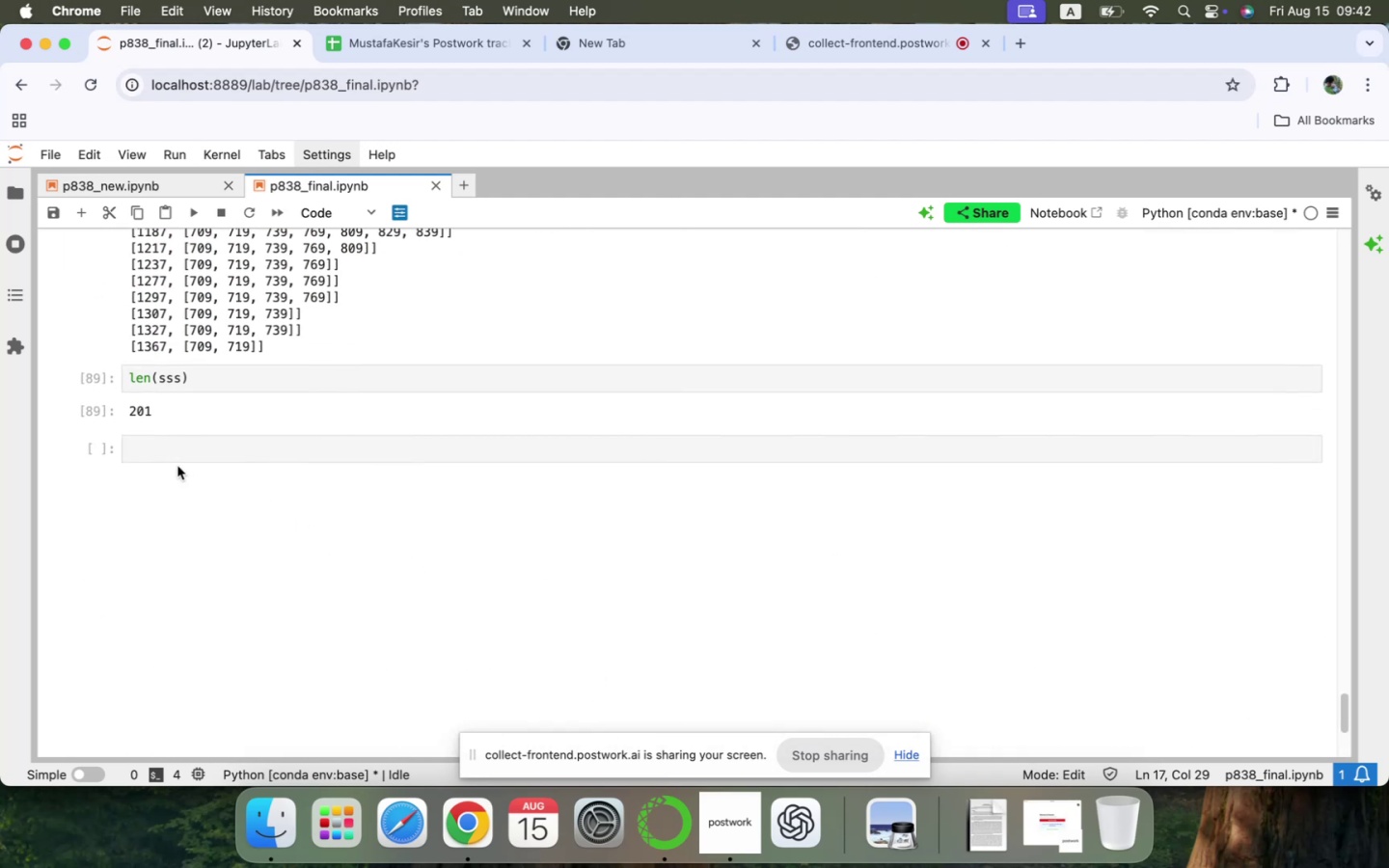 
left_click([178, 457])
 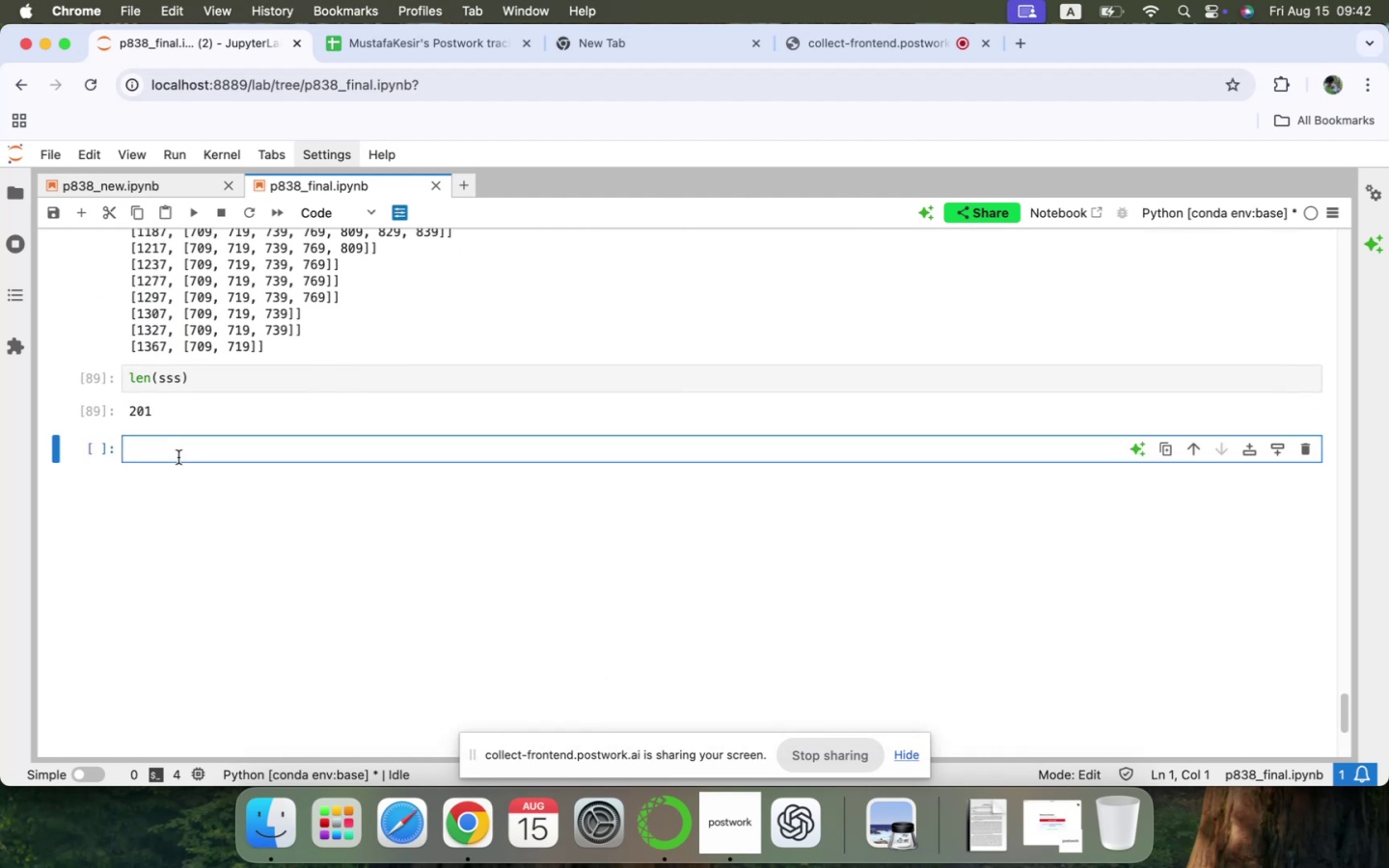 
type(#lt)
key(Backspace)
type(ets resume... Last time we found an answer, but it was not acce)
key(Backspace)
type(wrong!)
 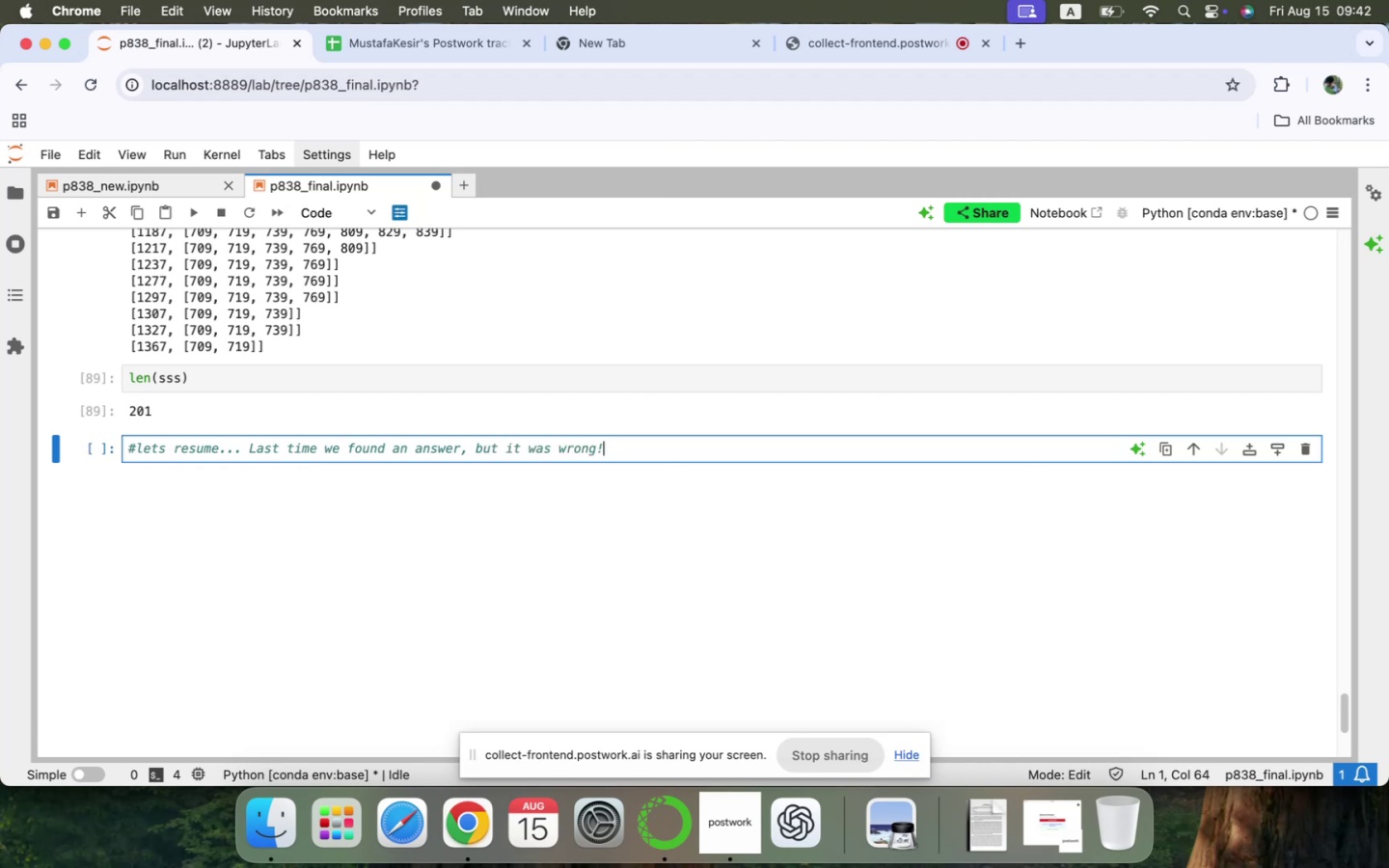 
left_click([150, 453])
 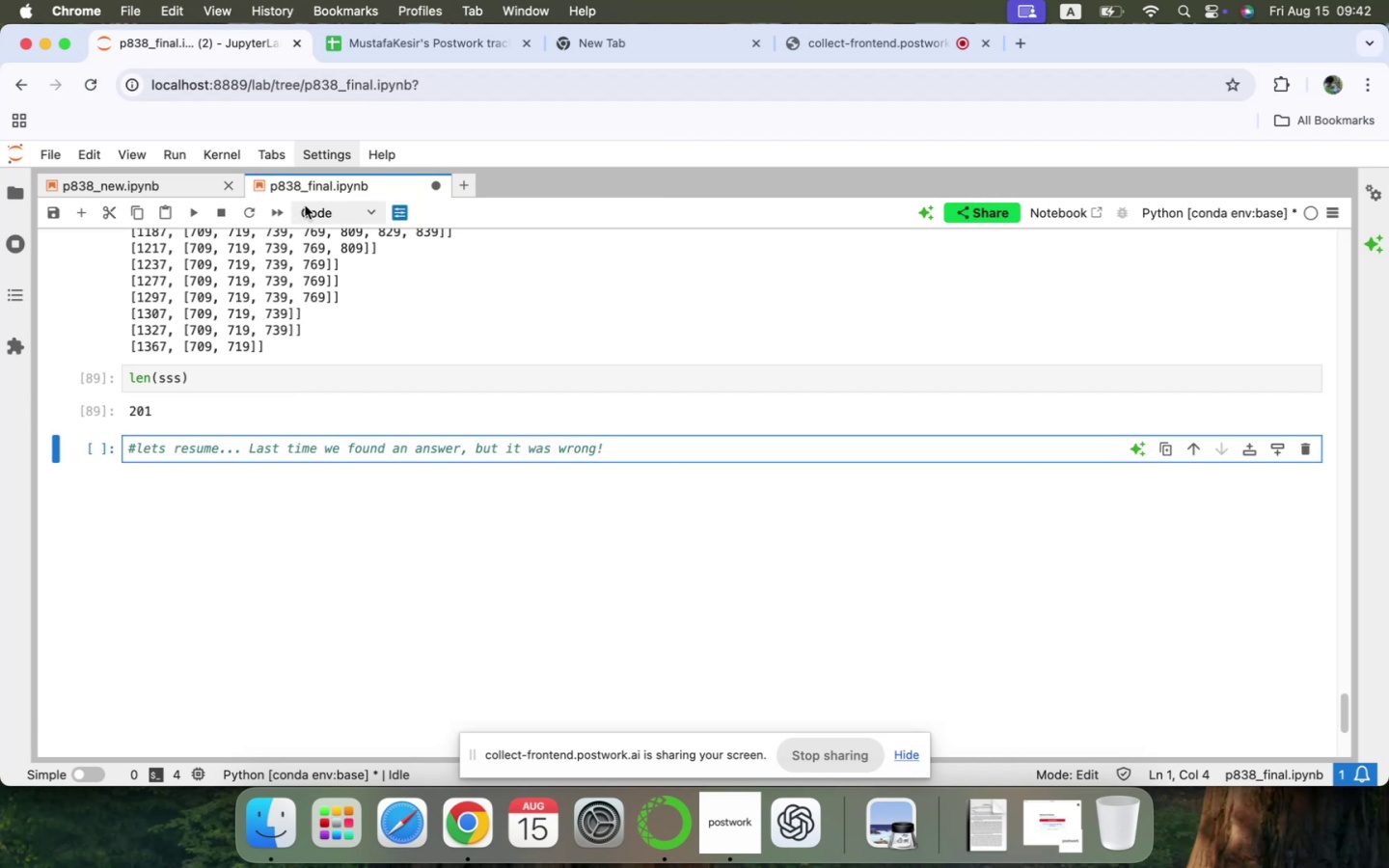 
left_click([313, 211])
 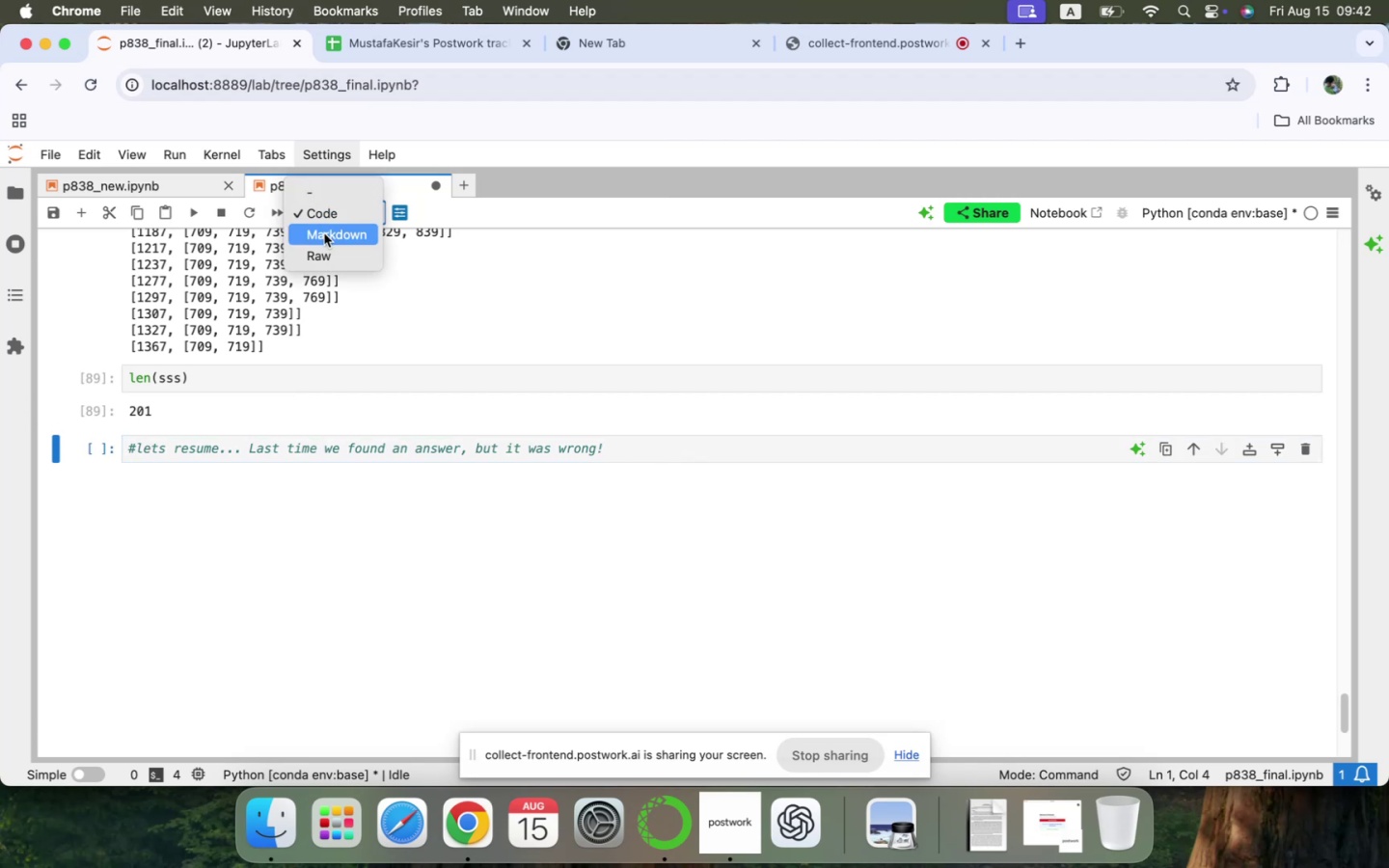 
left_click([324, 234])
 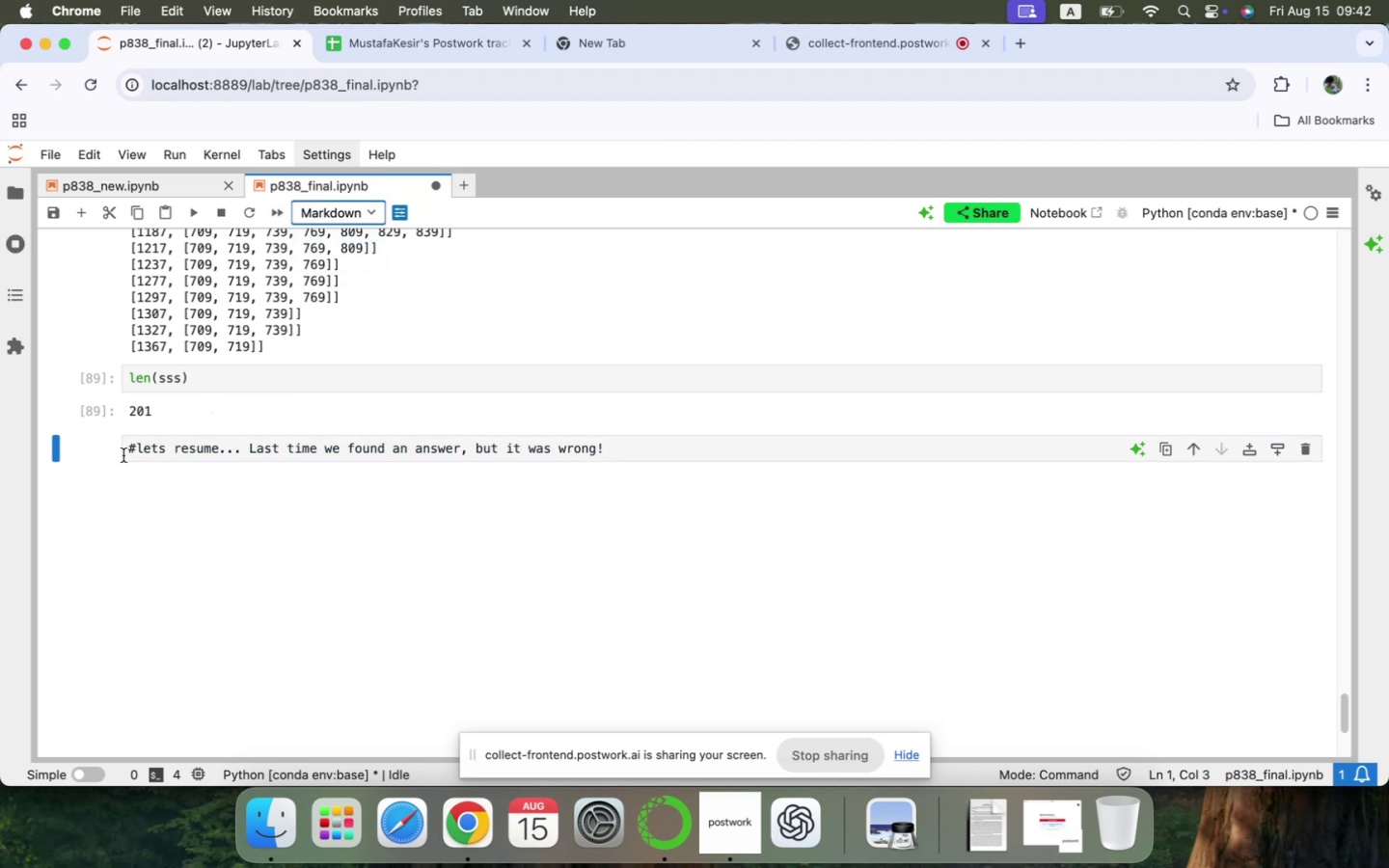 
left_click([140, 444])
 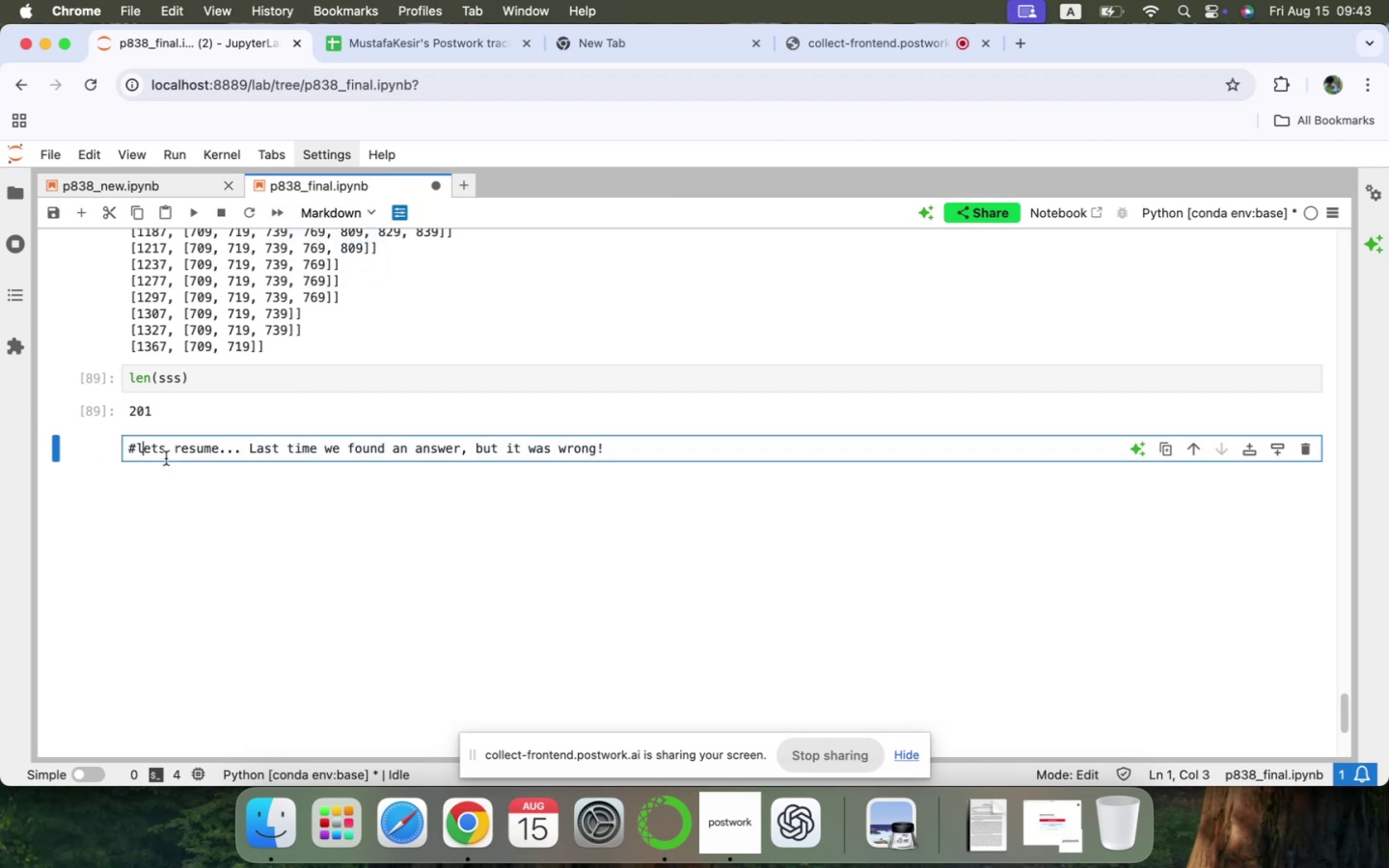 
key(Space)
 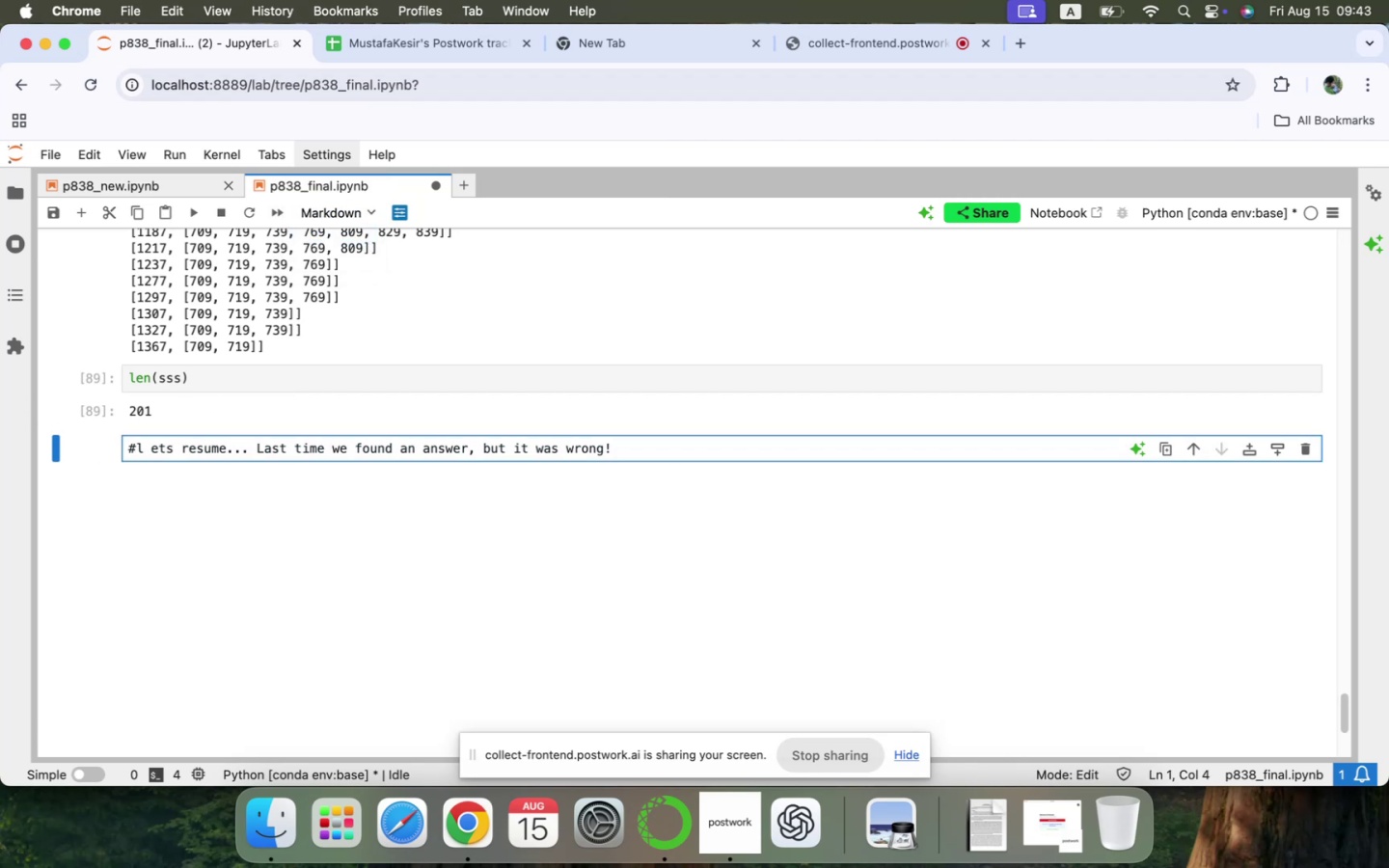 
key(ArrowLeft)
 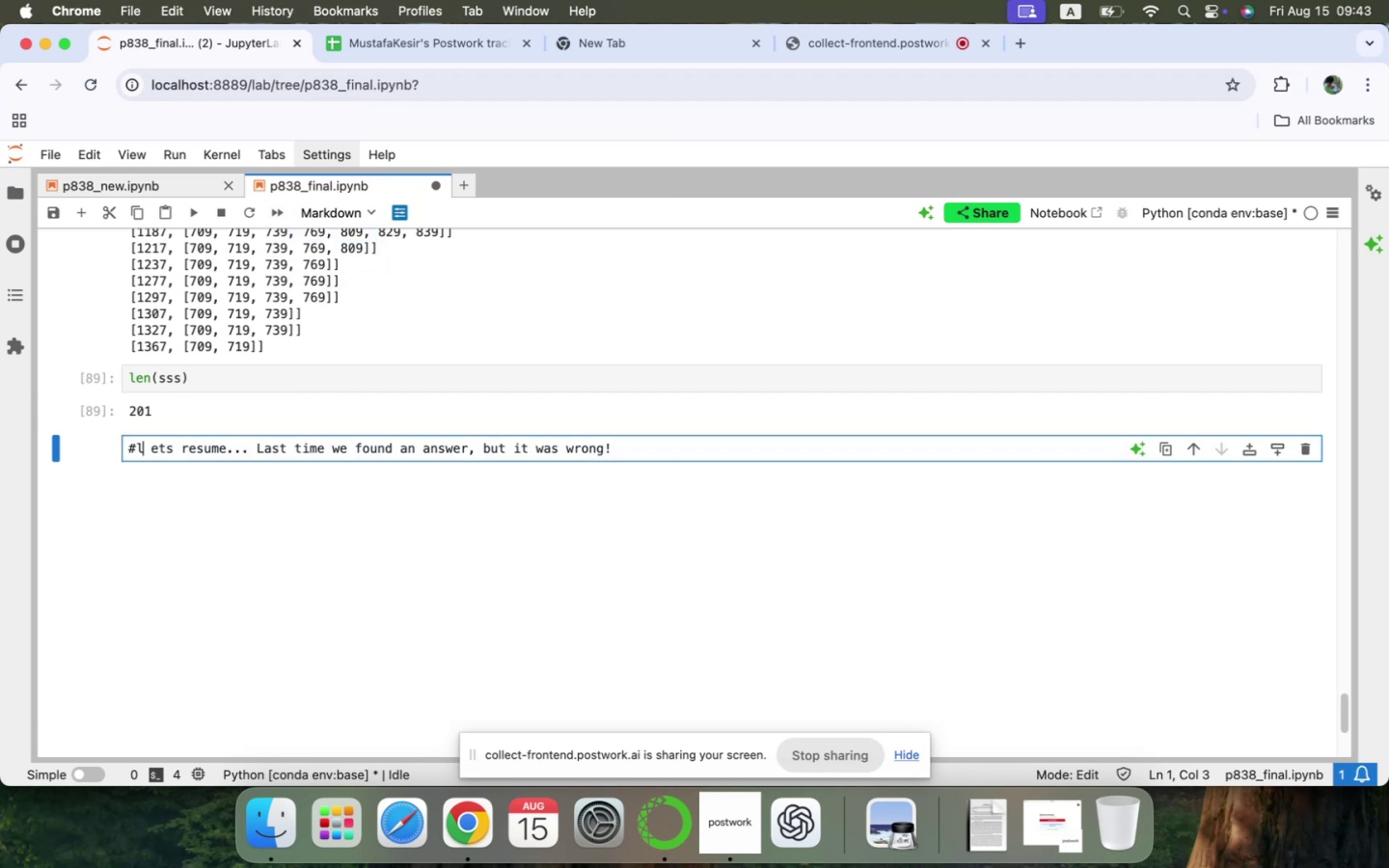 
key(ArrowLeft)
 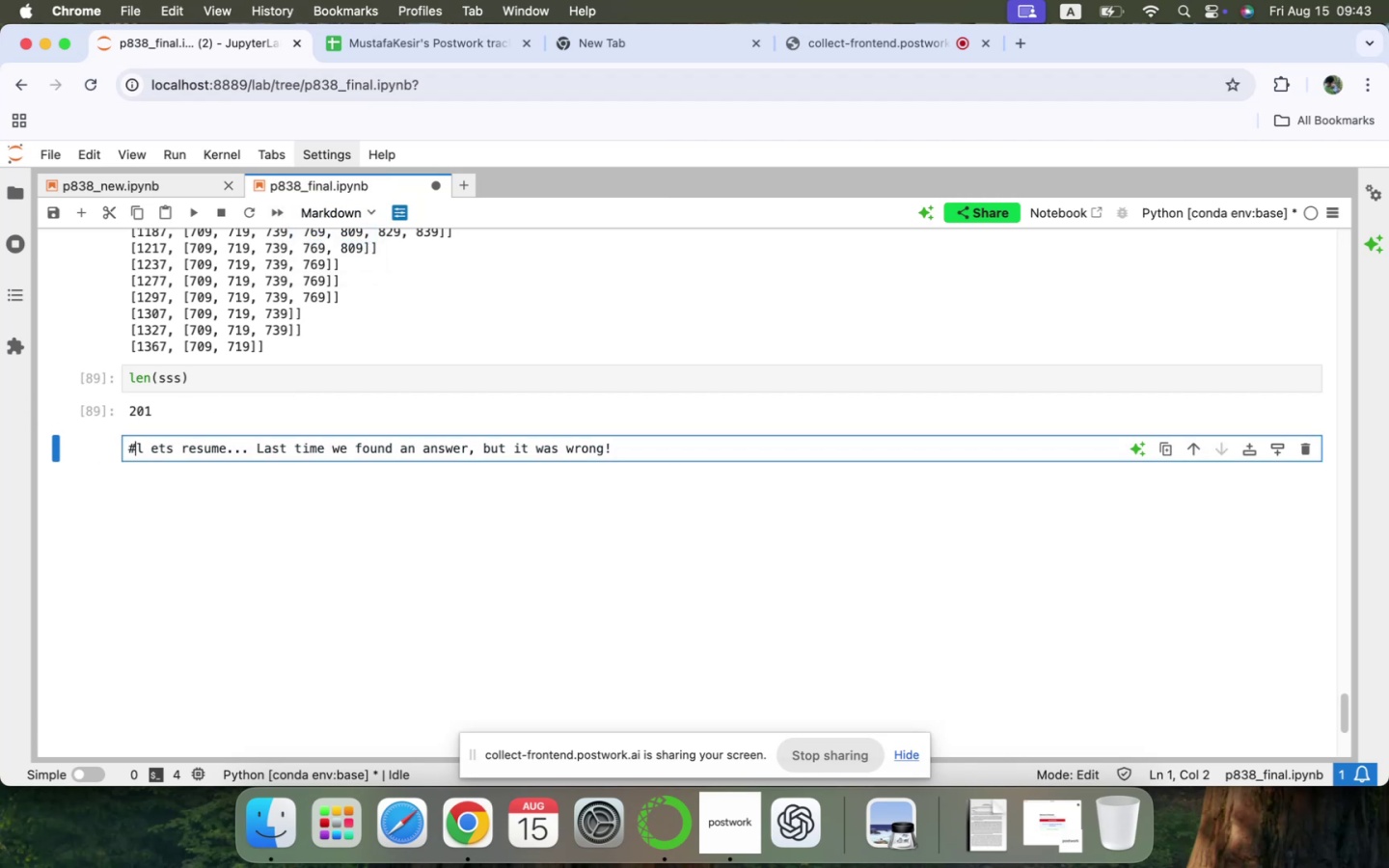 
key(Space)
 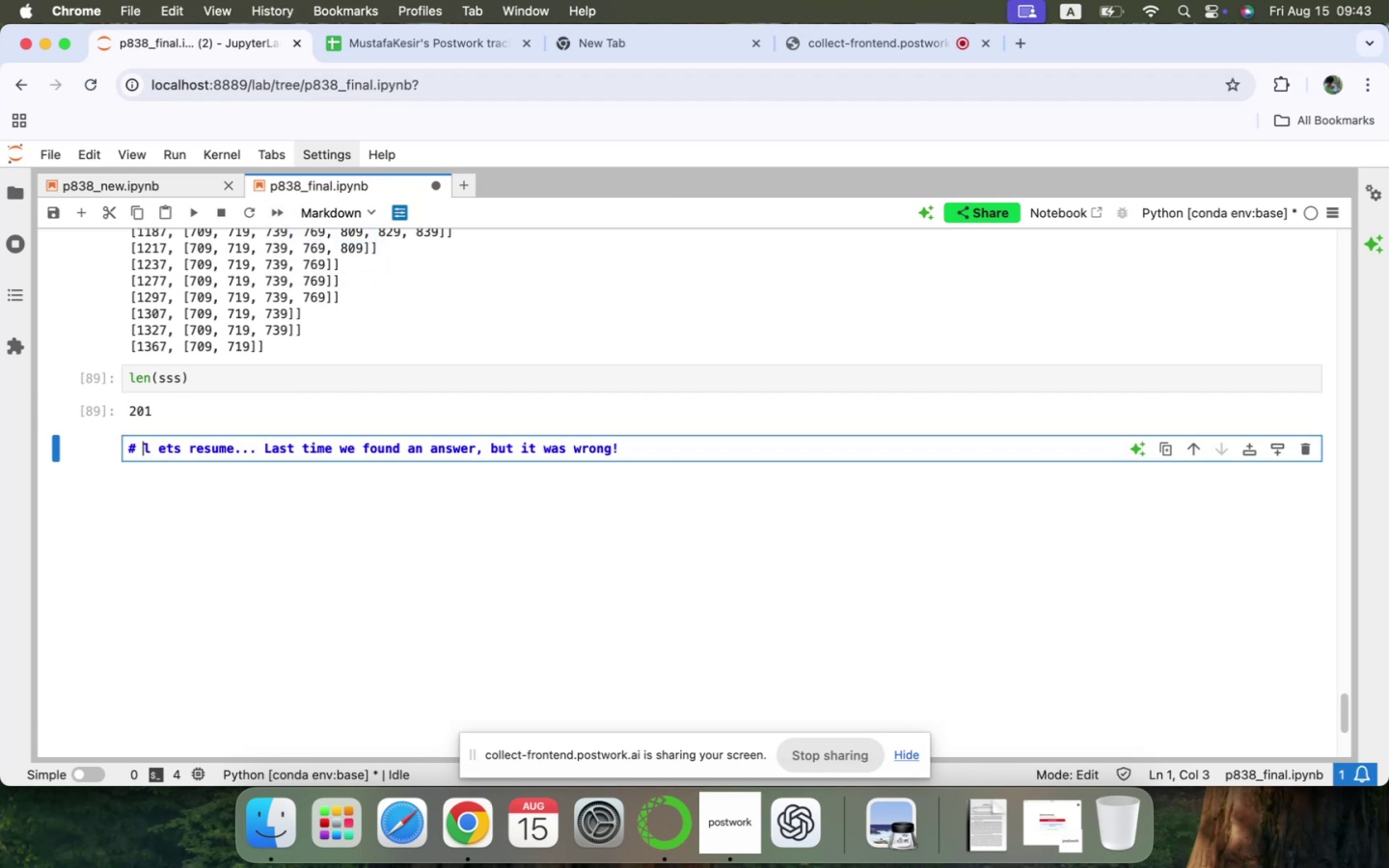 
key(ArrowRight)
 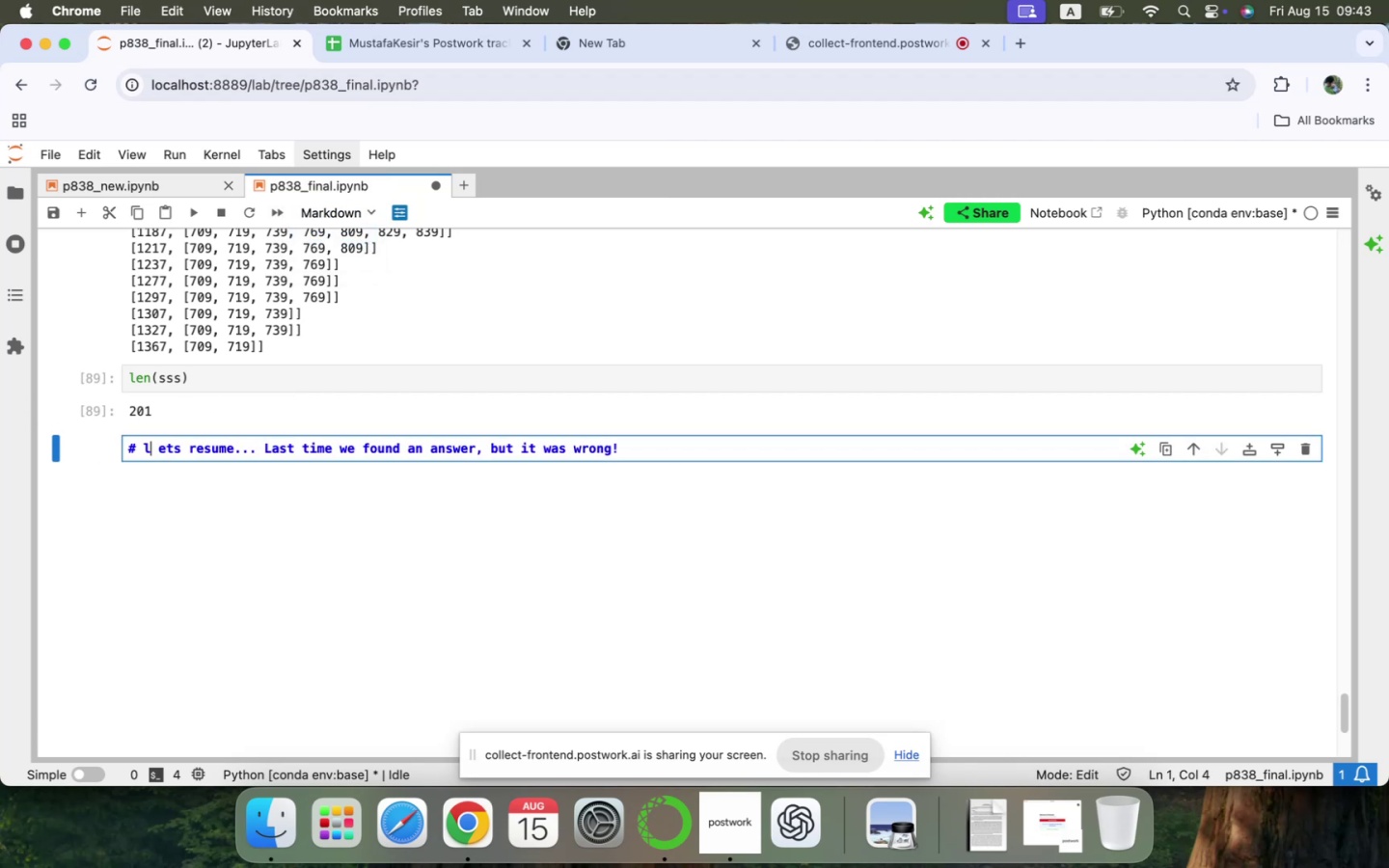 
key(ArrowRight)
 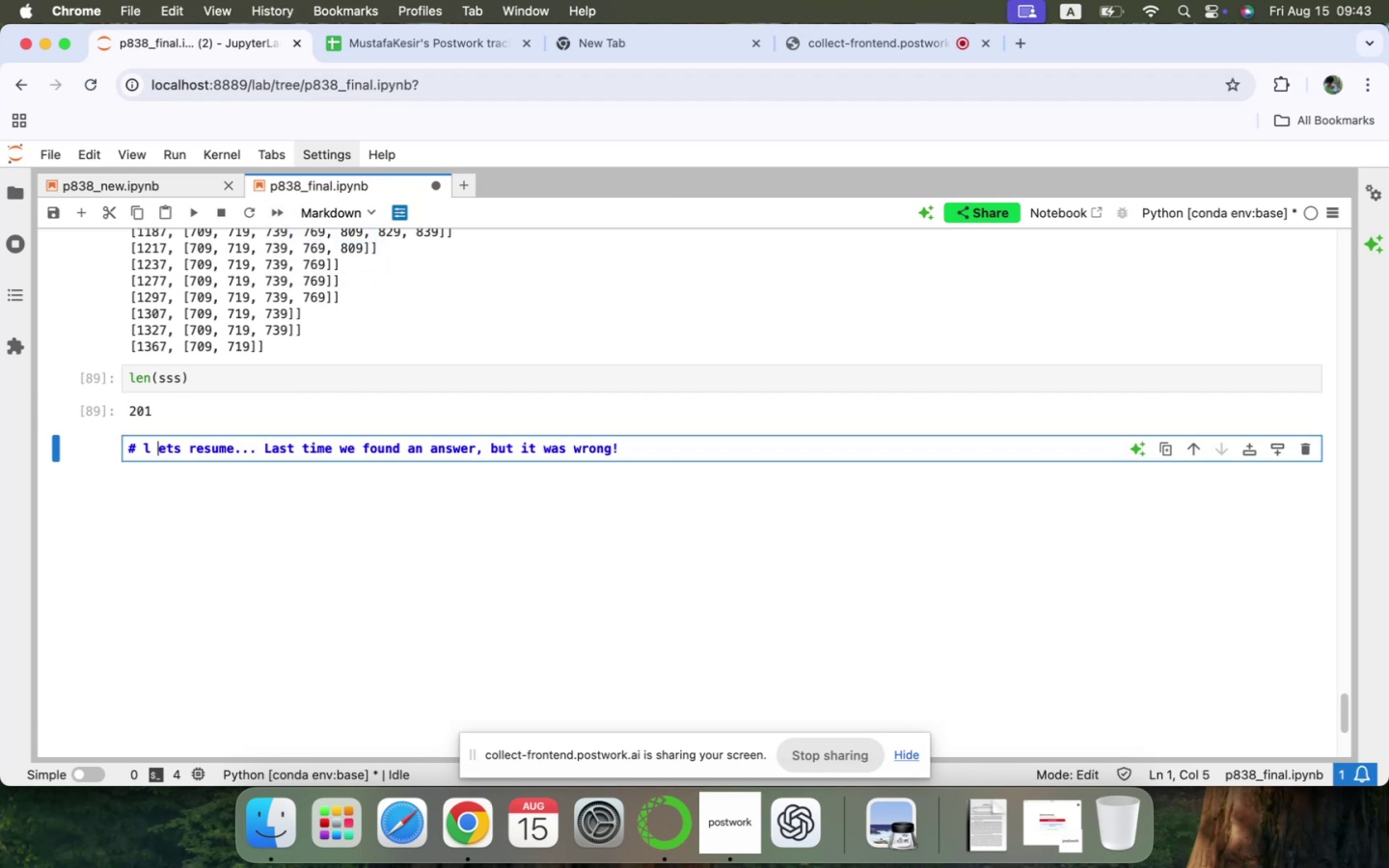 
key(Backspace)
 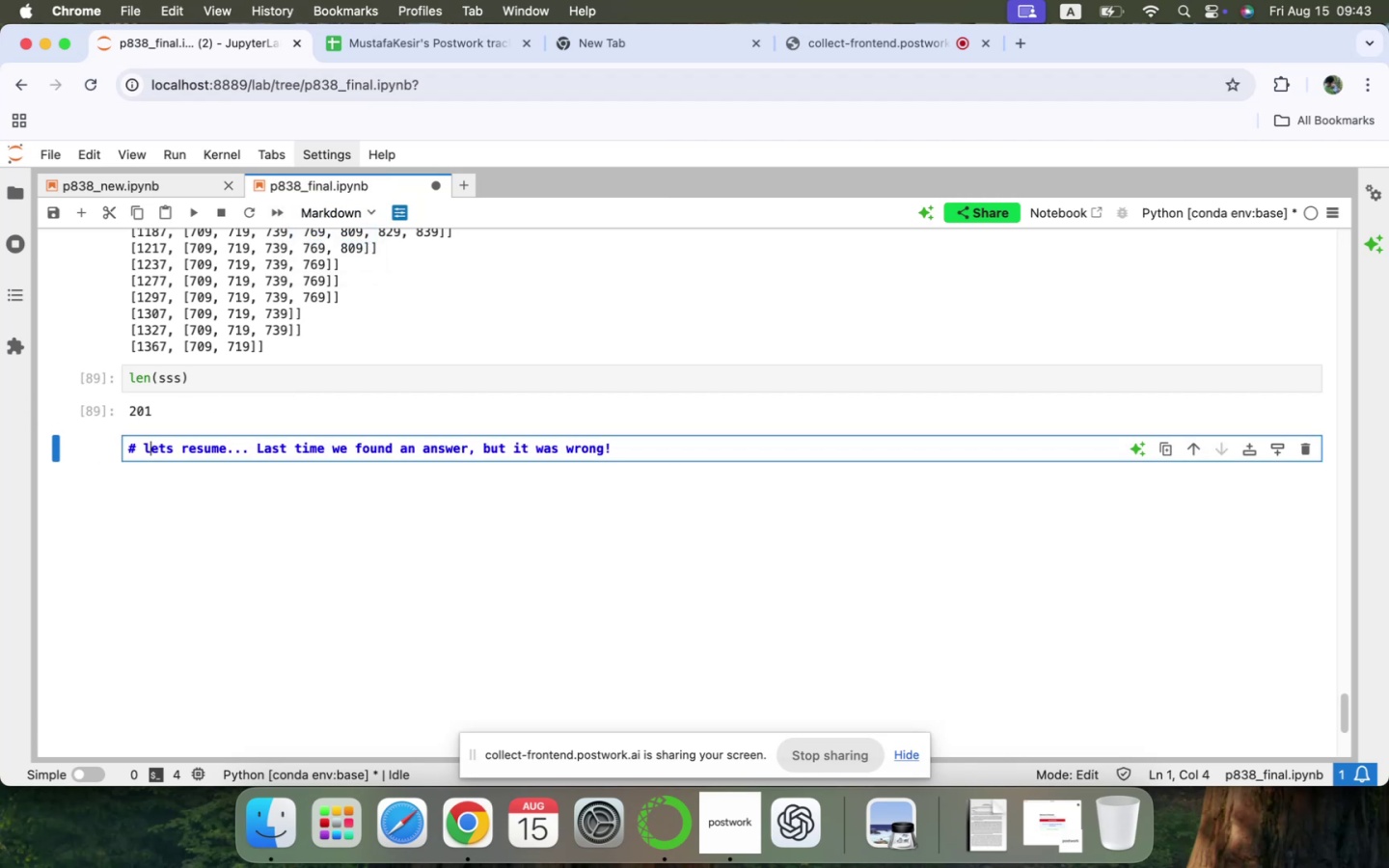 
key(ArrowDown)
 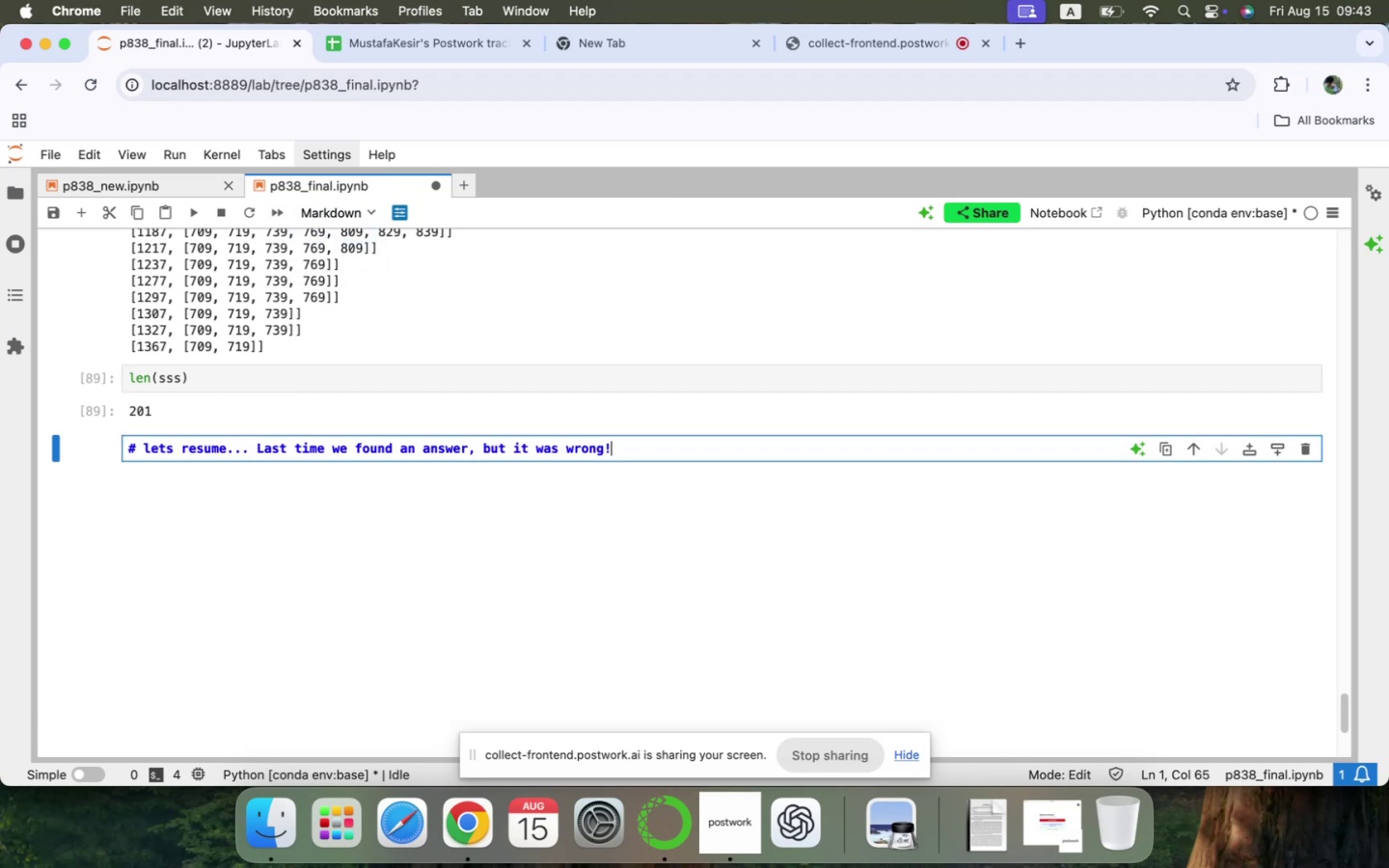 
key(Enter)
 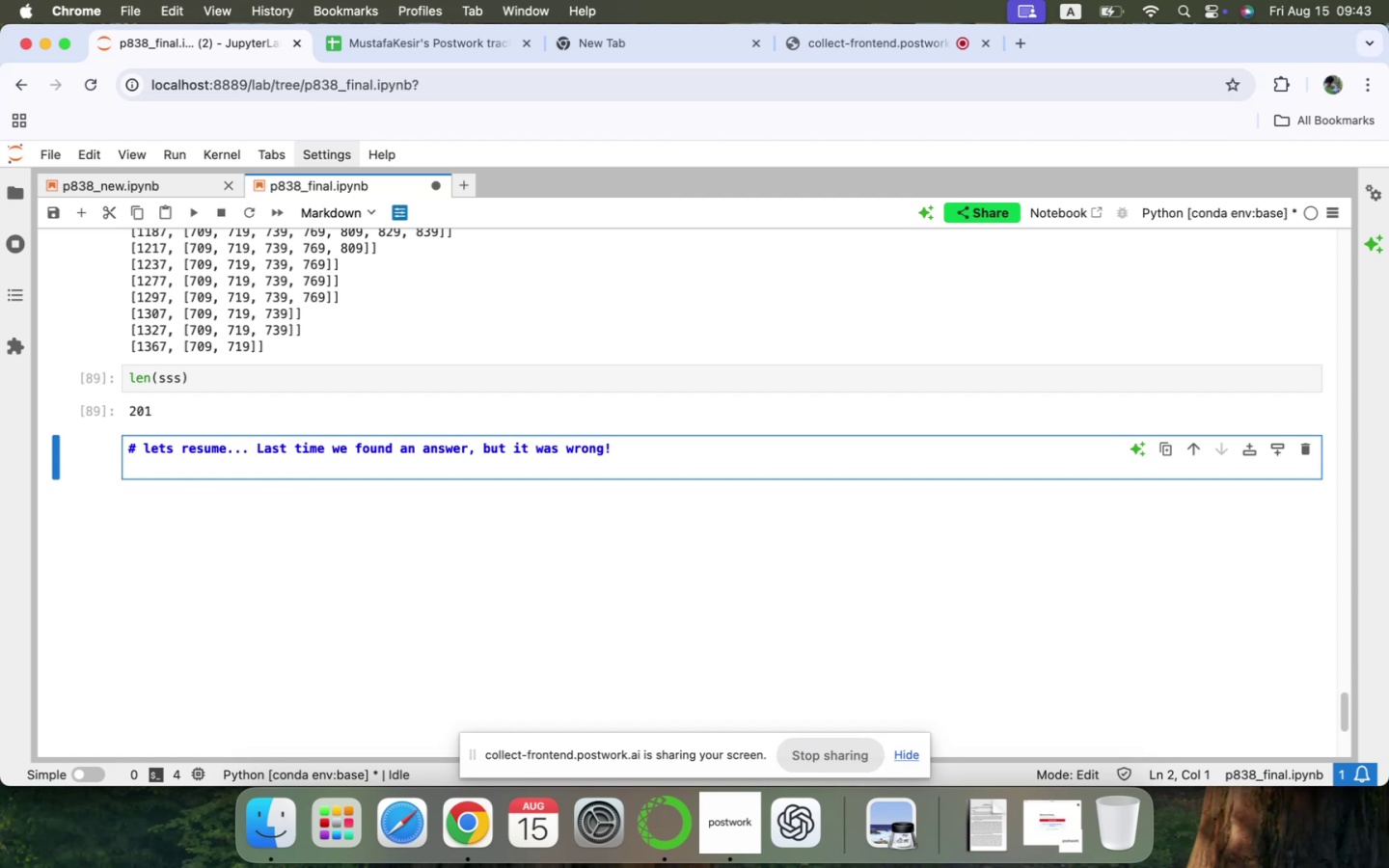 
type(There is an error; when we iterate )
 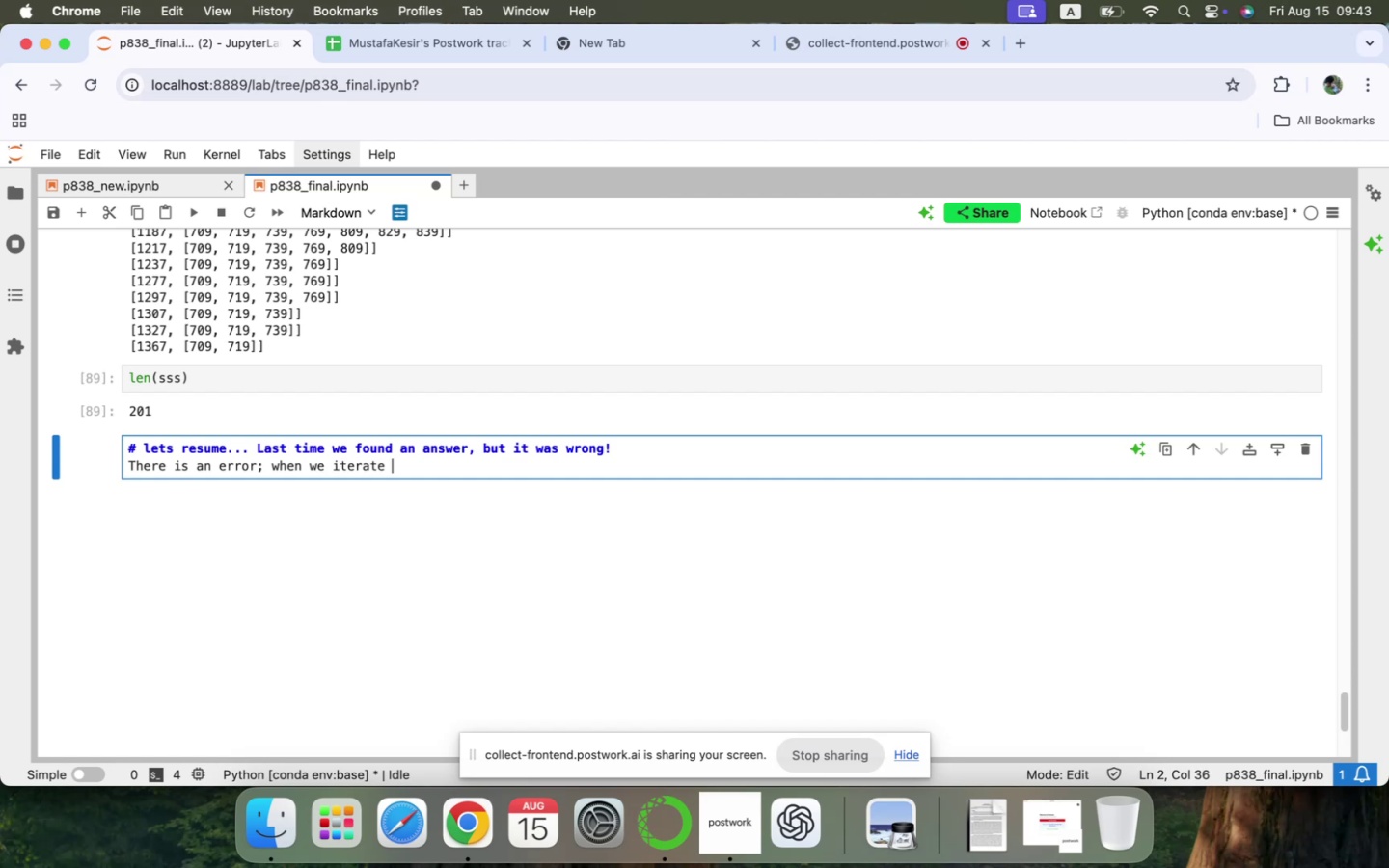 
type(through sss, we do not keep record of primes that are used to cimplify the[Fn])
 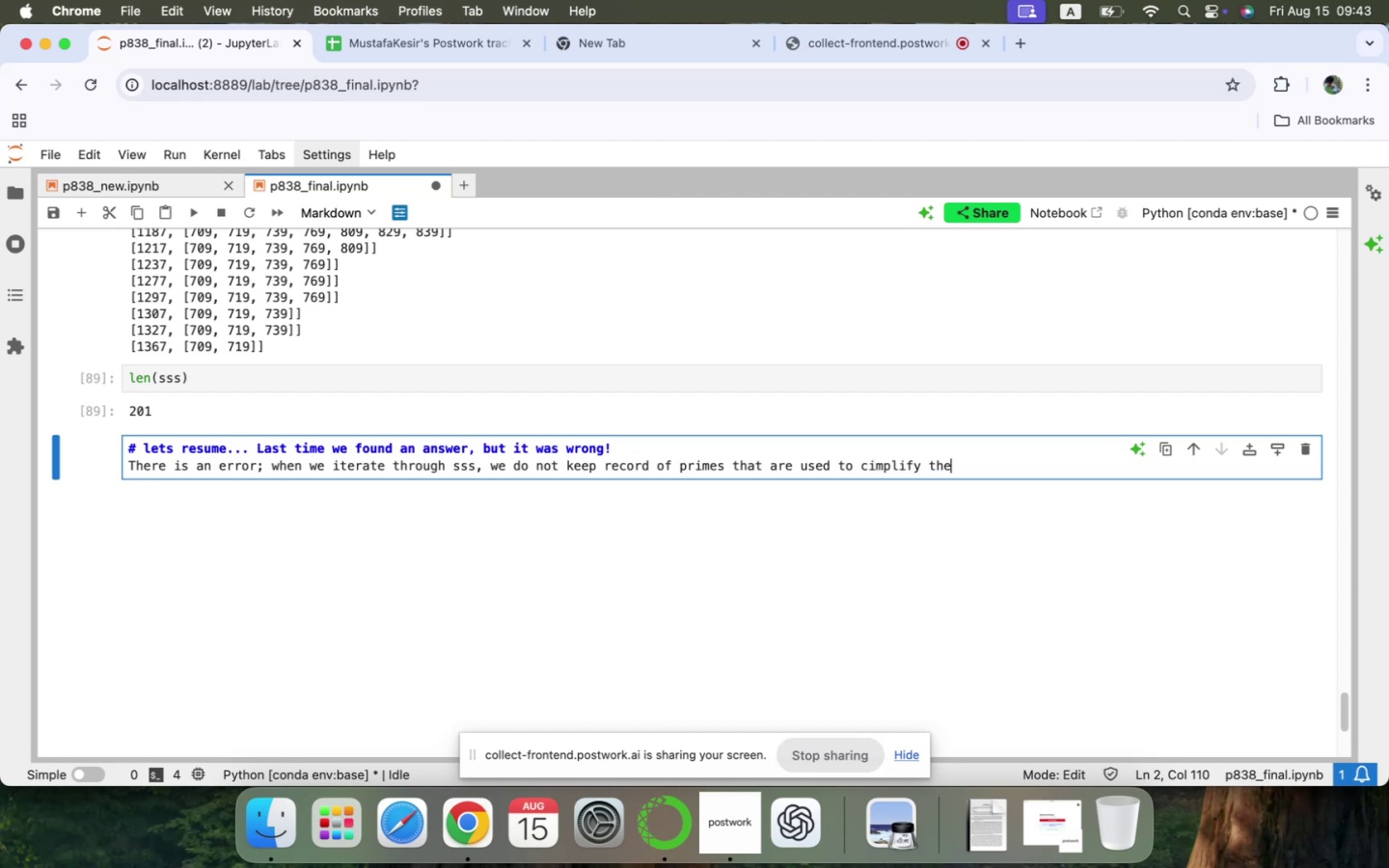 
key(Alt+ArrowLeft)
 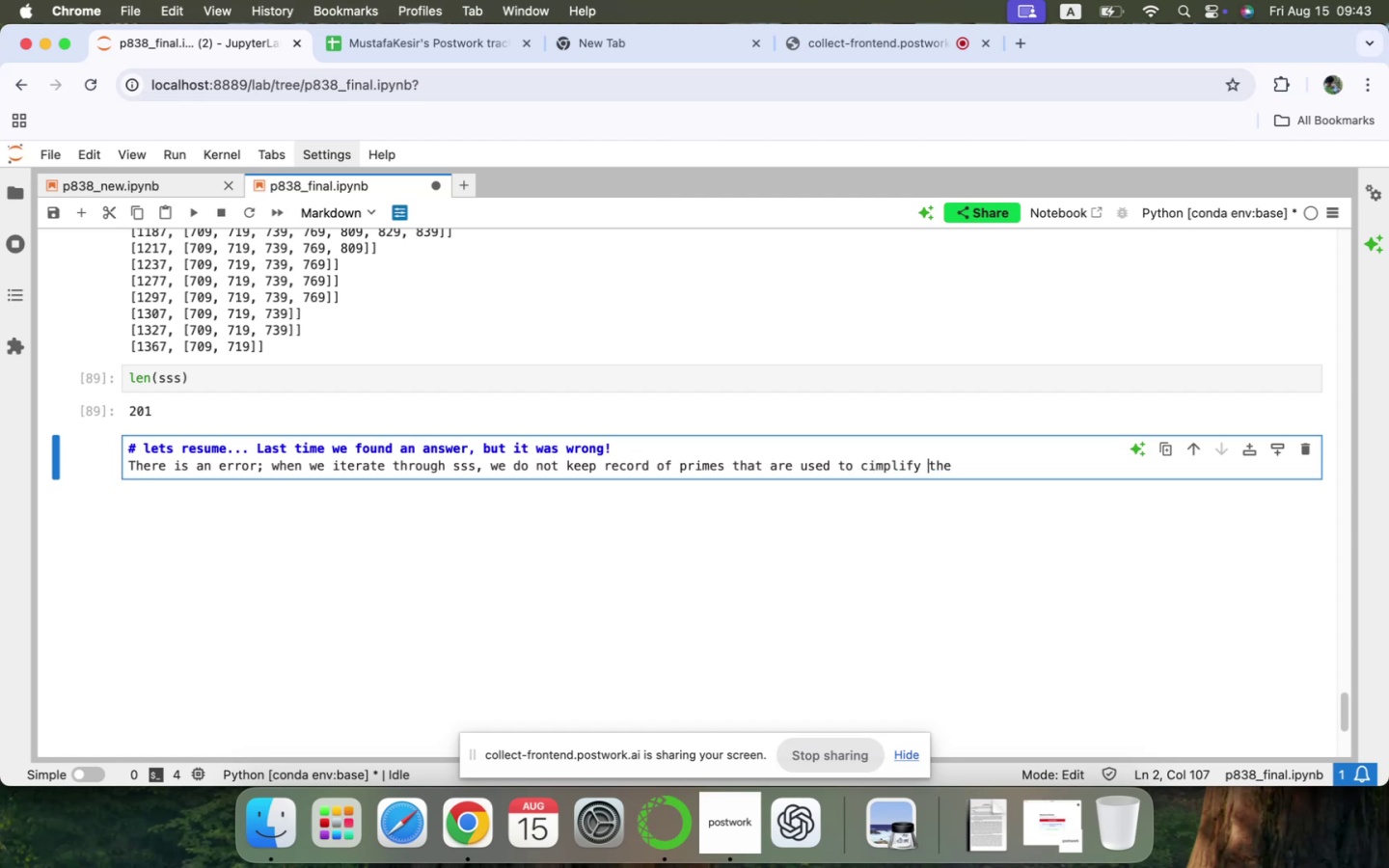 
key(Alt+ArrowLeft)
 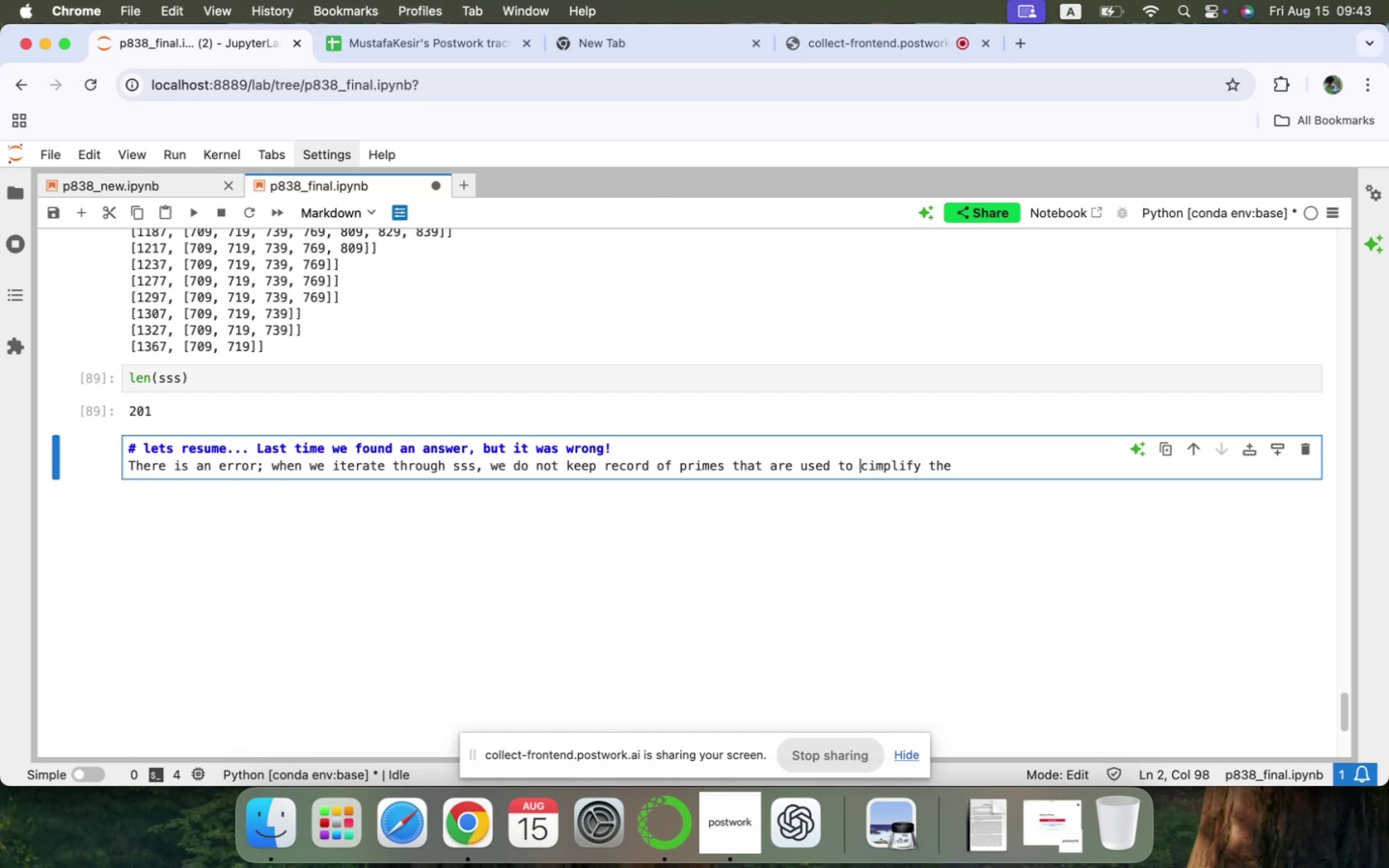 
key(ArrowRight)
 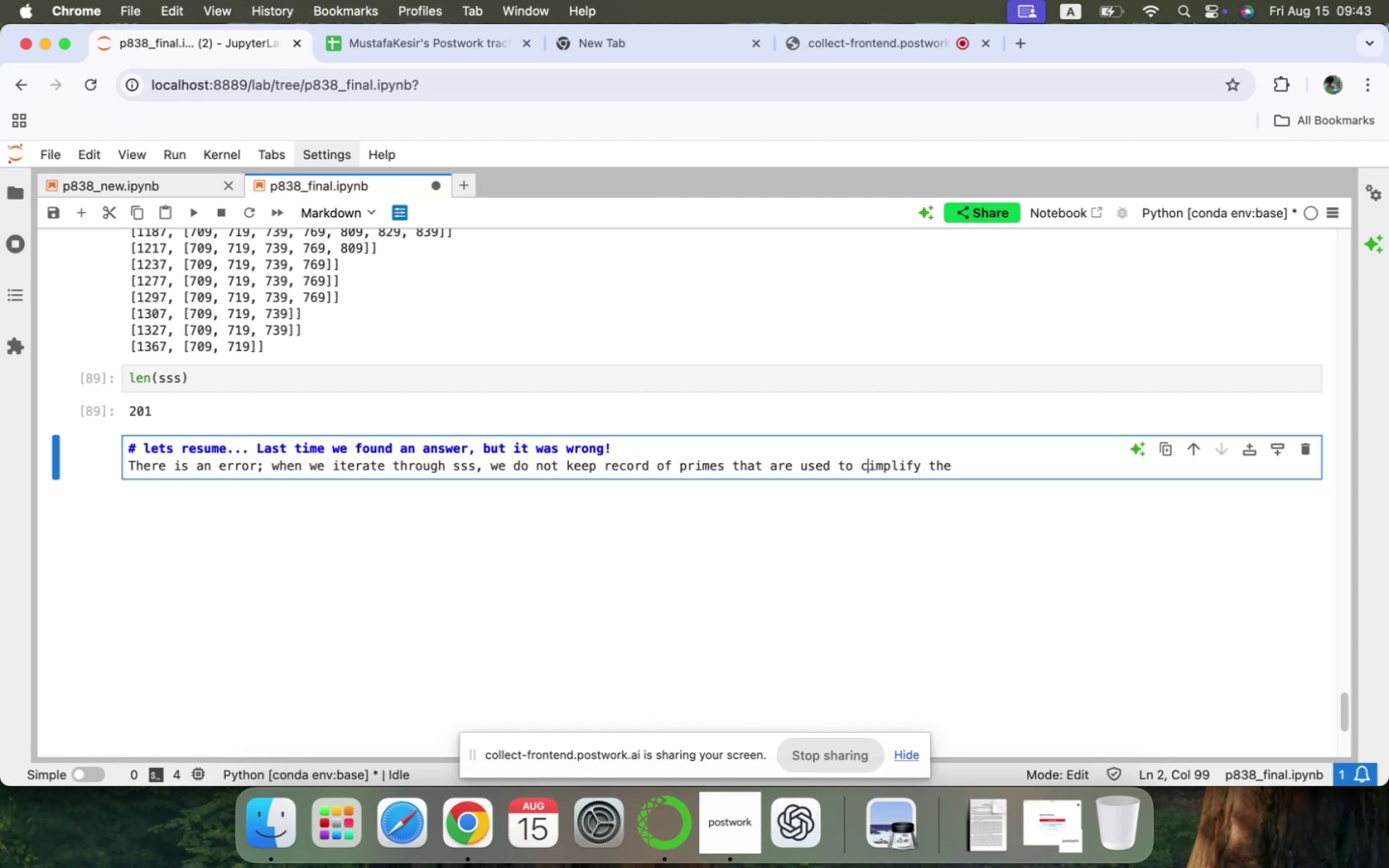 
key(Backspace)
 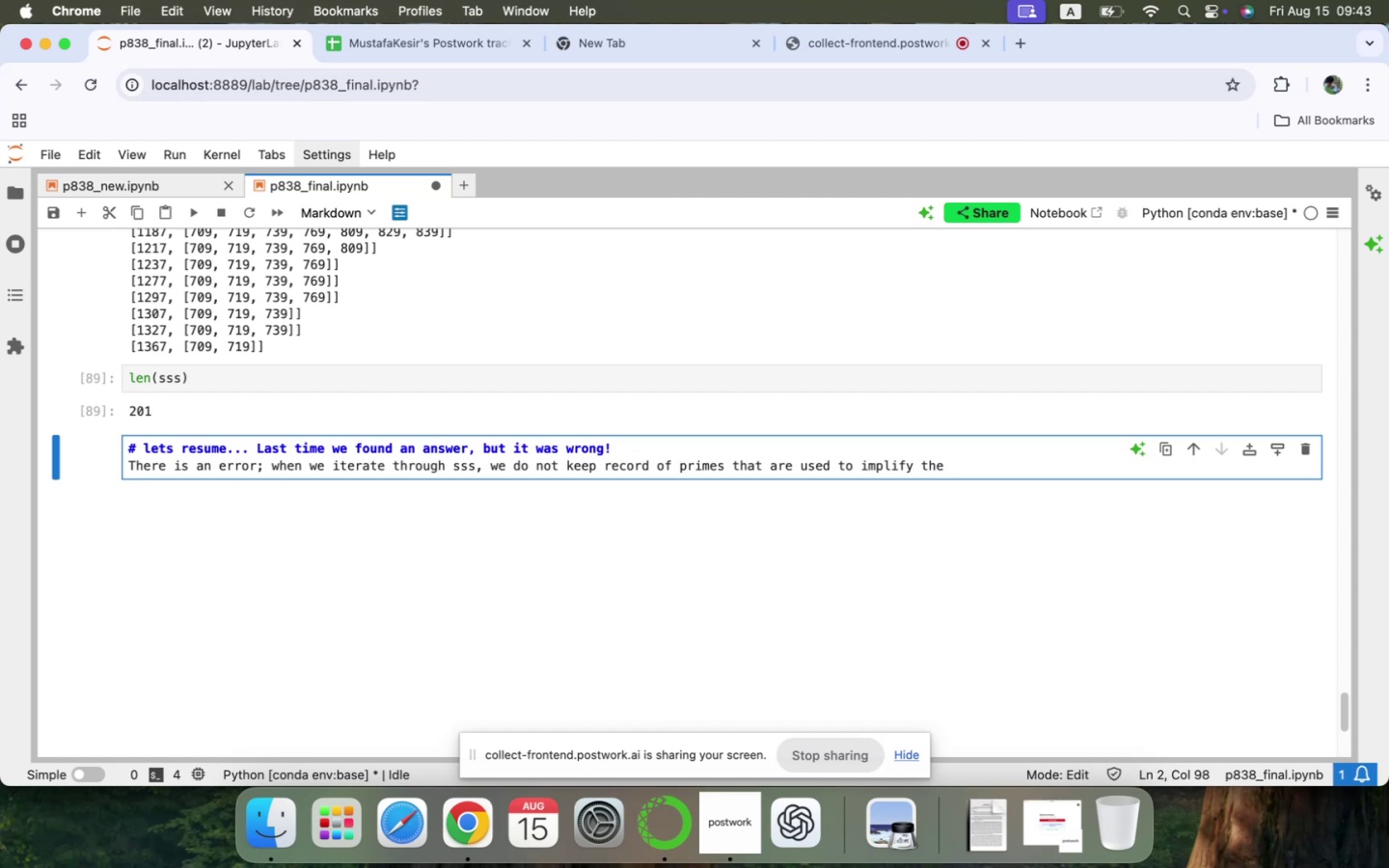 
key(S)
 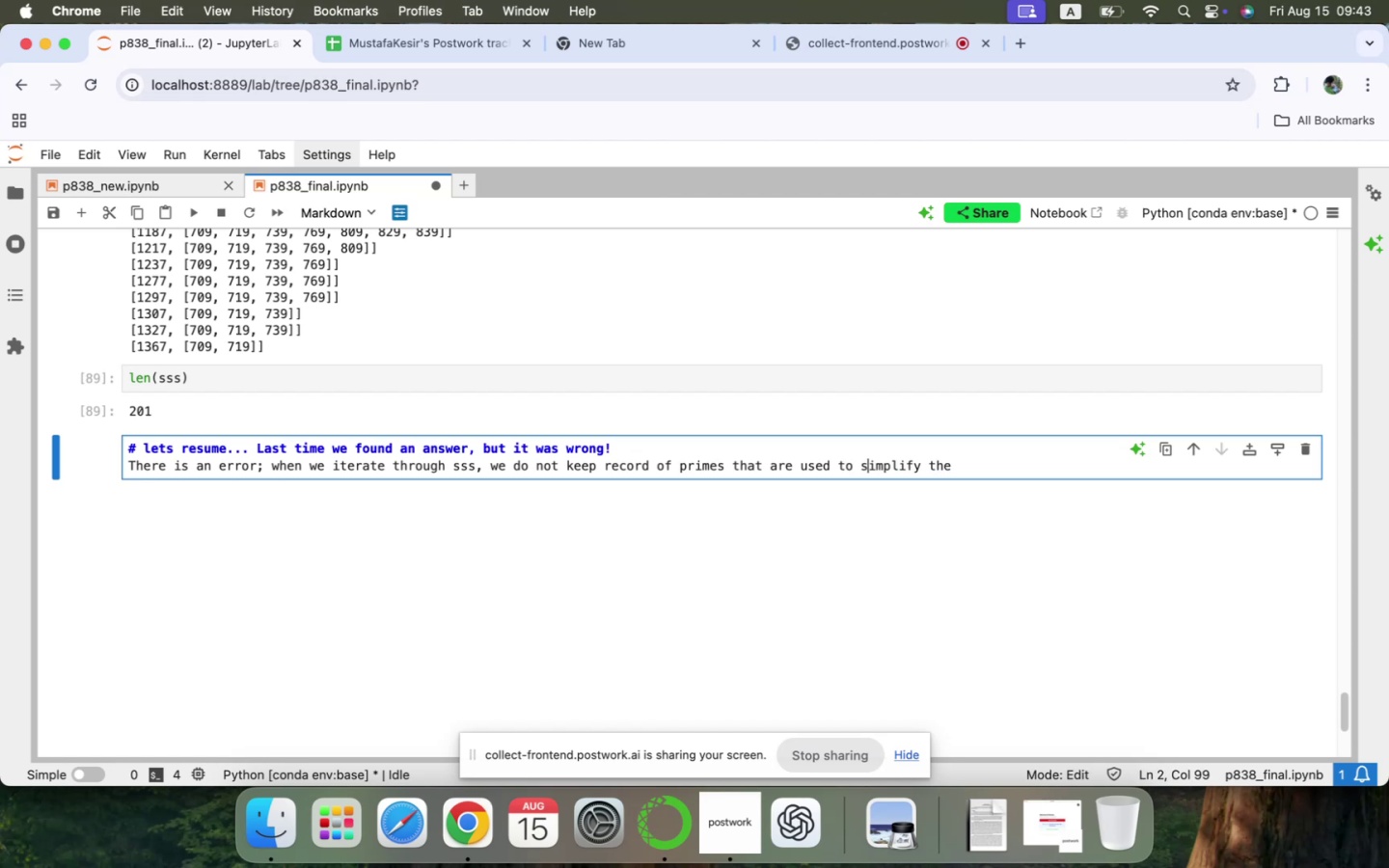 
key(Alt+ArrowRight)
 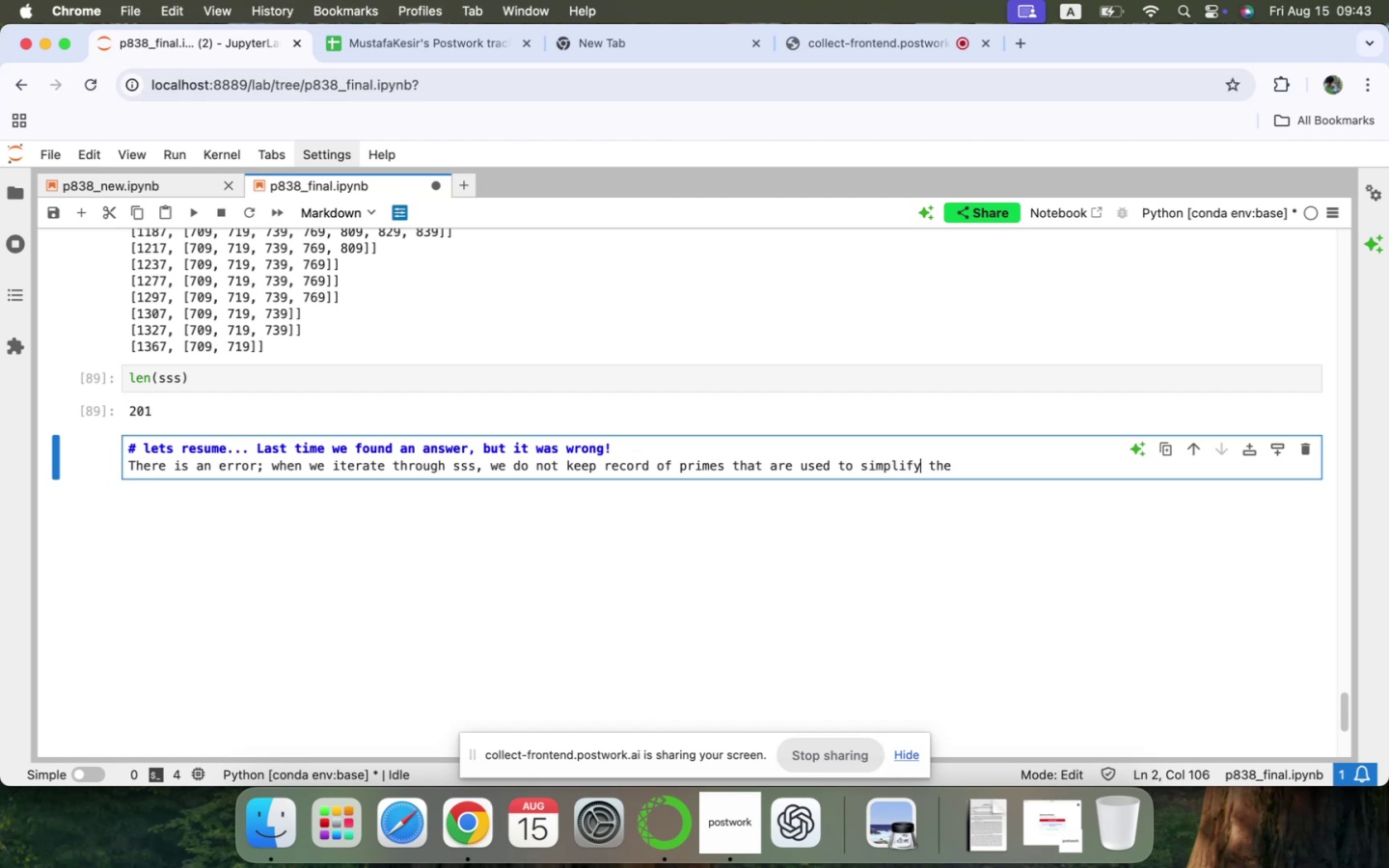 
key(Alt+ArrowRight)
 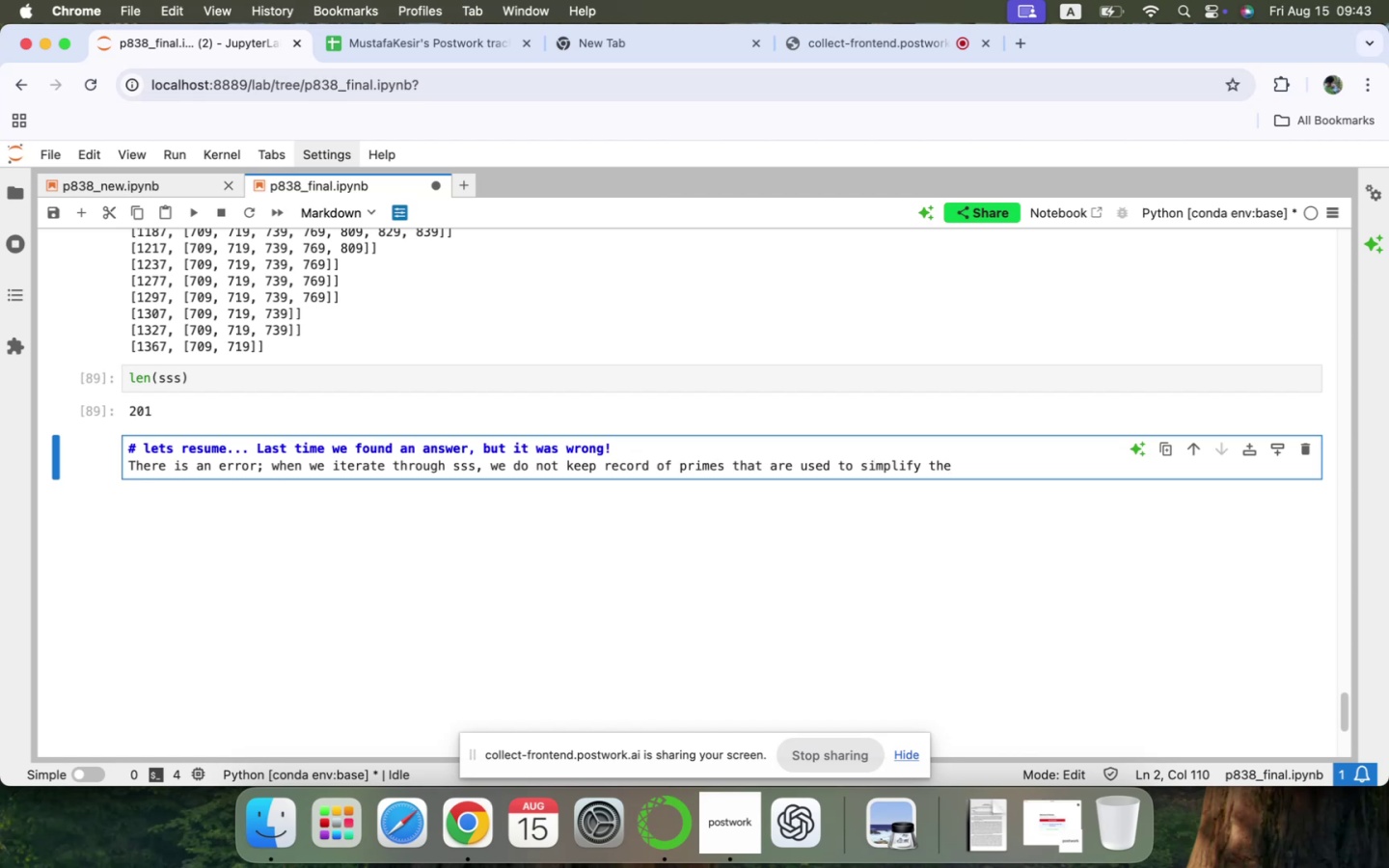 
type( sss.)
 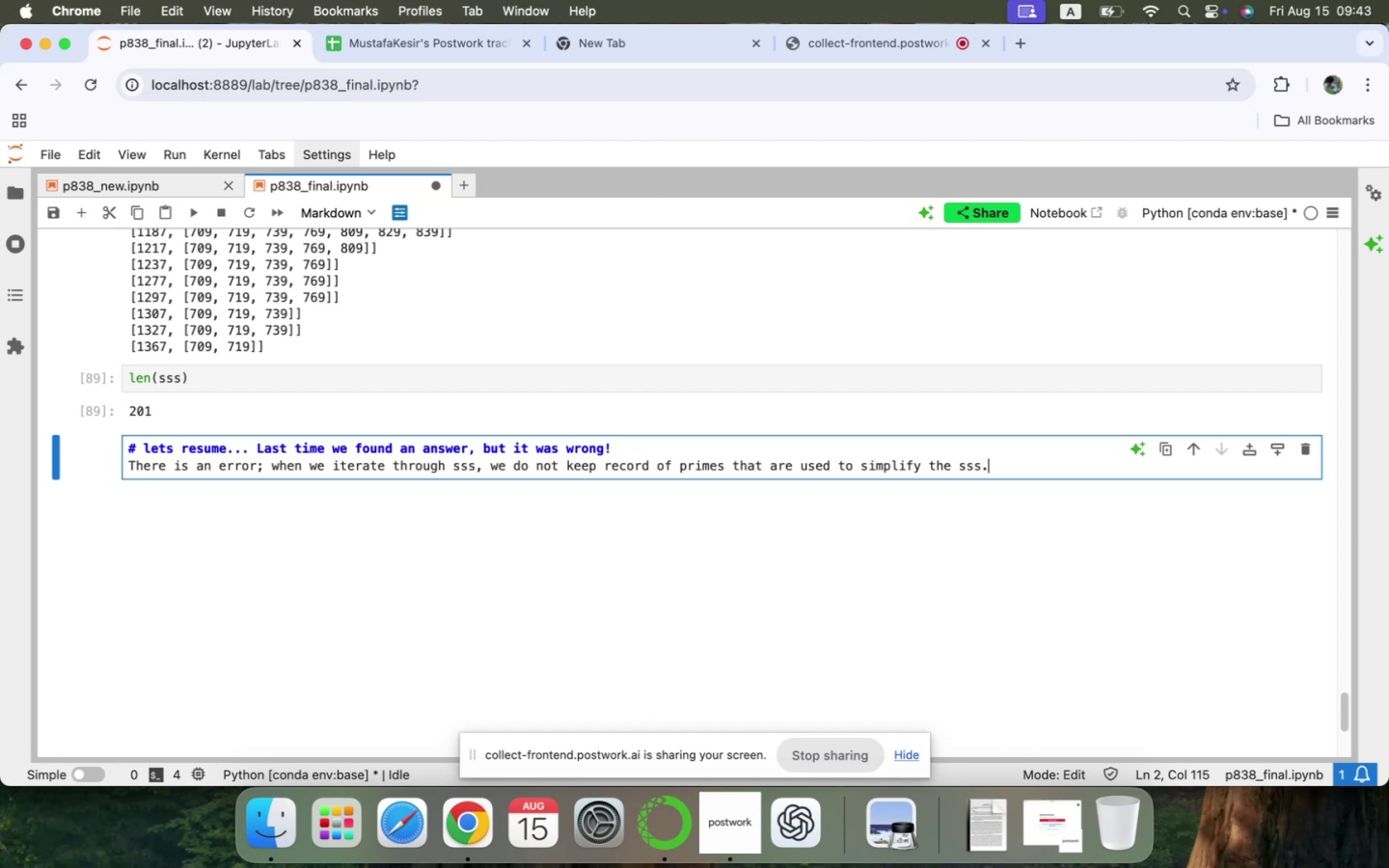 
key(Enter)
 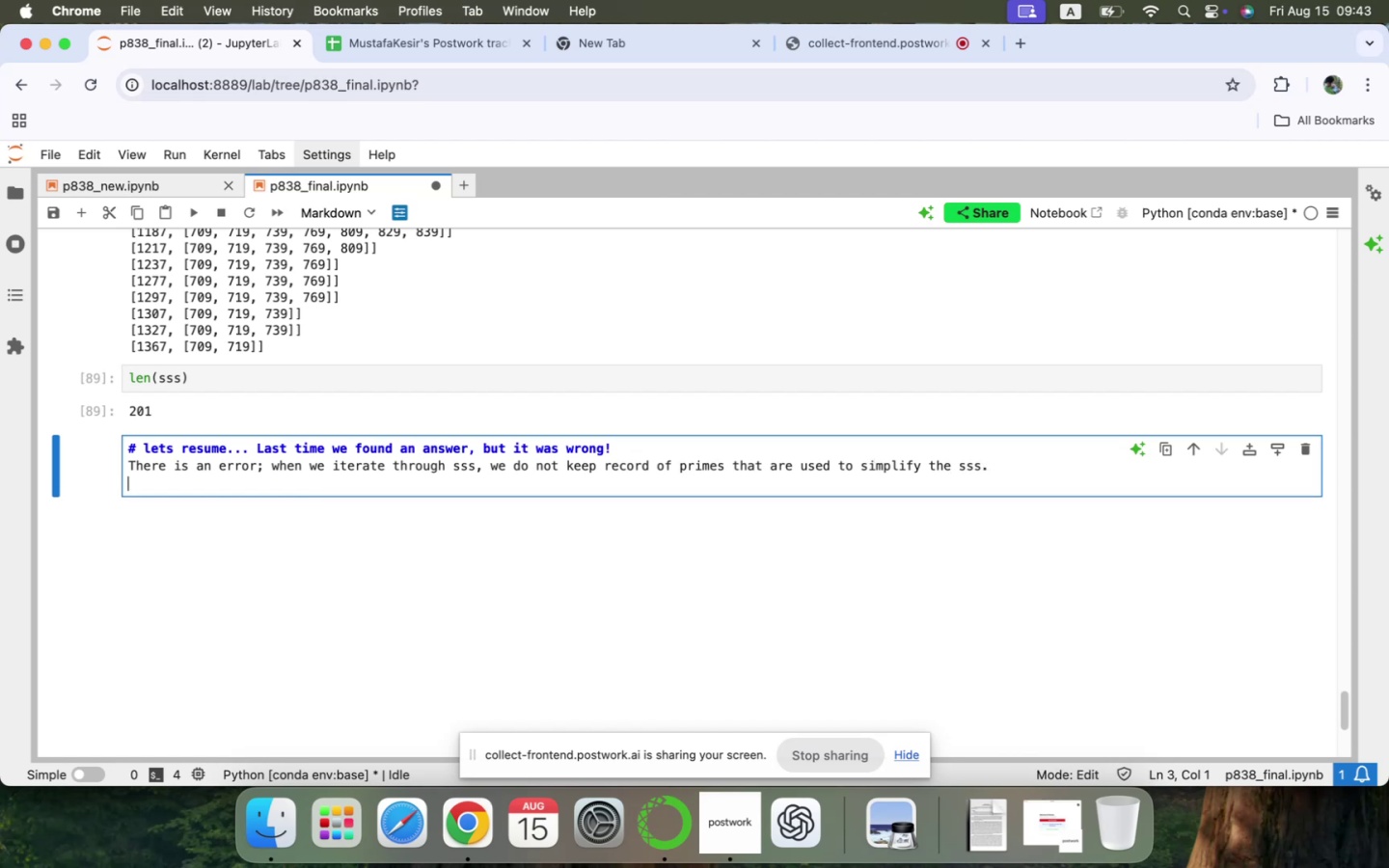 
type(Let go back and add these new primes into required )
key(Backspace)
type(_primes)
 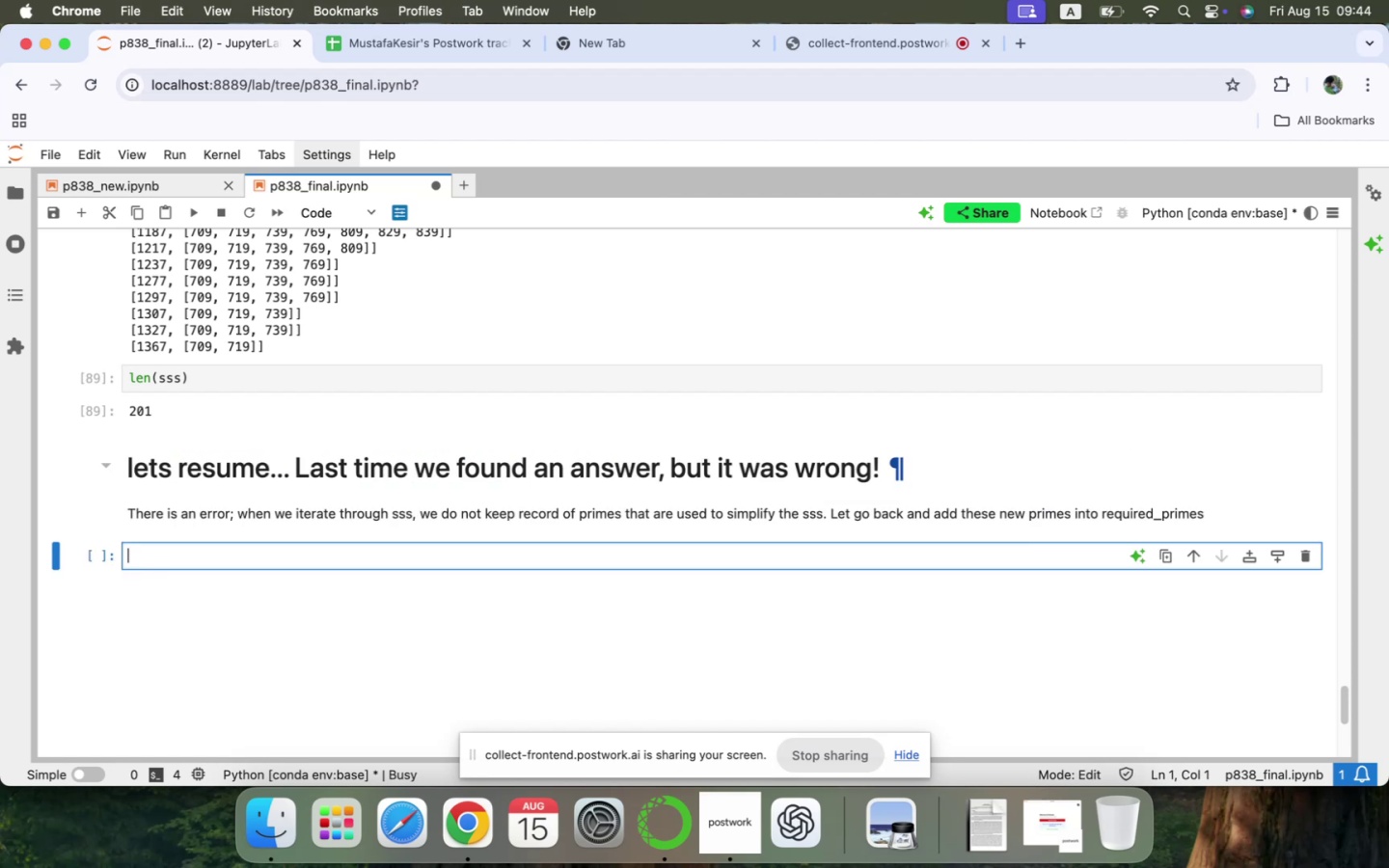 
 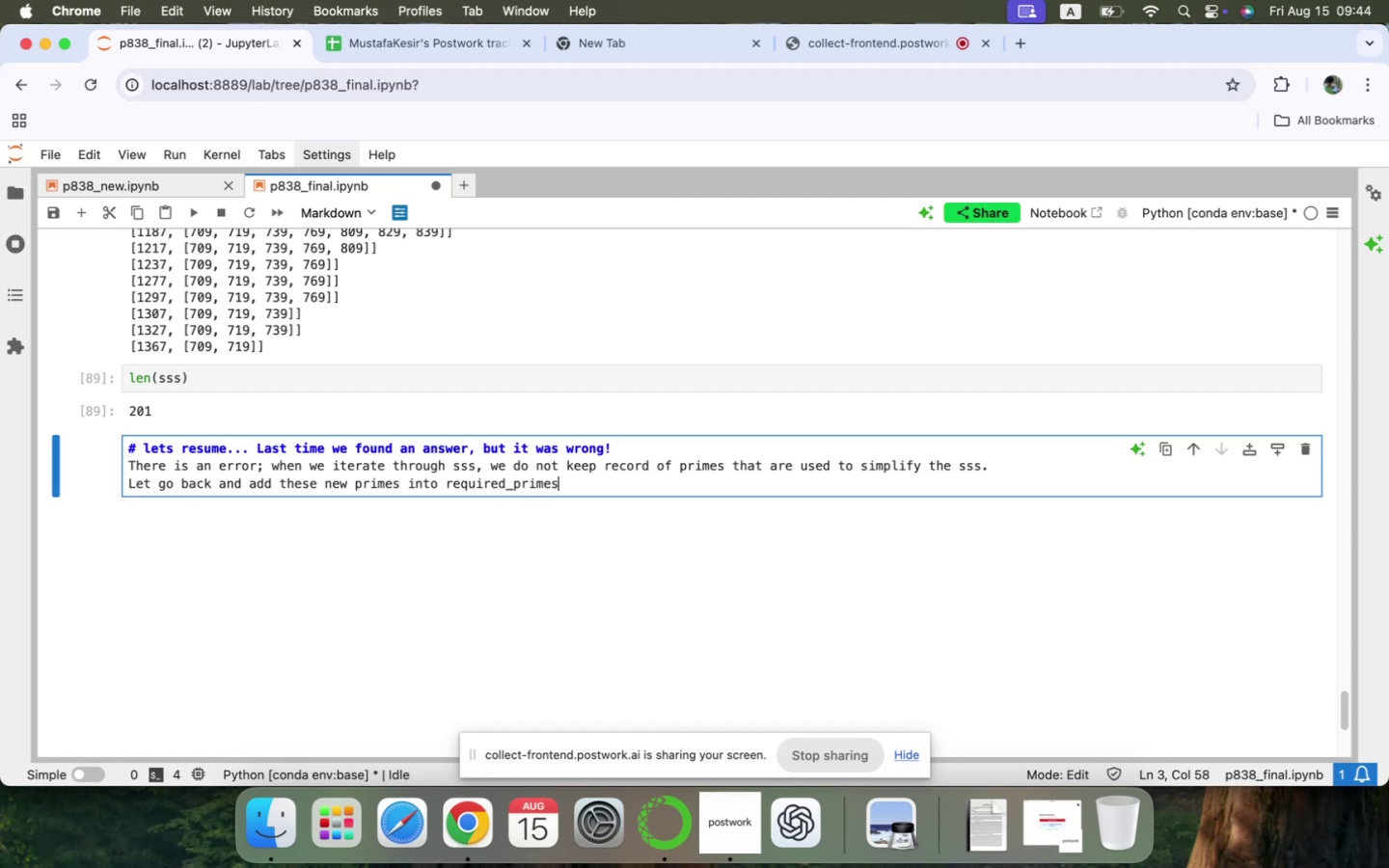 
key(Shift+Enter)
 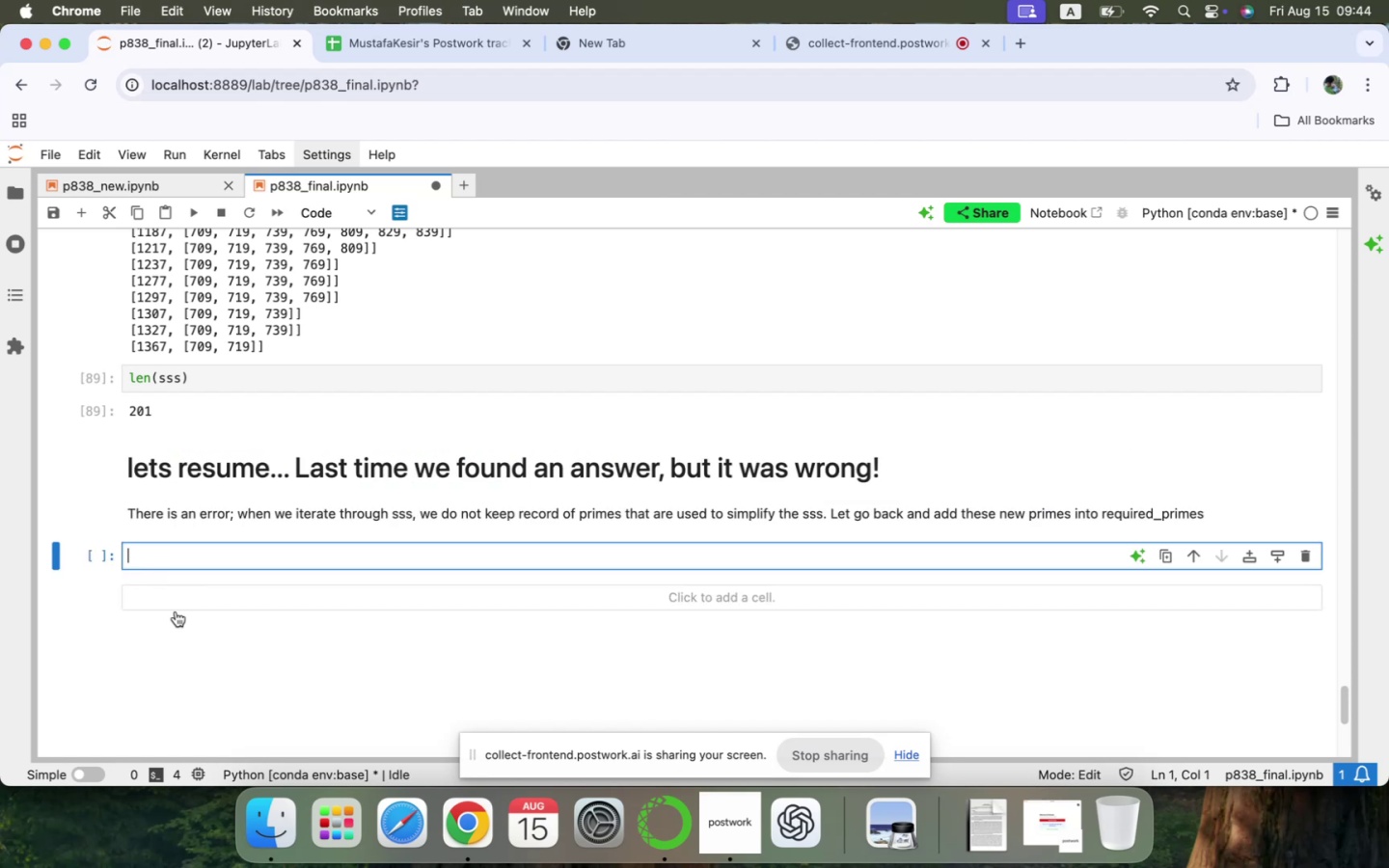 
scroll: coordinate [250, 568], scroll_direction: up, amount: 169.0
 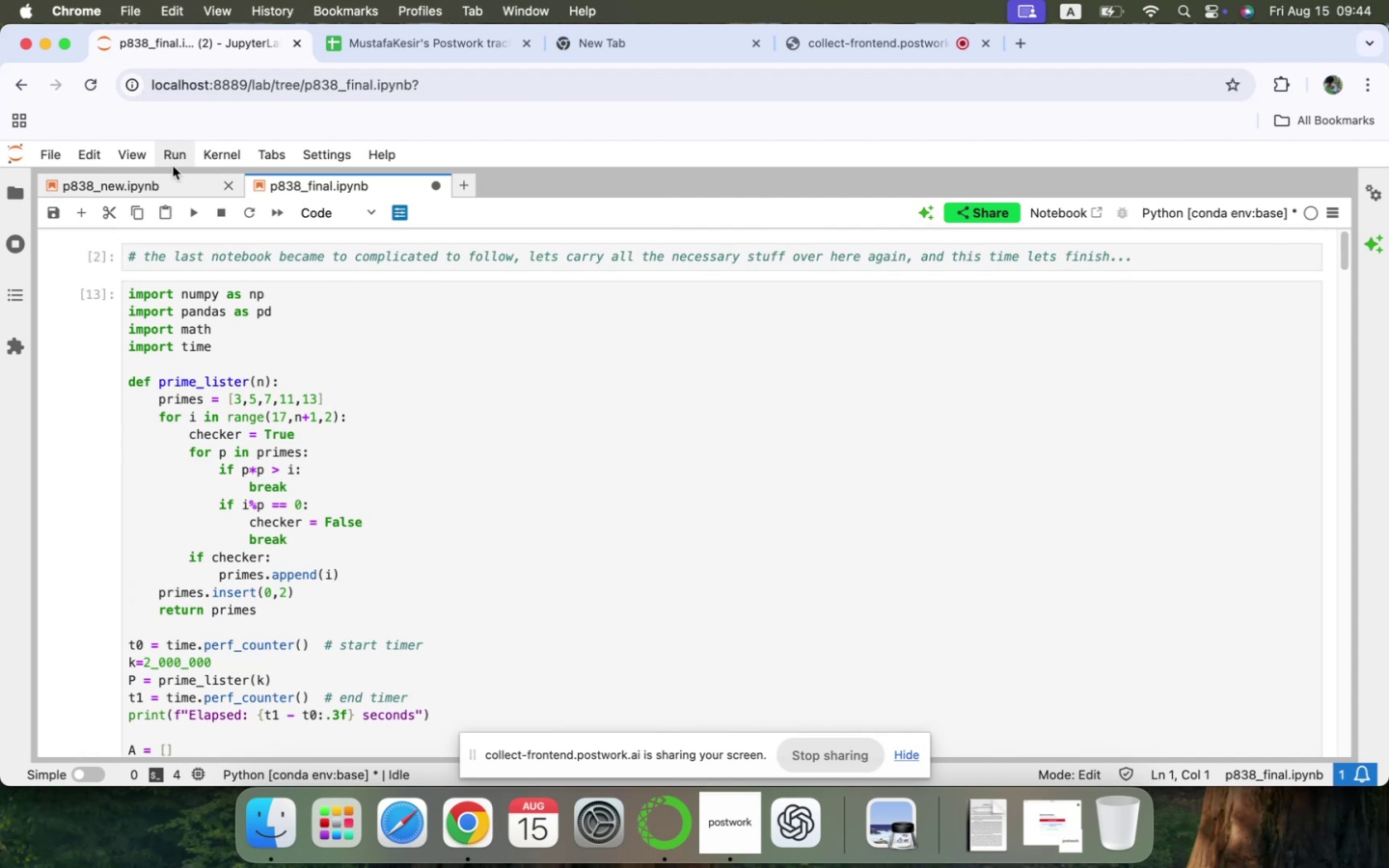 
left_click([173, 166])
 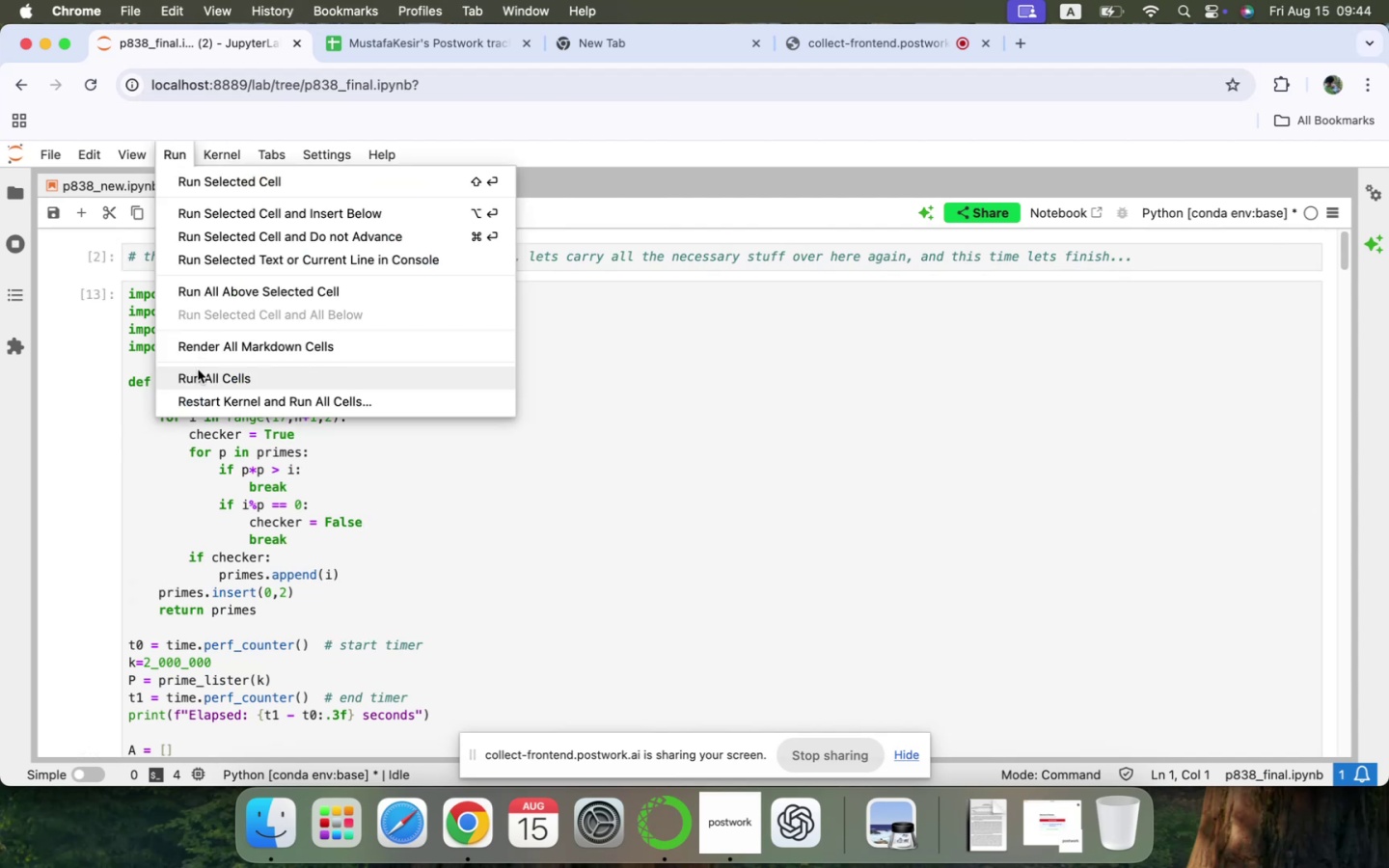 
left_click([198, 369])
 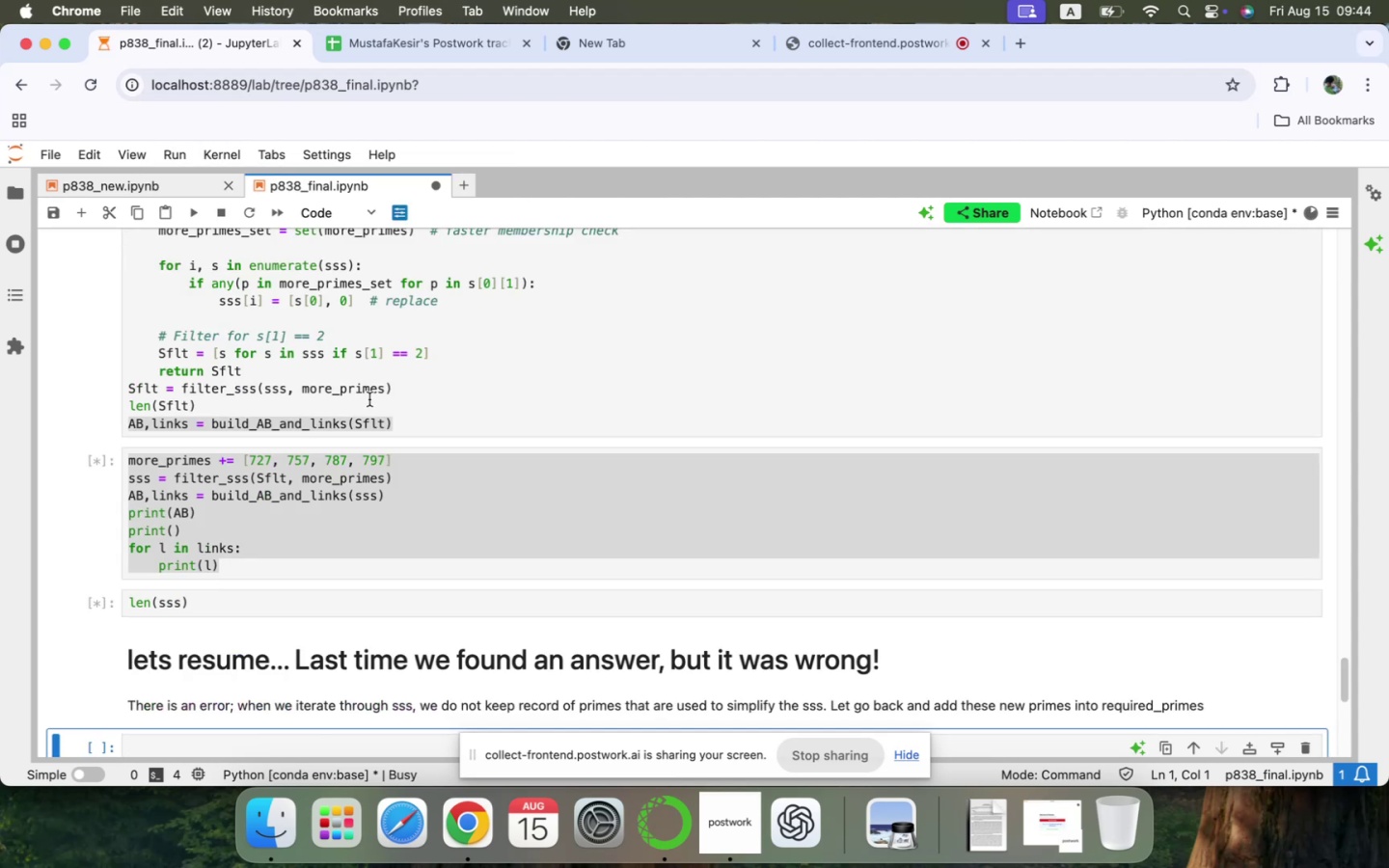 
scroll: coordinate [369, 399], scroll_direction: up, amount: 112.0
 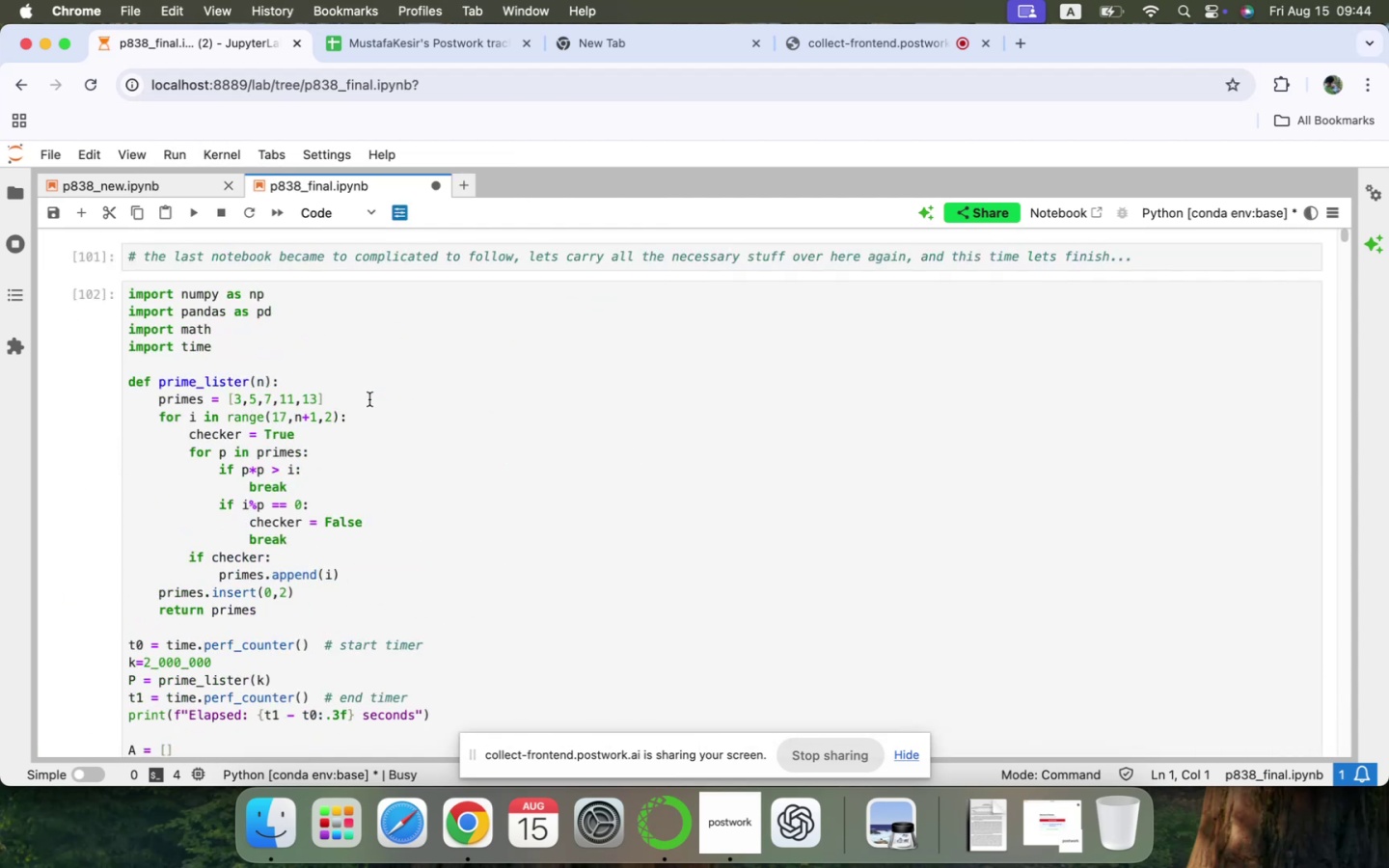 
scroll: coordinate [320, 424], scroll_direction: down, amount: 17.0
 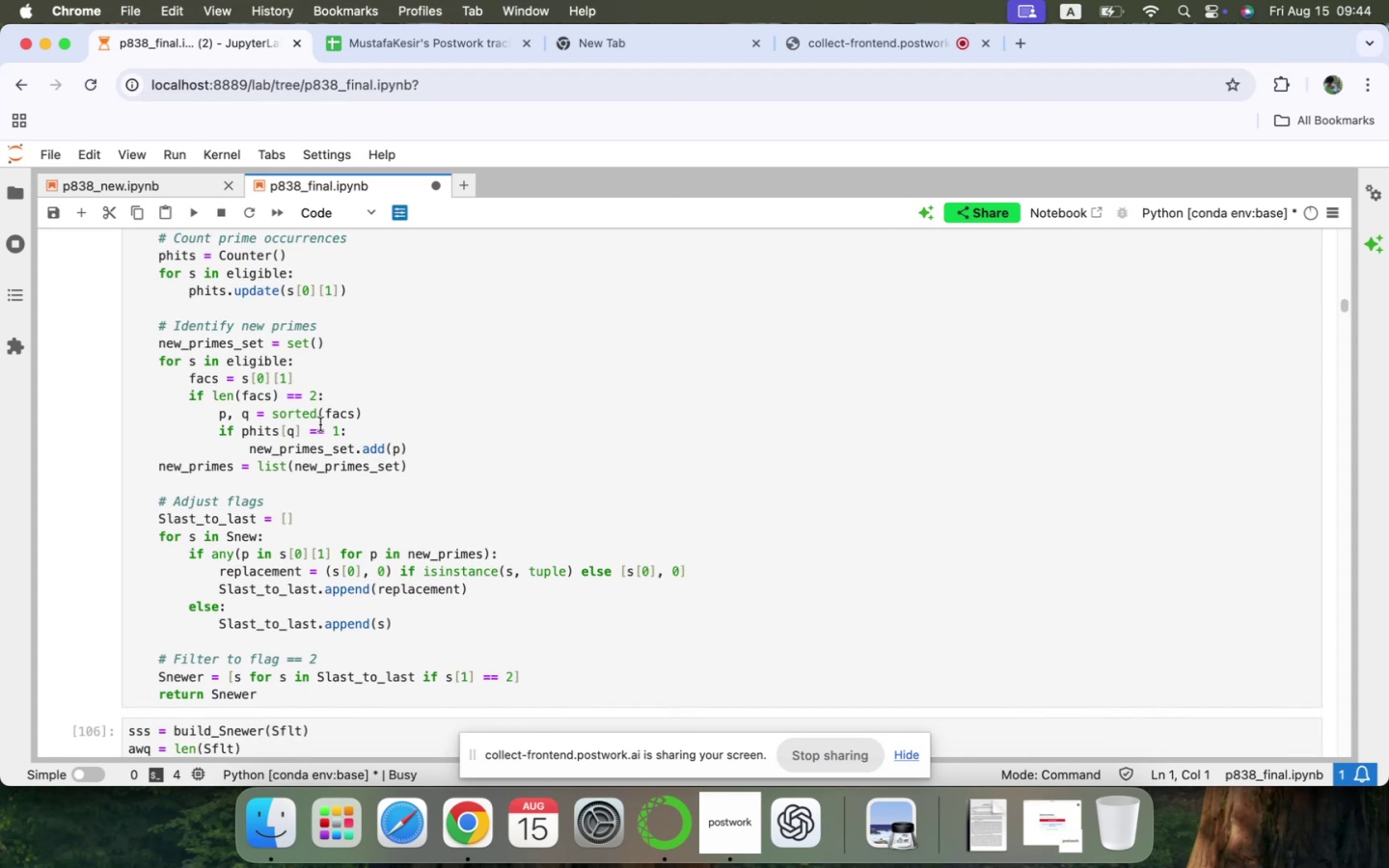 
scroll: coordinate [320, 424], scroll_direction: up, amount: 1.0
 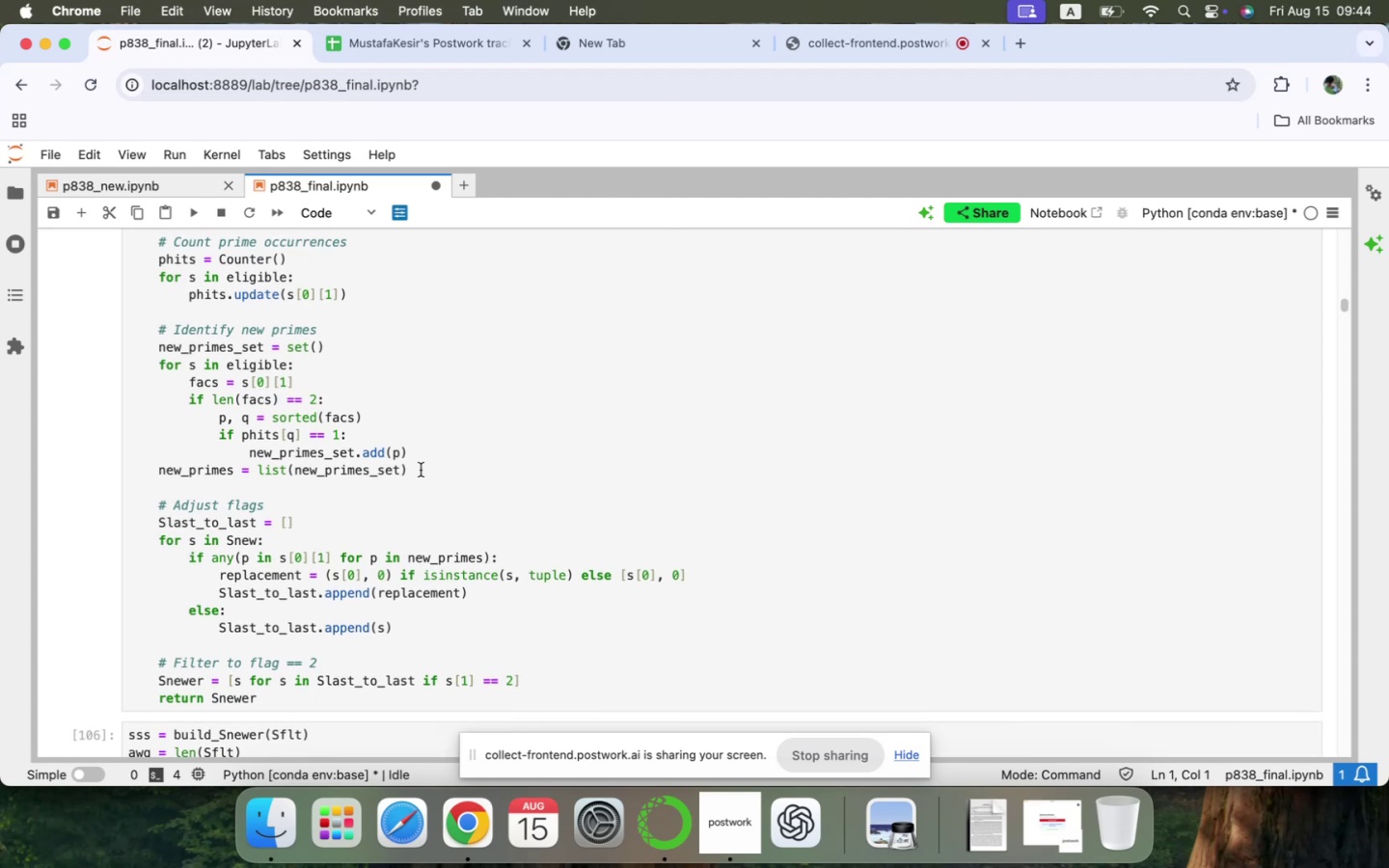 
wait(5.58)
 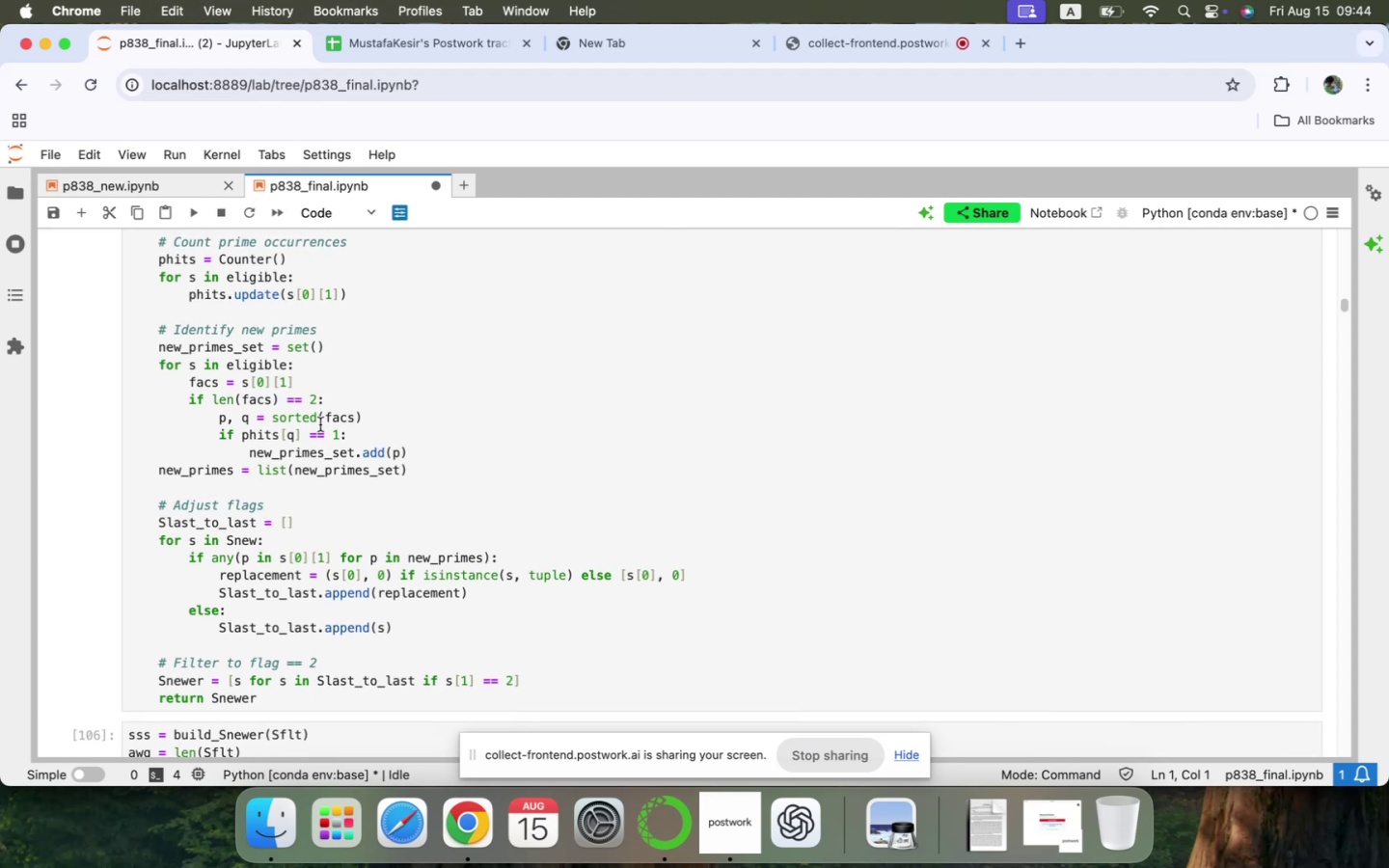 
left_click([420, 471])
 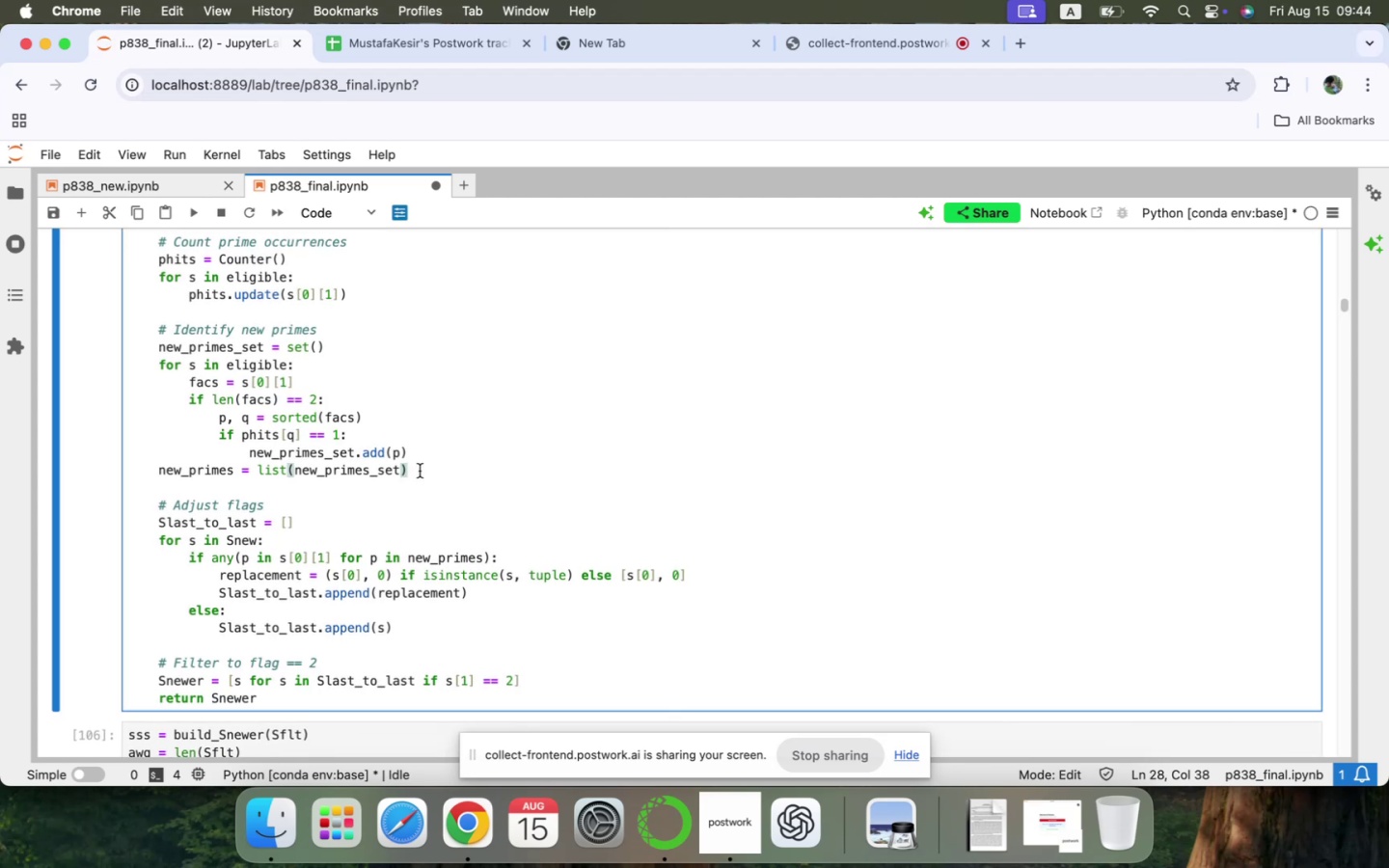 
key(Enter)
 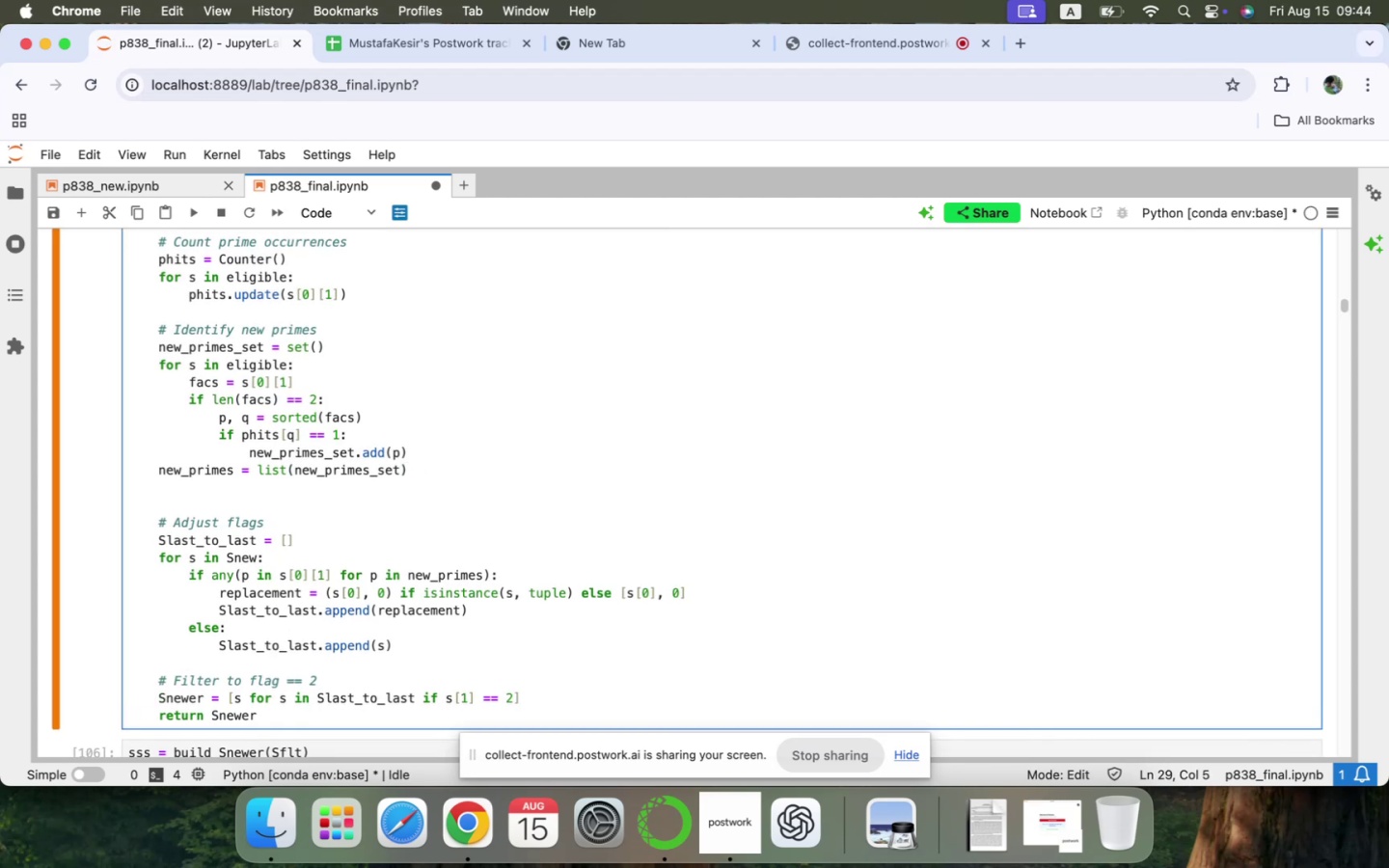 
type(re)
 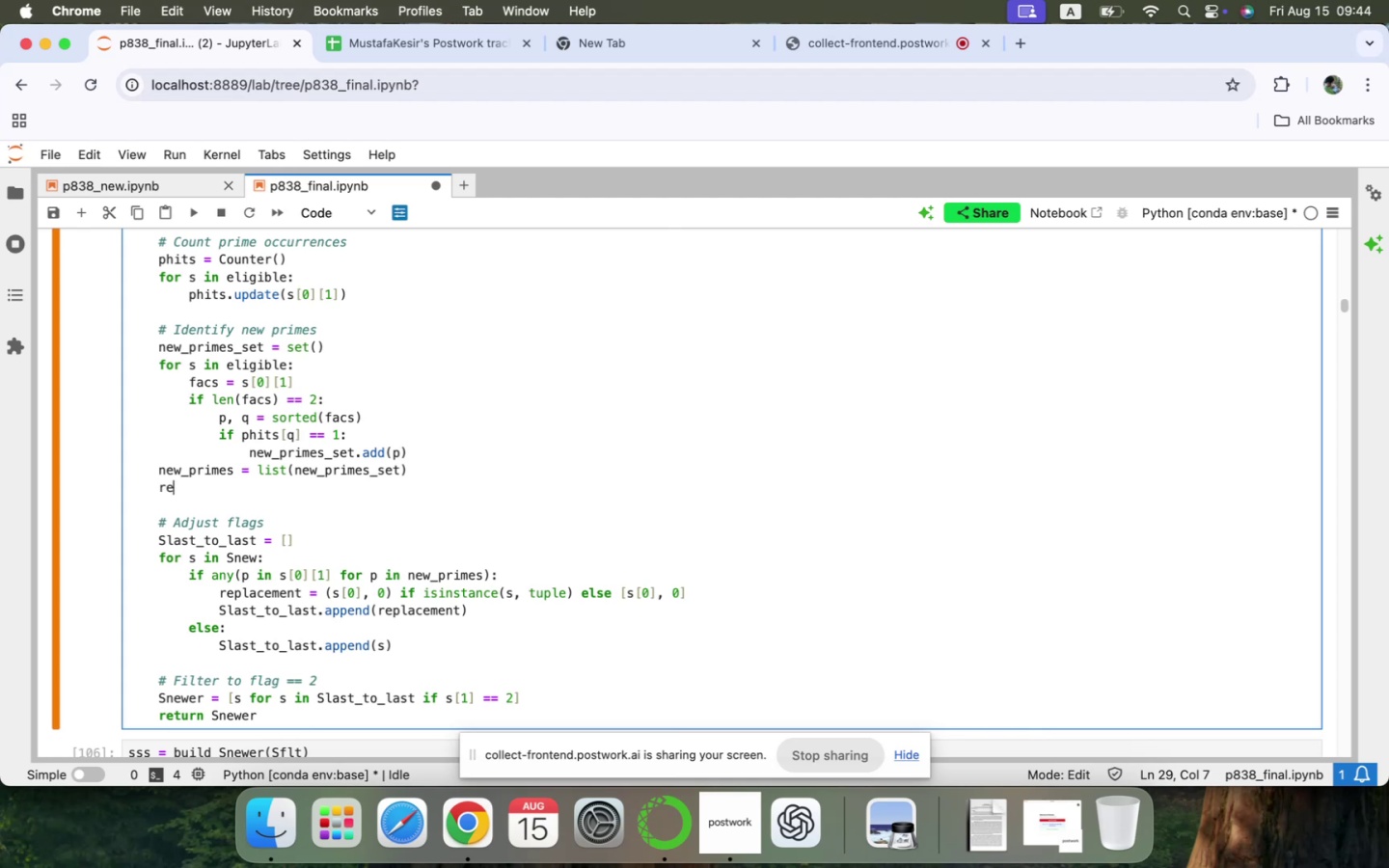 
scroll: coordinate [323, 475], scroll_direction: up, amount: 7.0
 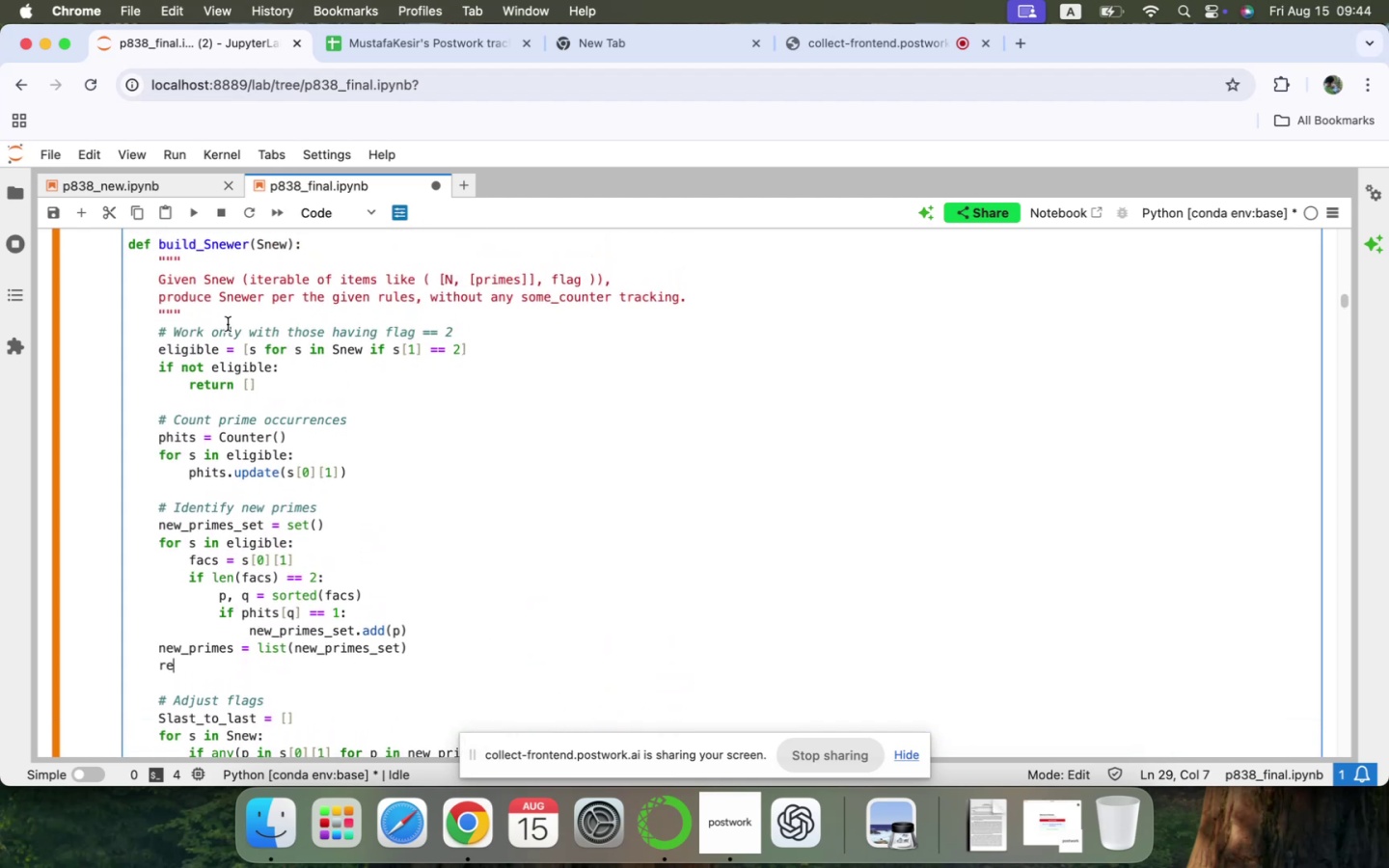 
left_click([218, 324])
 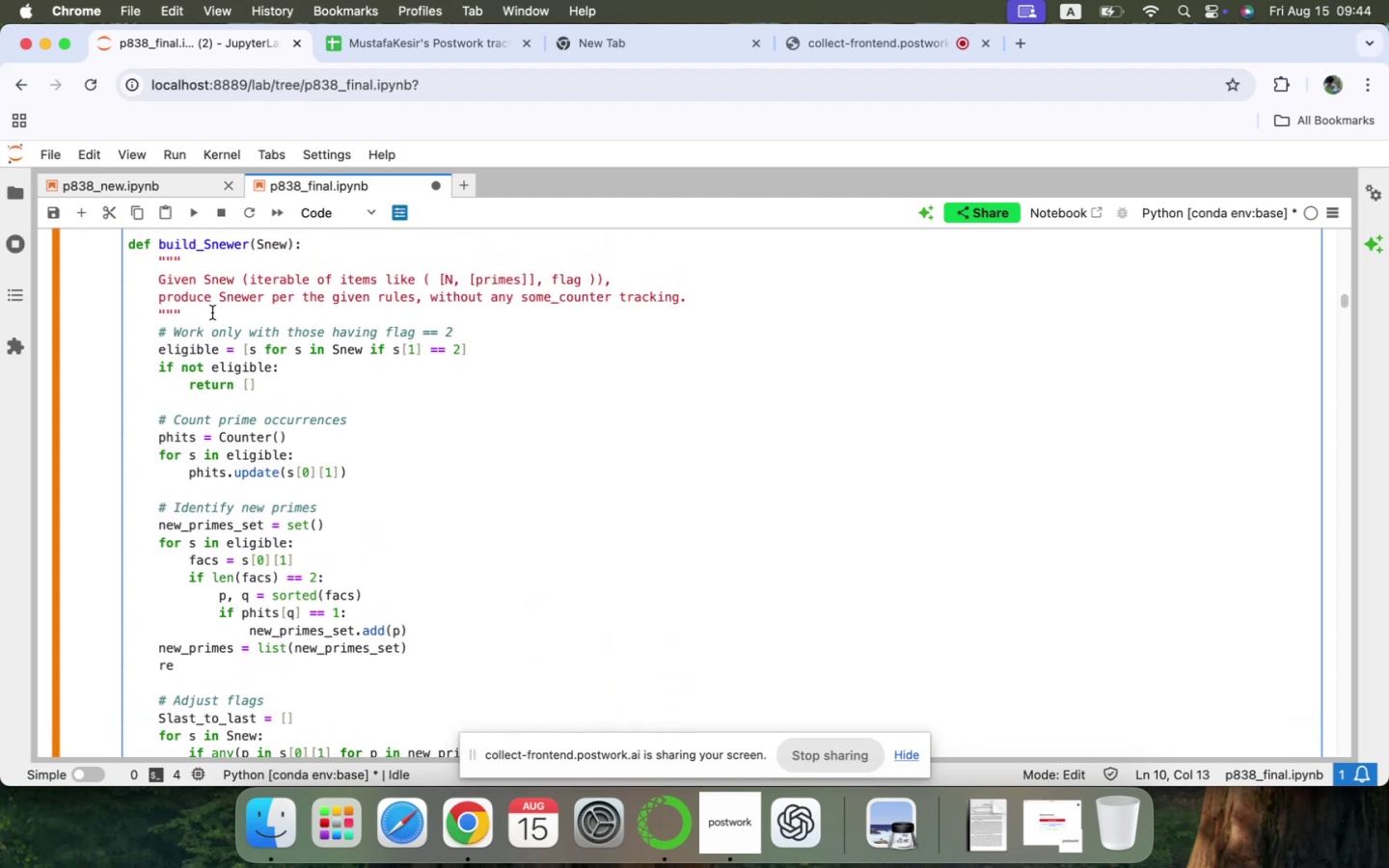 
left_click([212, 312])
 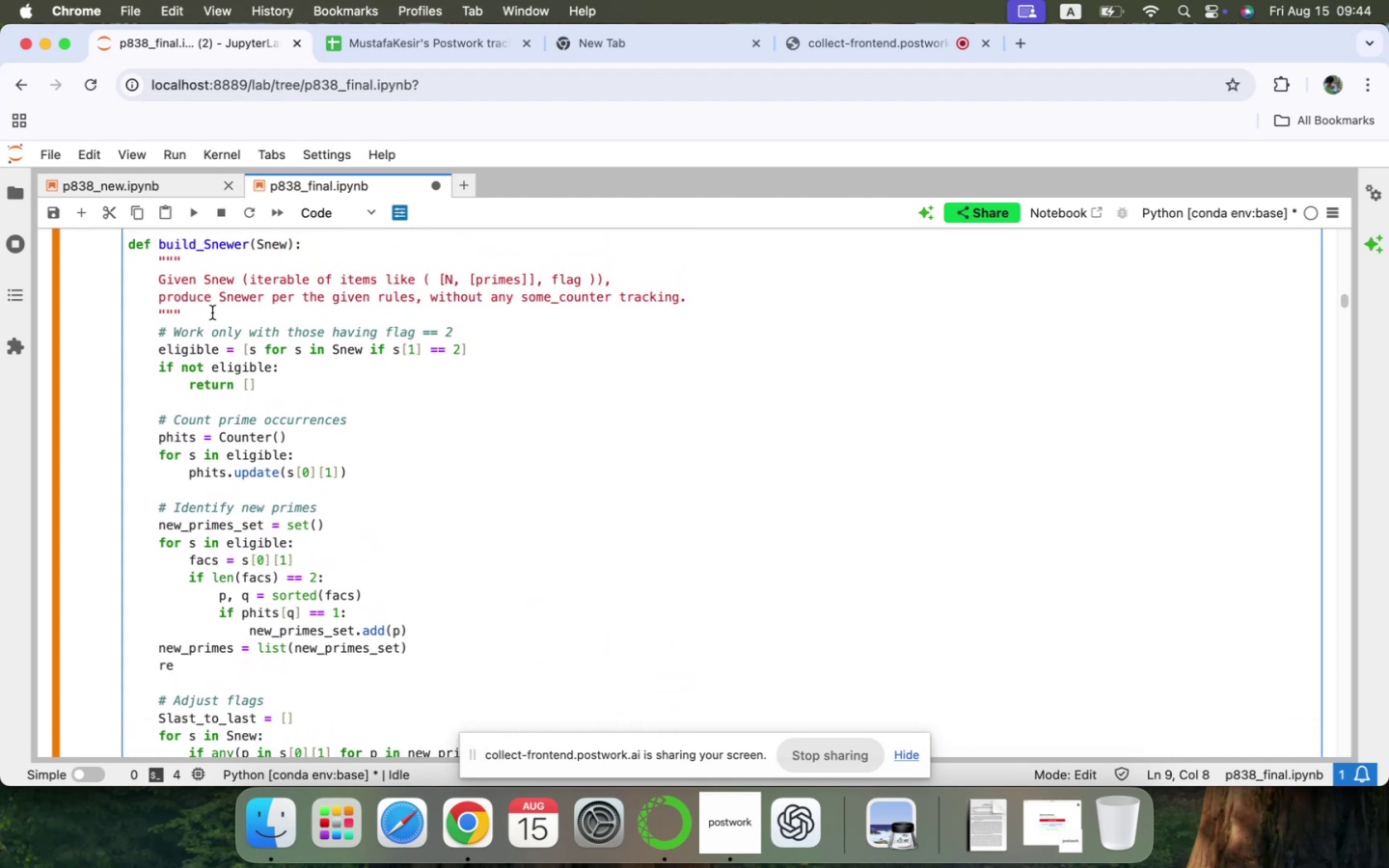 
key(Enter)
 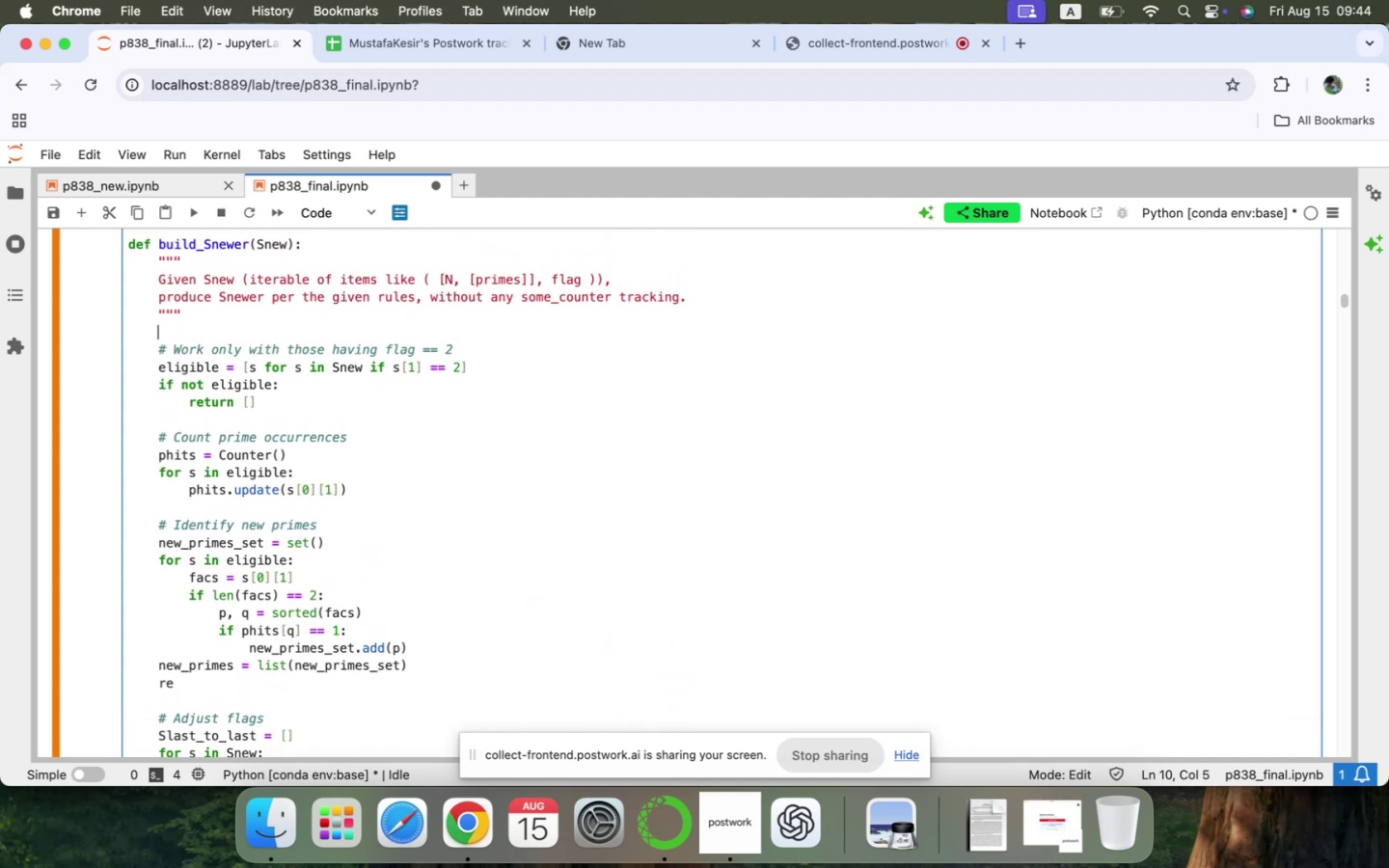 
type(glov)
key(Backspace)
type(bal req)
key(Tab)
 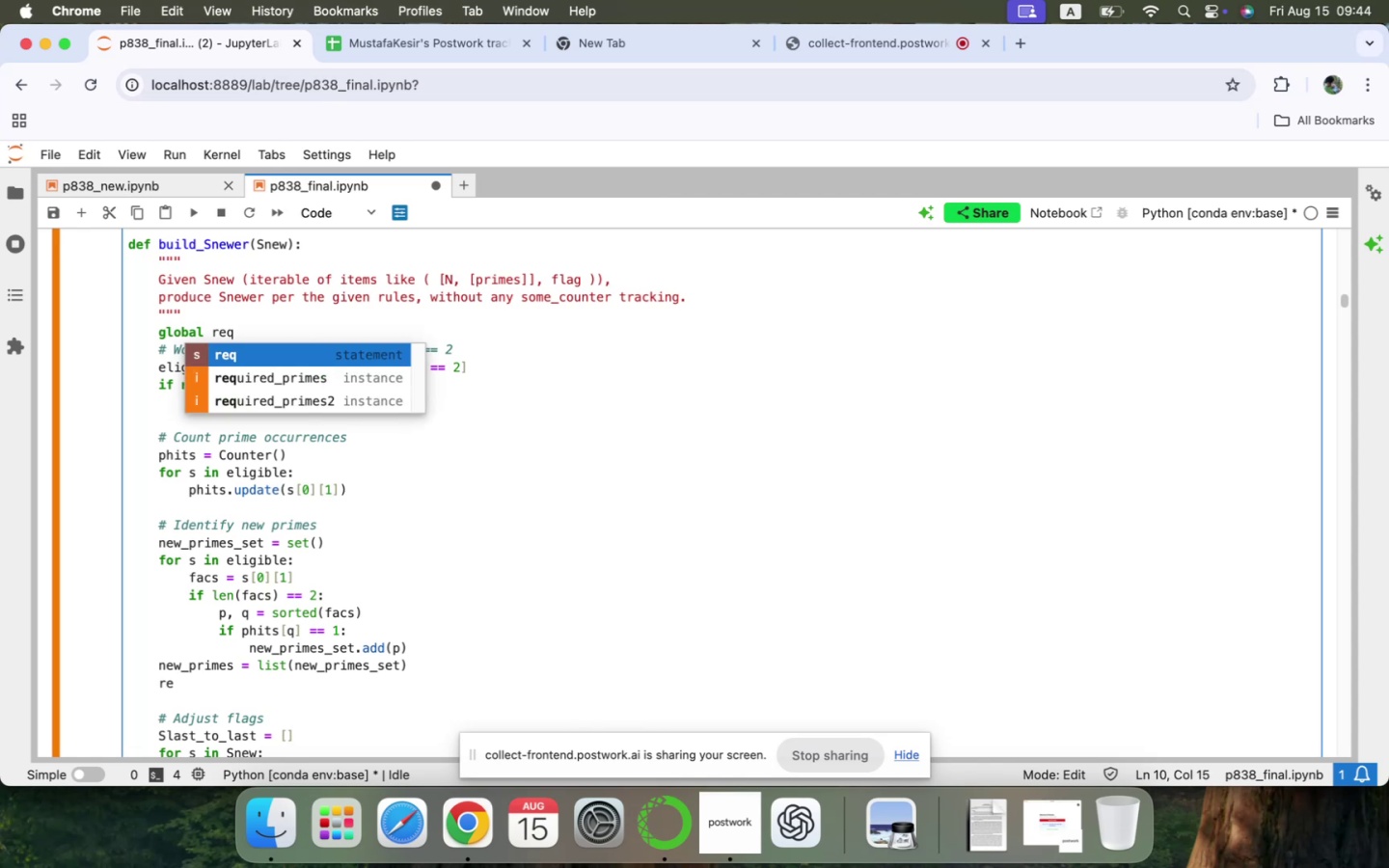 
key(ArrowDown)
 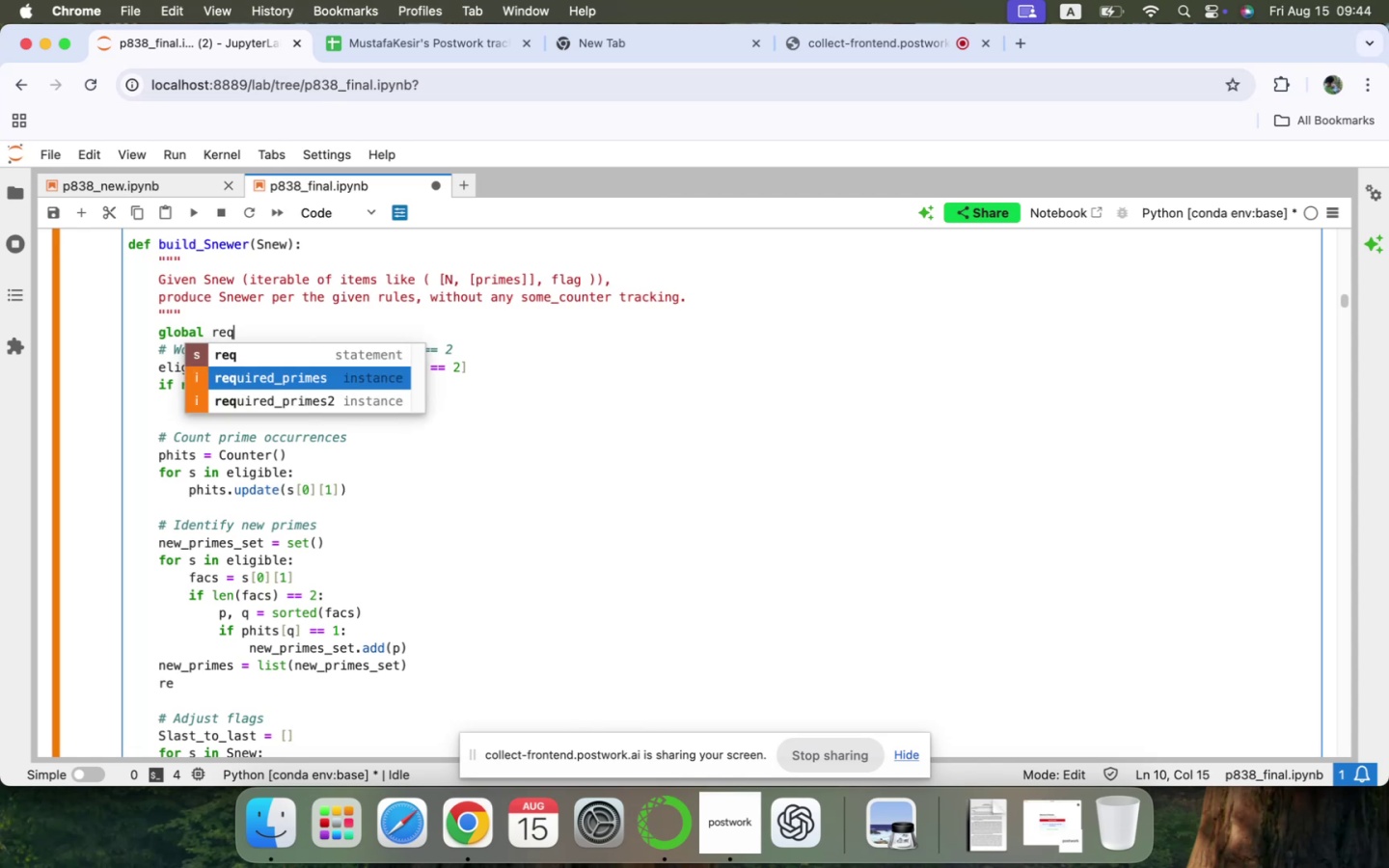 
key(Enter)
 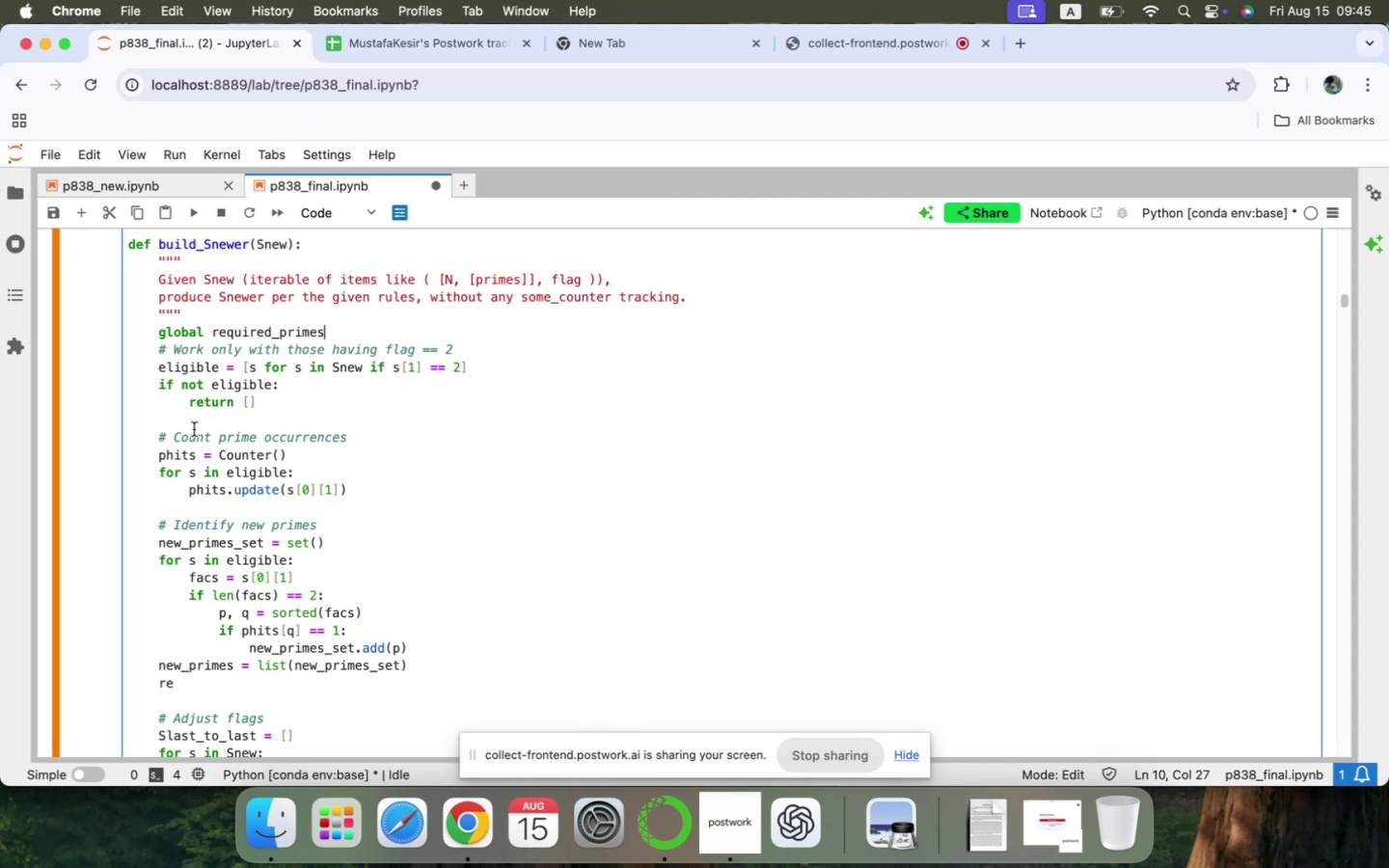 
hold_key(key=ArrowDown, duration=1.5)
 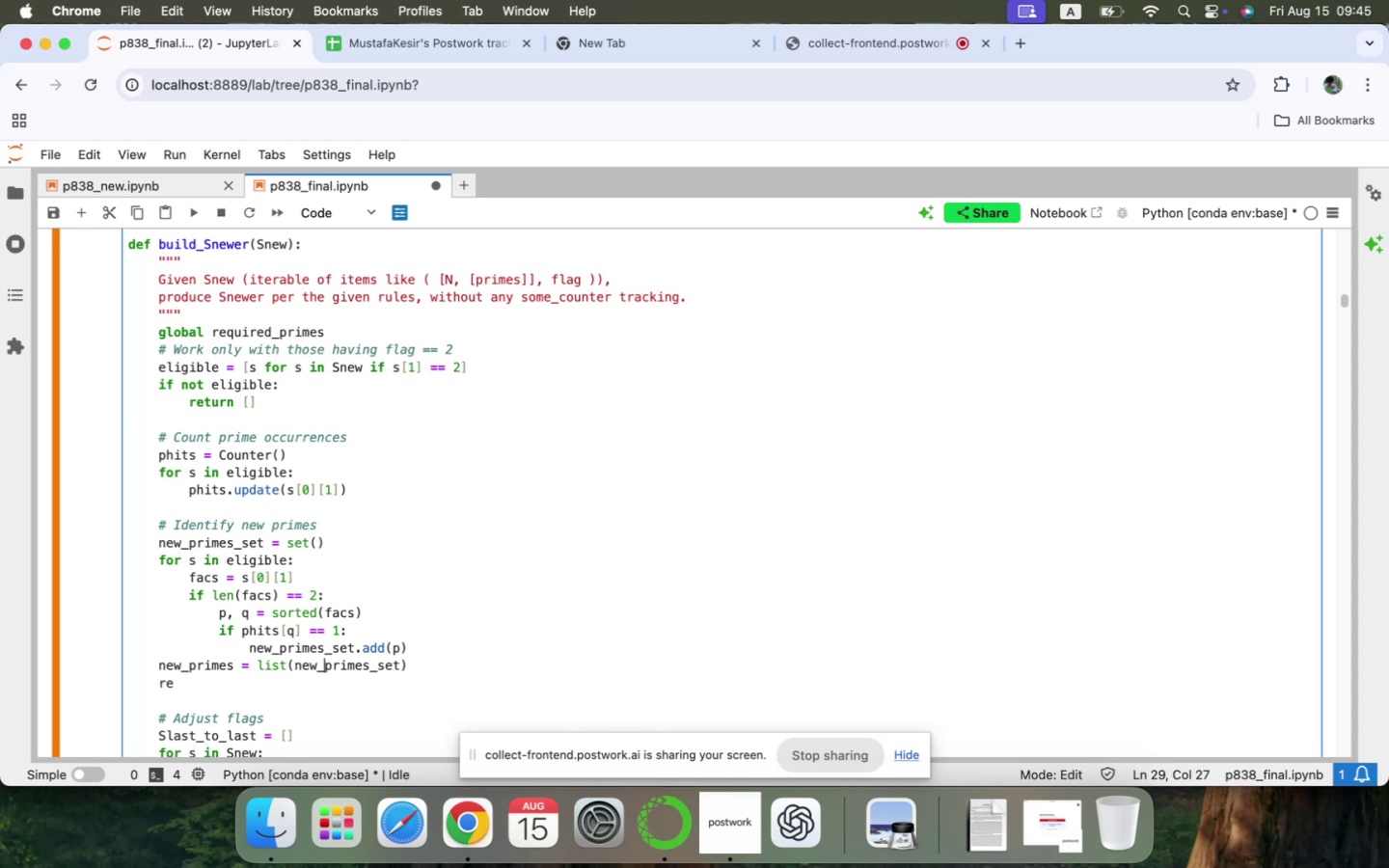 
hold_key(key=ArrowDown, duration=1.25)
 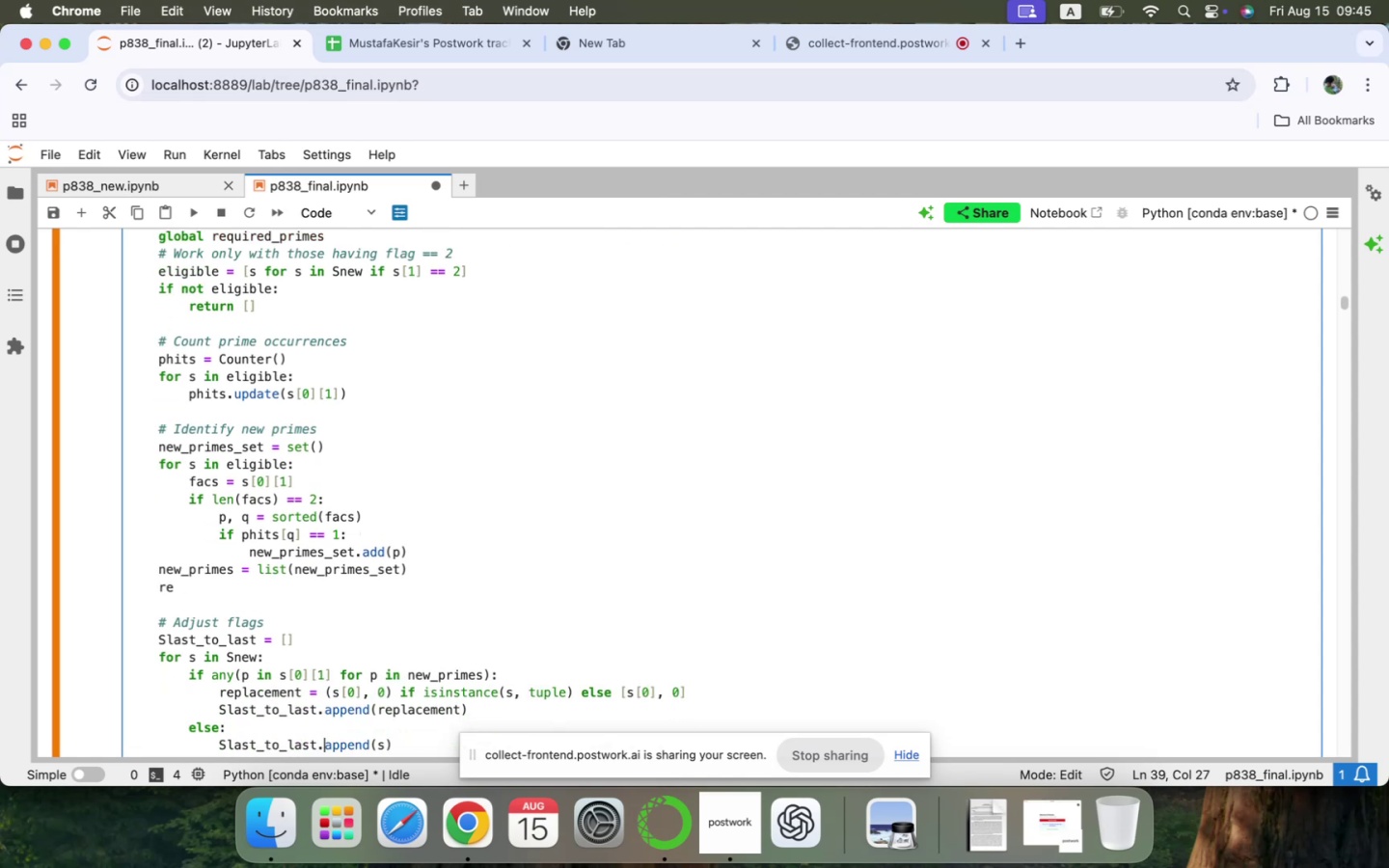 
hold_key(key=ArrowDown, duration=0.67)
 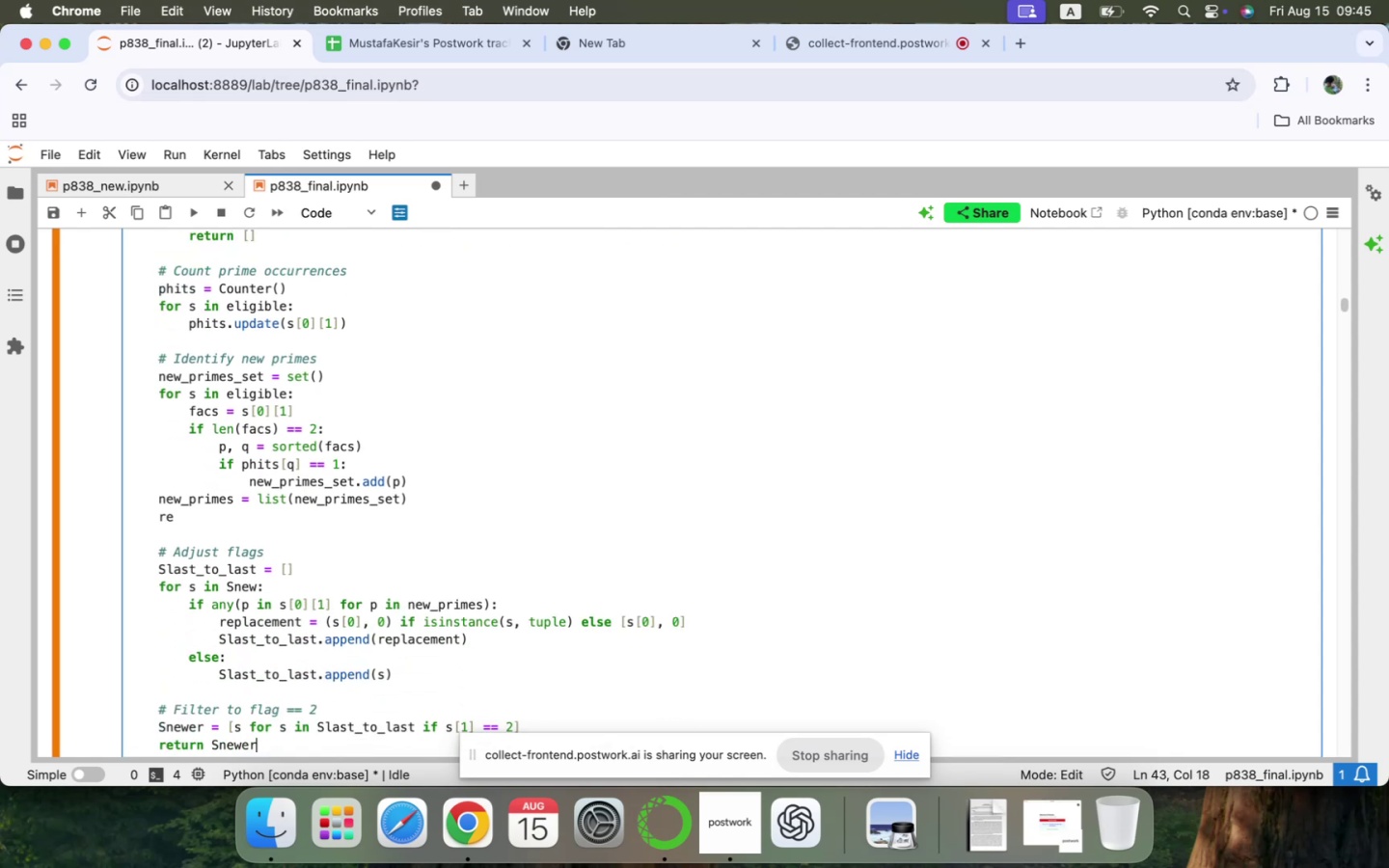 
key(ArrowDown)
 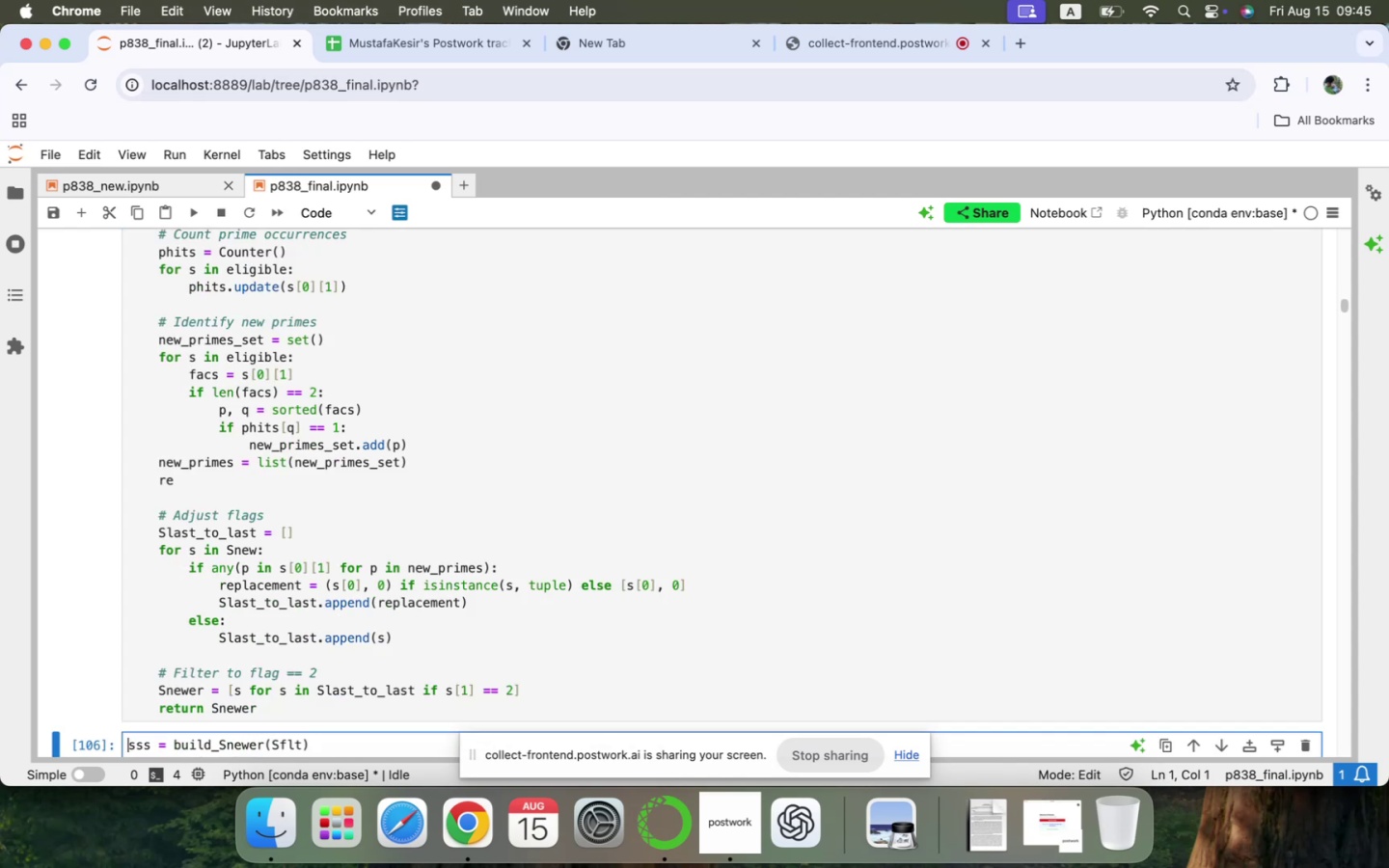 
key(ArrowUp)
 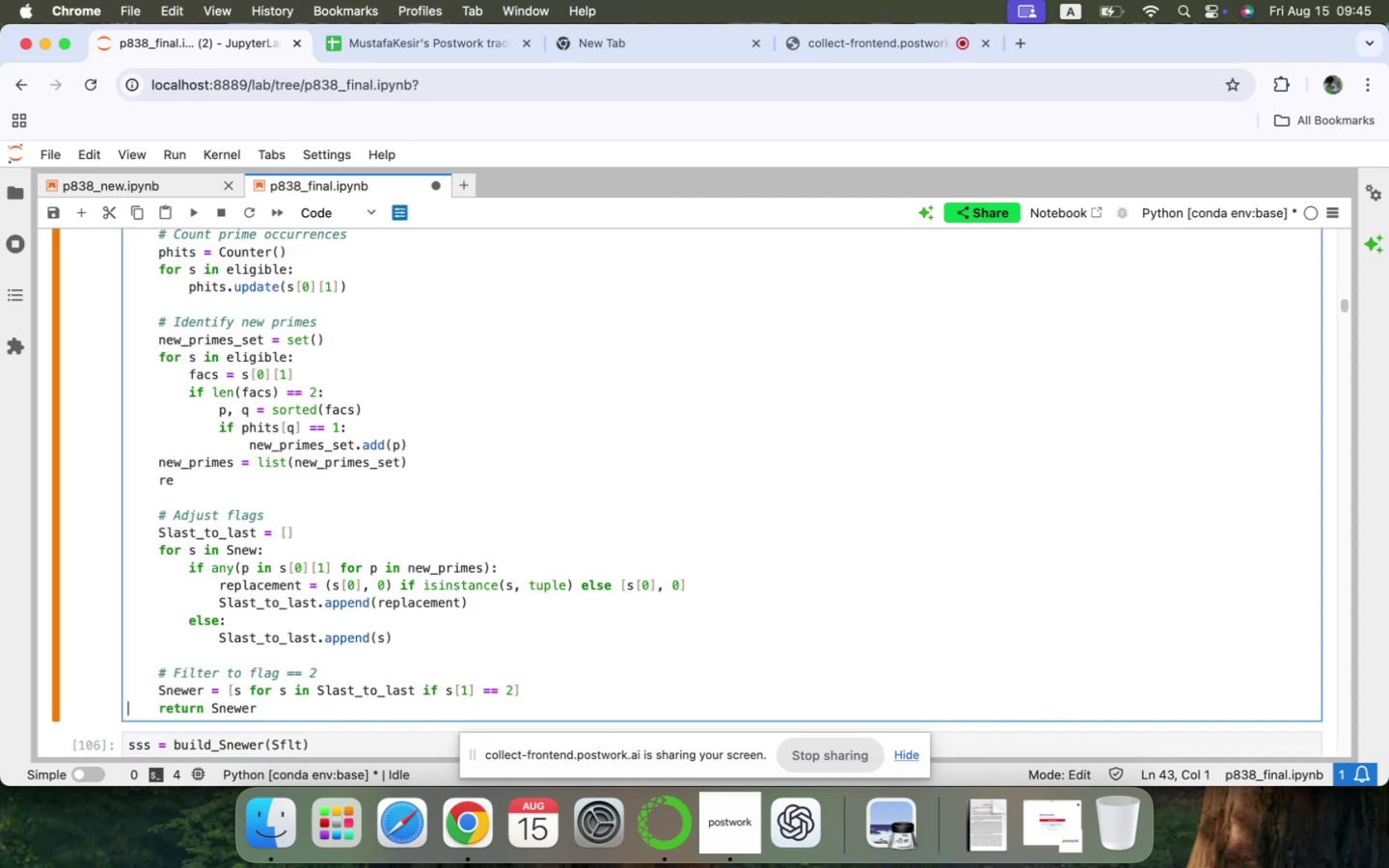 
hold_key(key=ArrowUp, duration=1.1)
 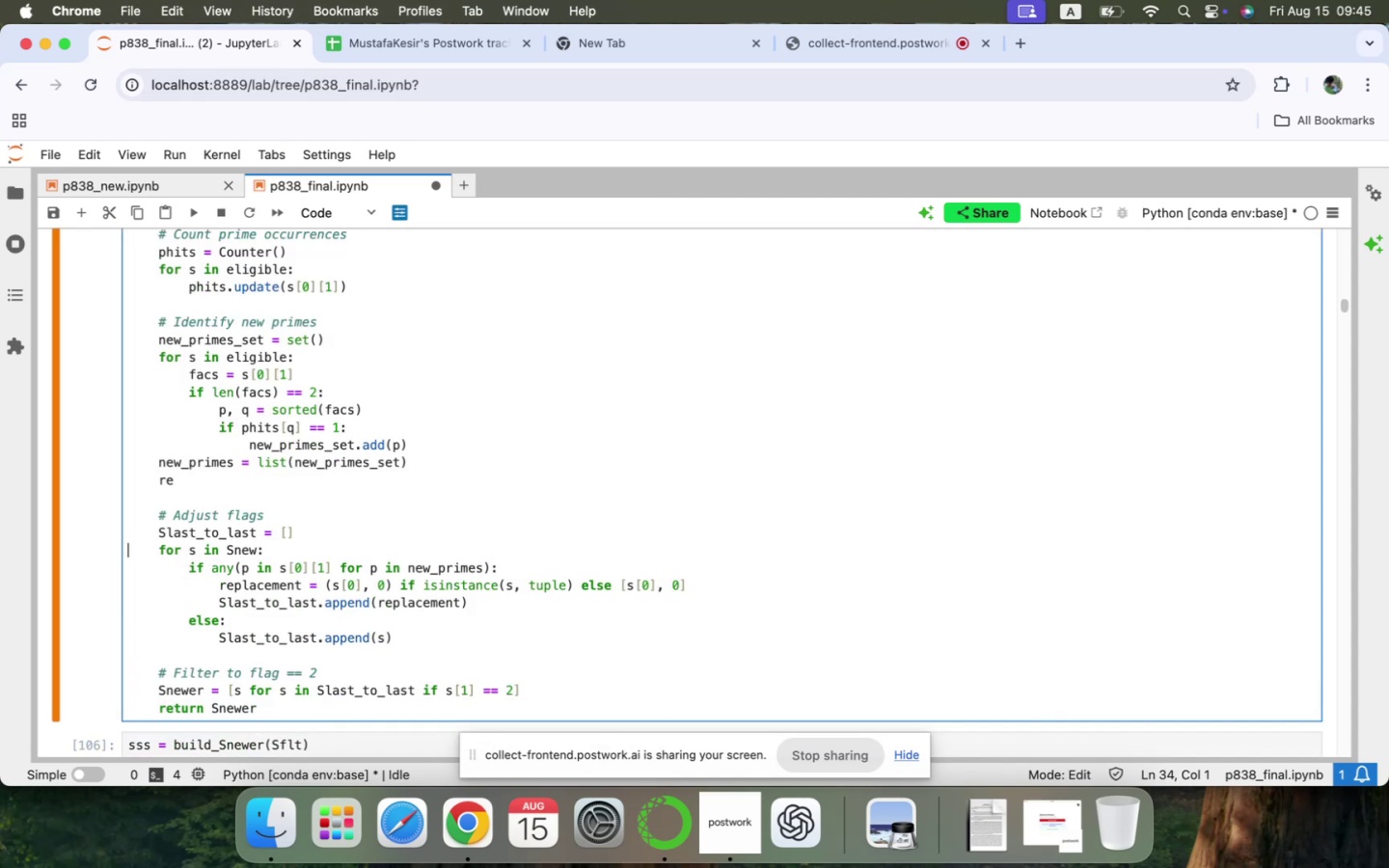 
key(ArrowUp)
 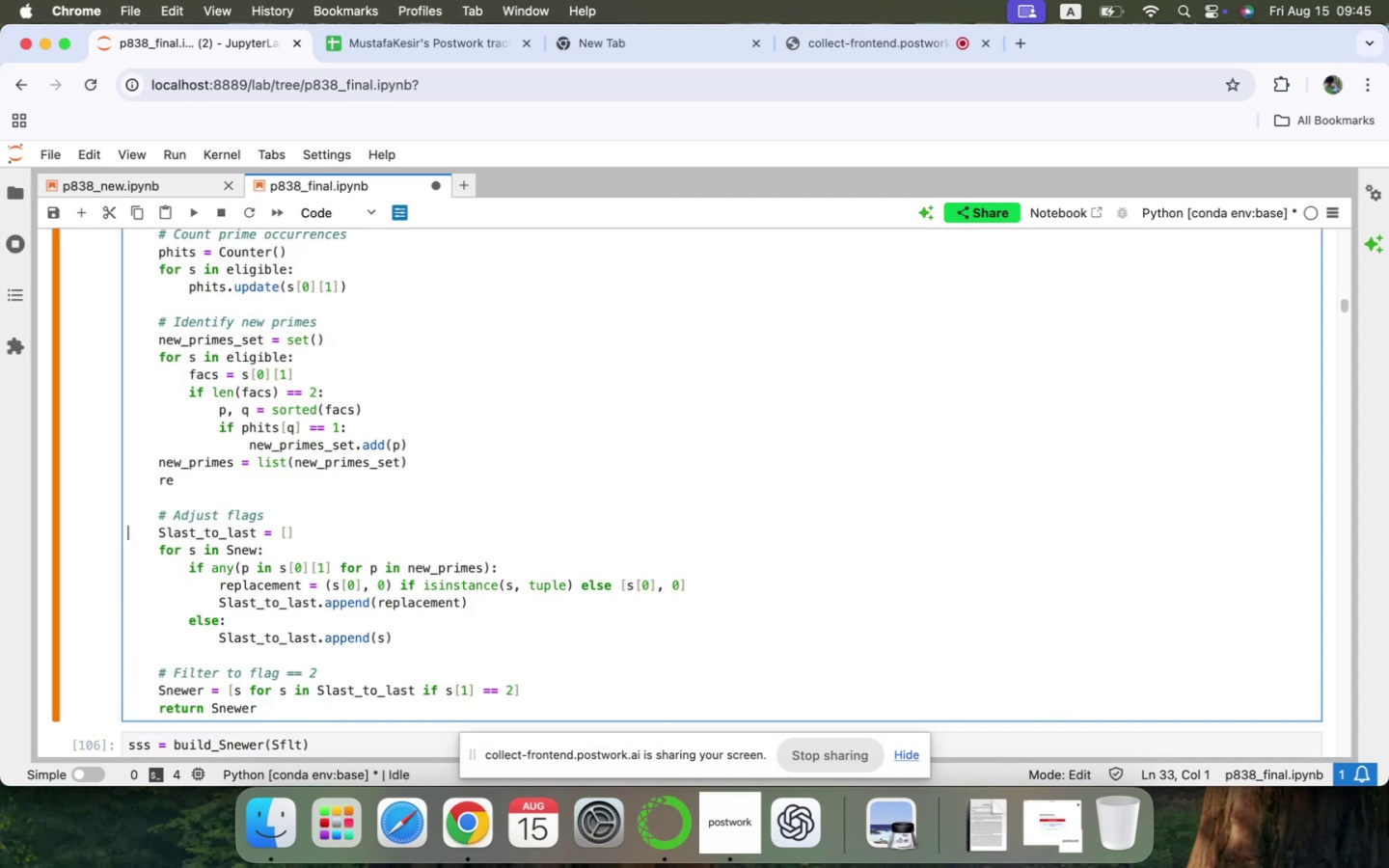 
key(ArrowUp)
 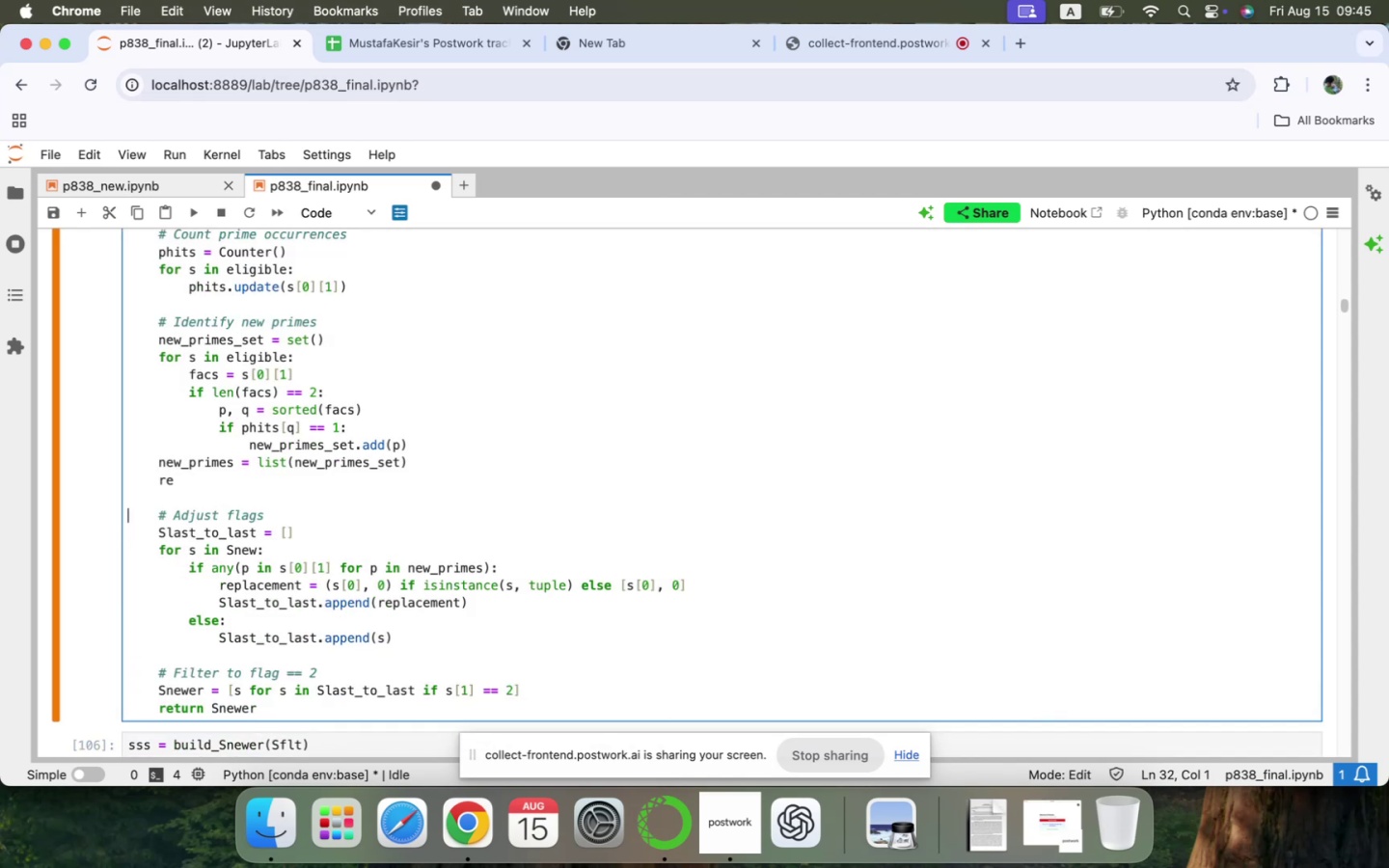 
key(ArrowUp)
 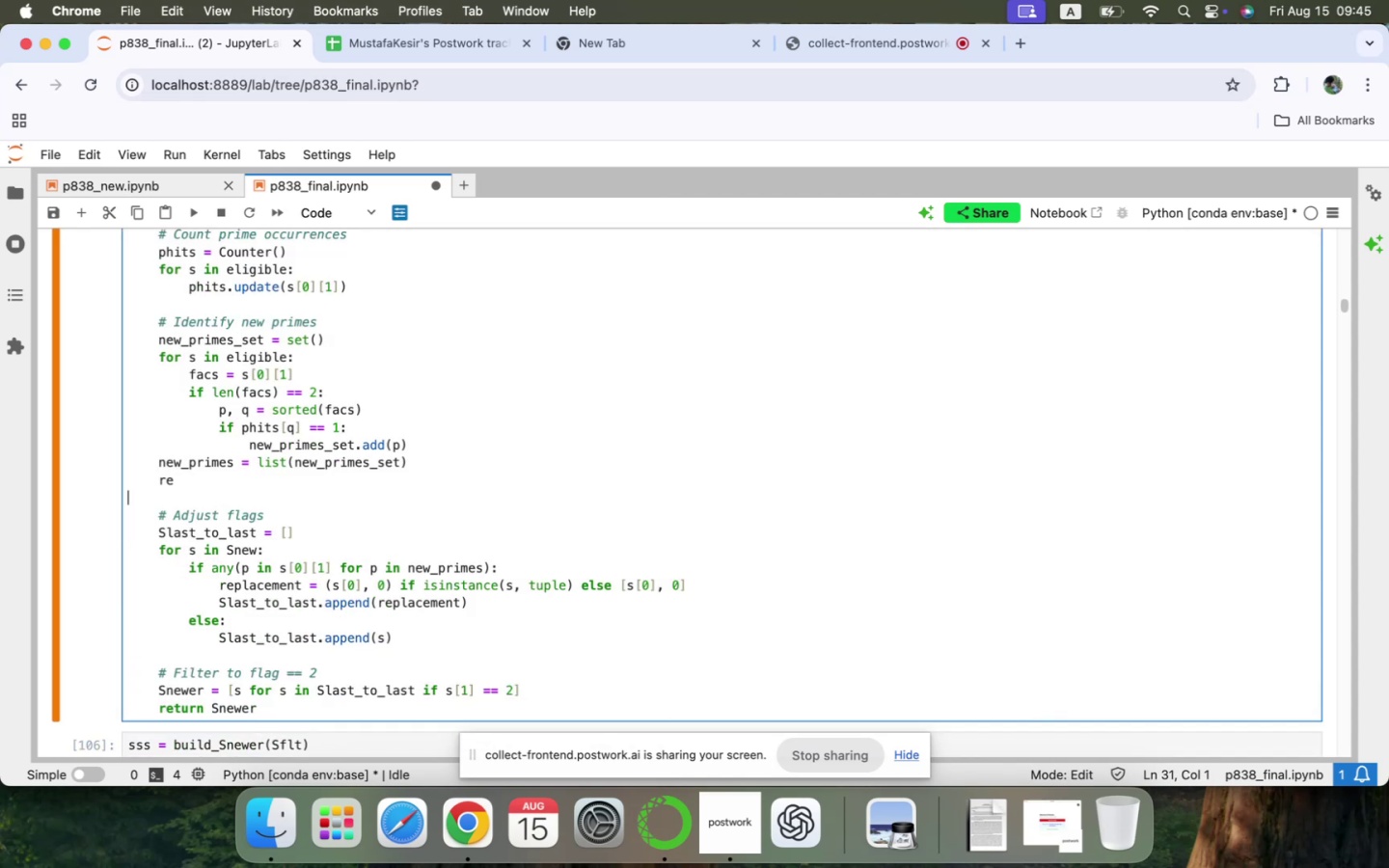 
key(ArrowLeft)
 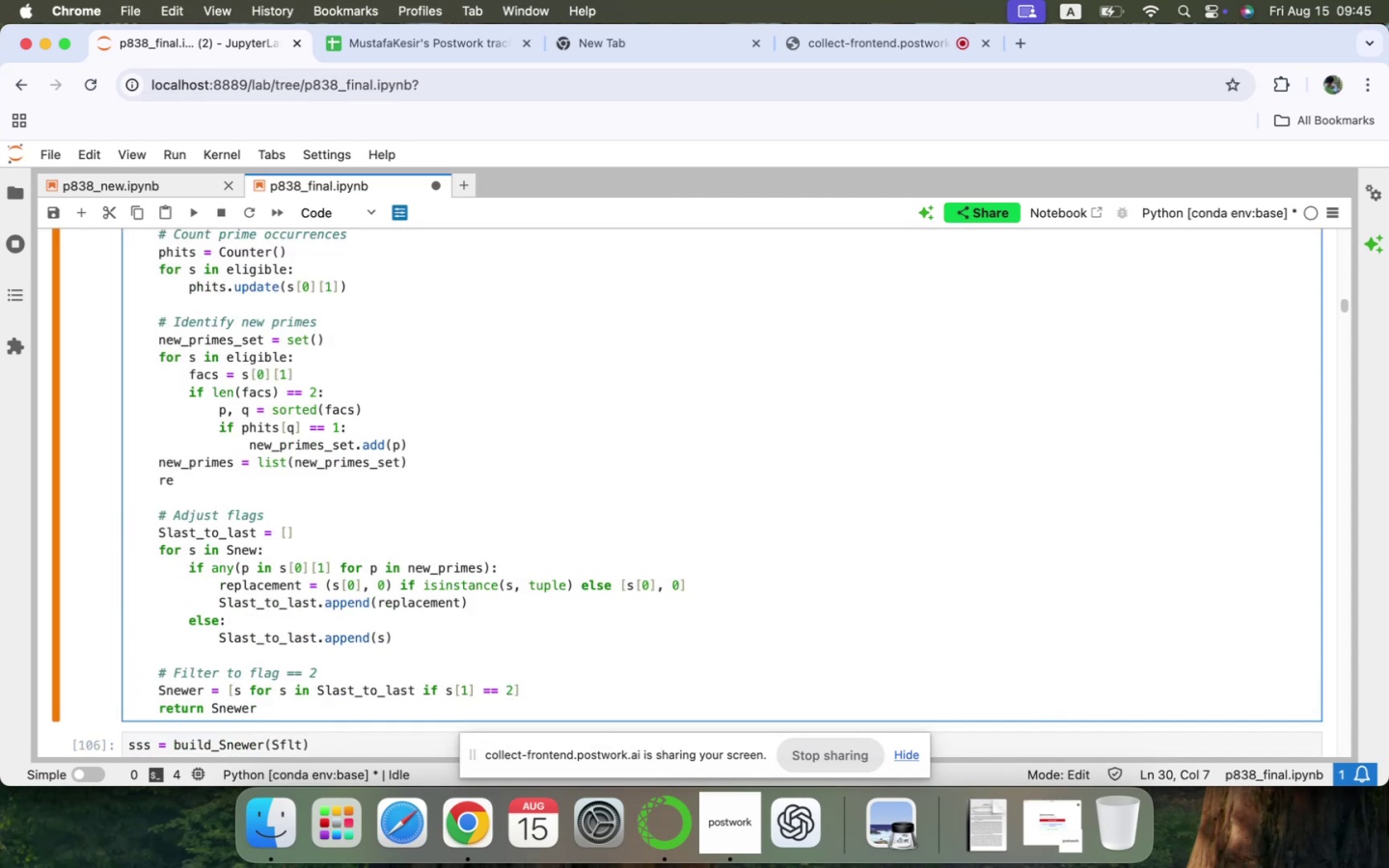 
type(quired_pr)
key(Tab)
 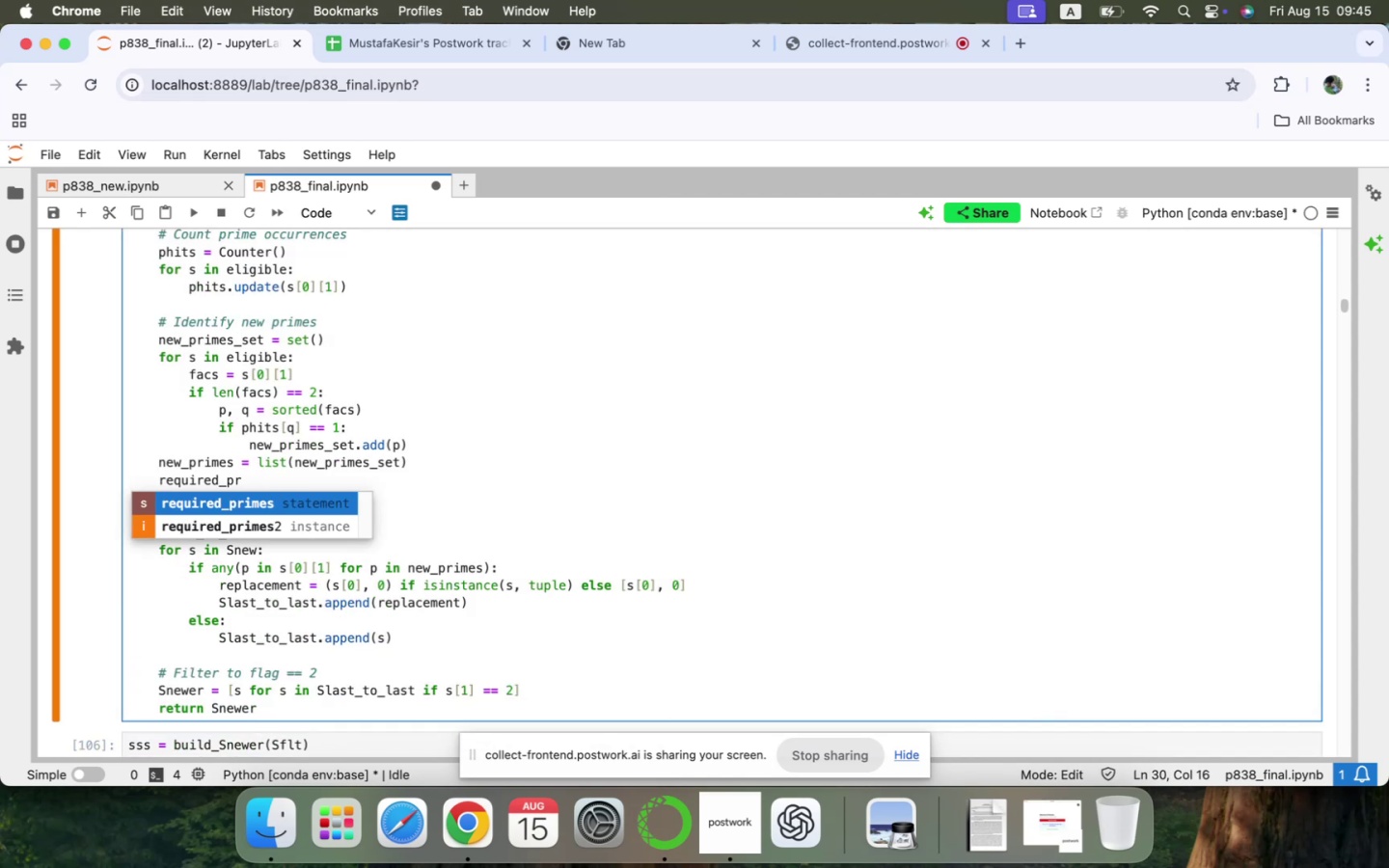 
key(Enter)
 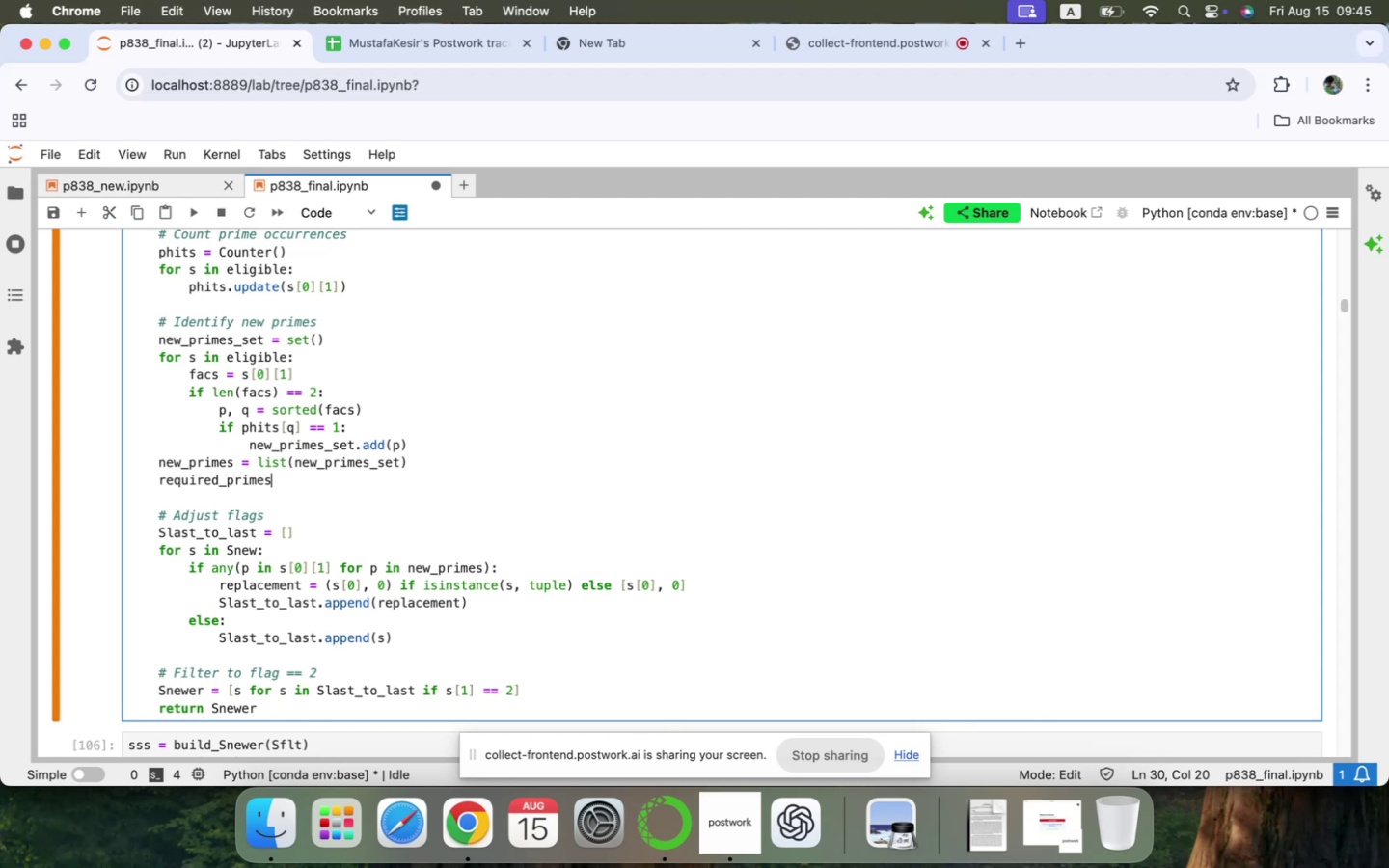 
type( += new_primes)
 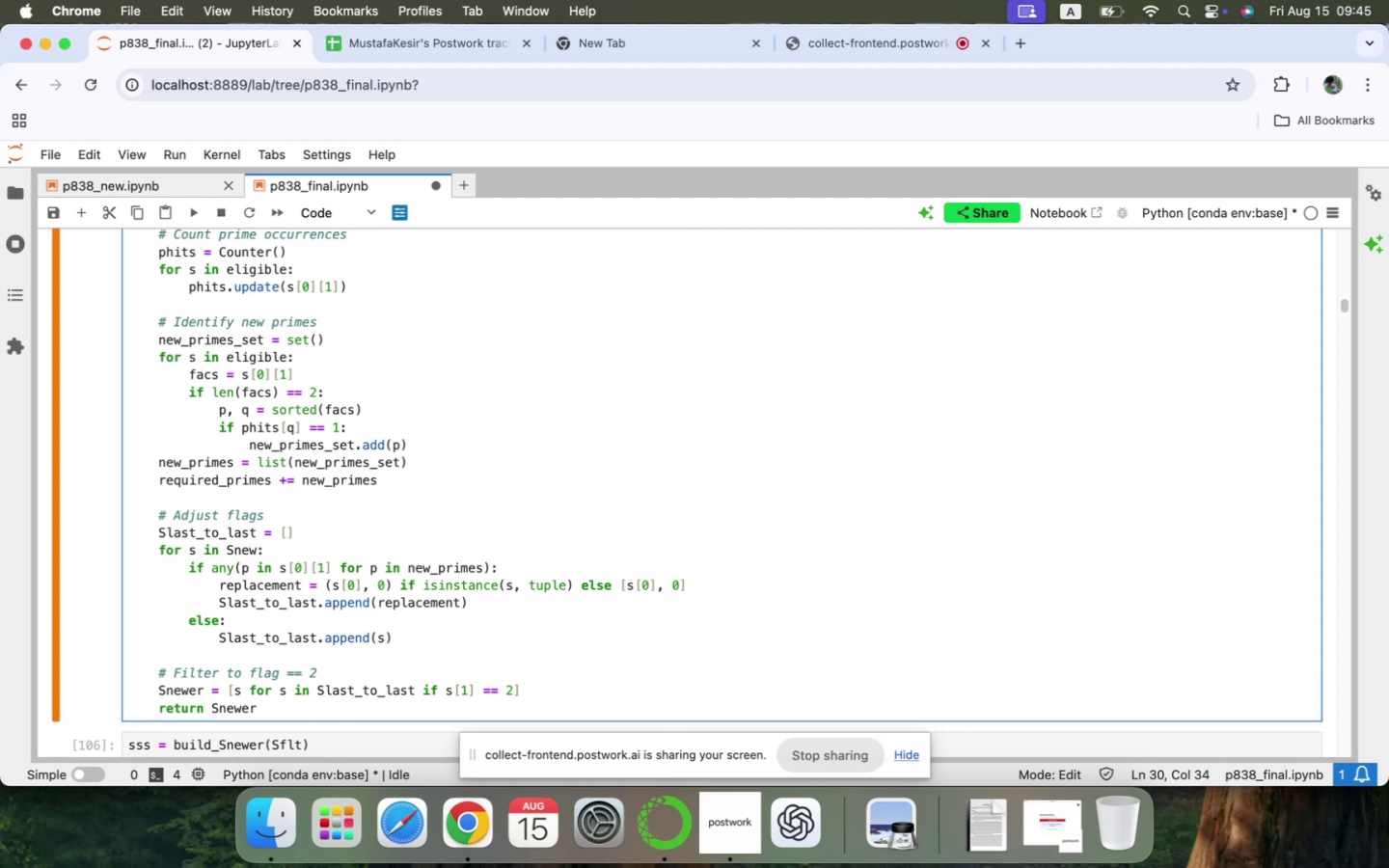 
key(Shift+Enter)
 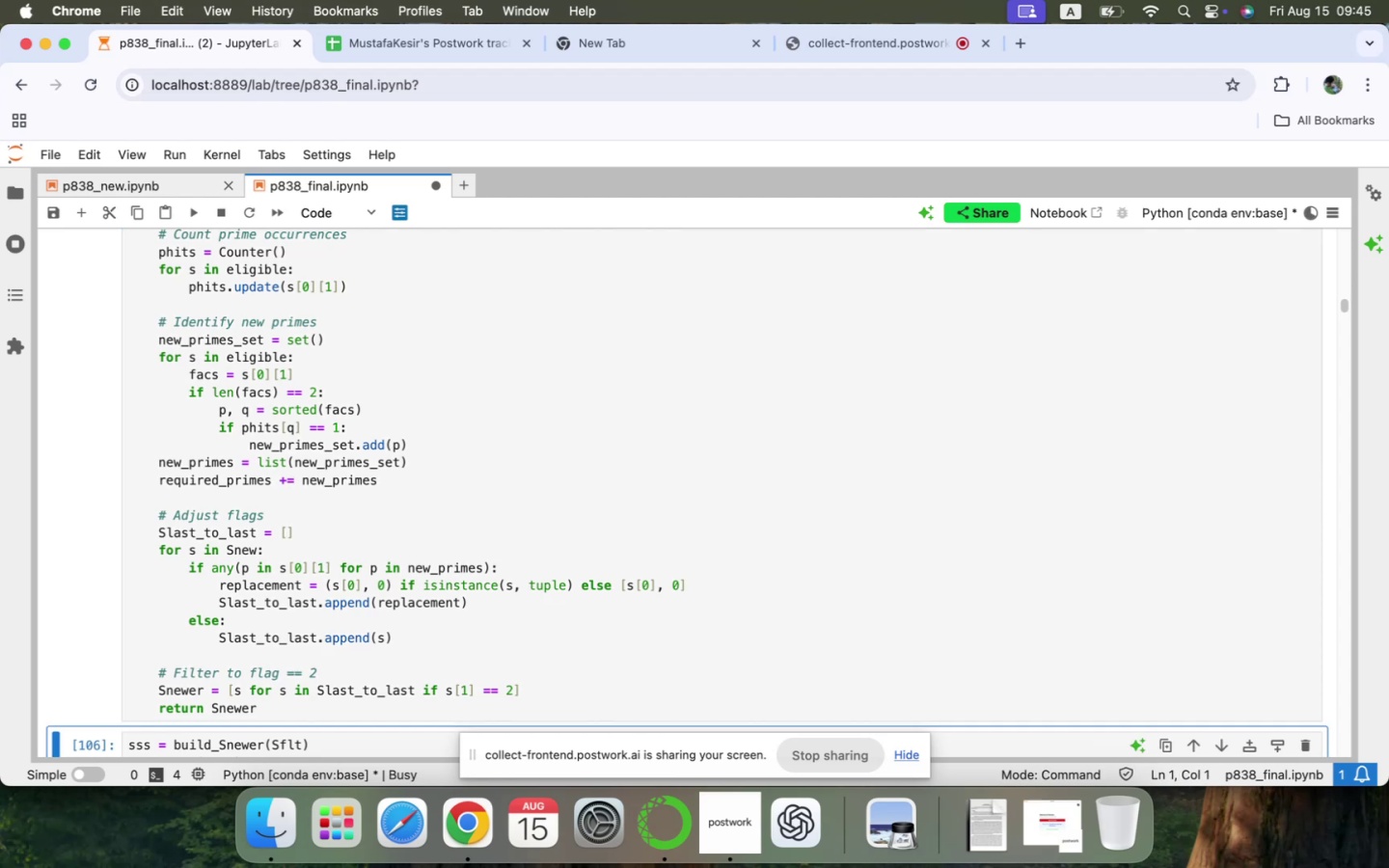 
scroll: coordinate [210, 512], scroll_direction: down, amount: 13.0
 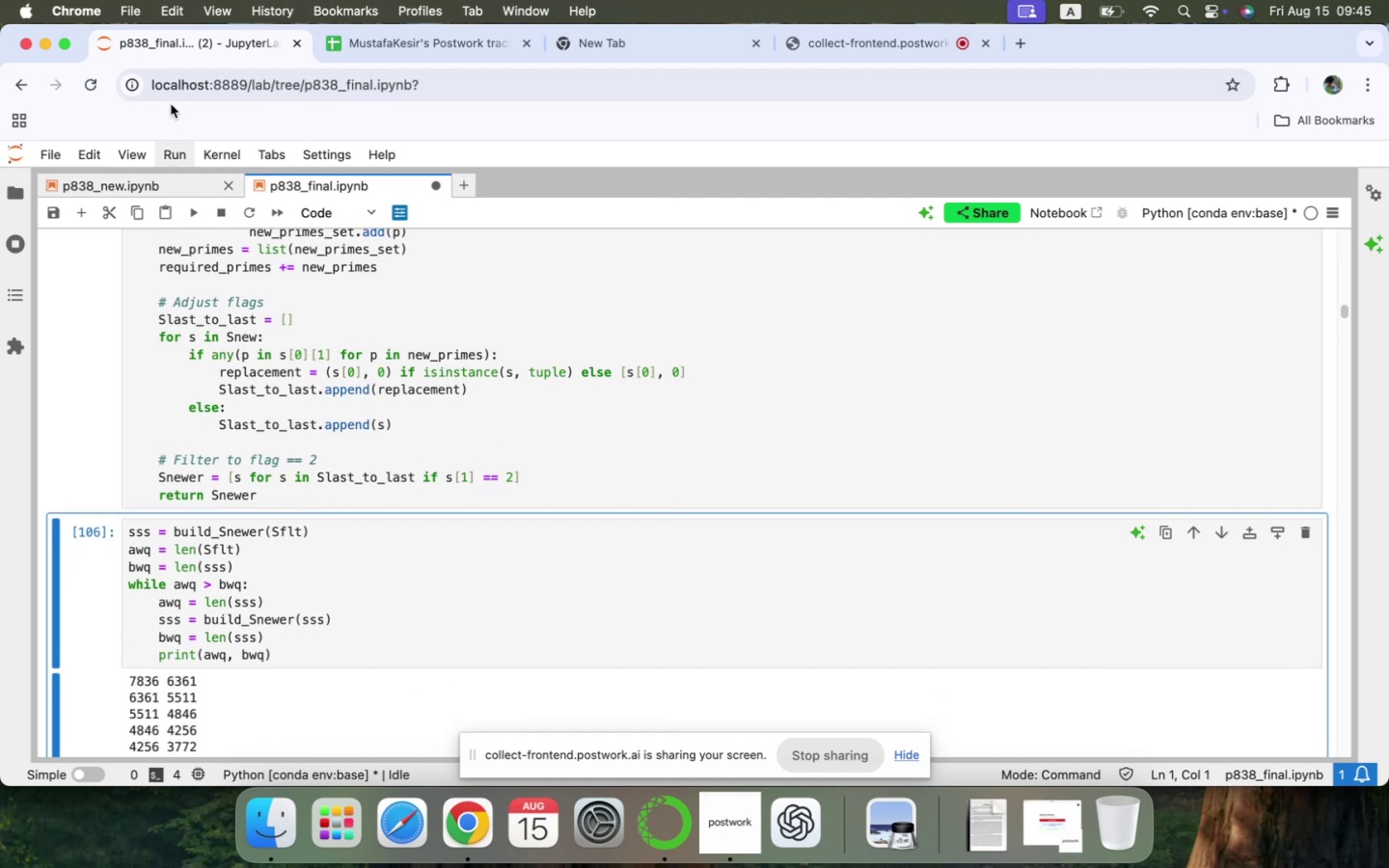 
left_click([177, 150])
 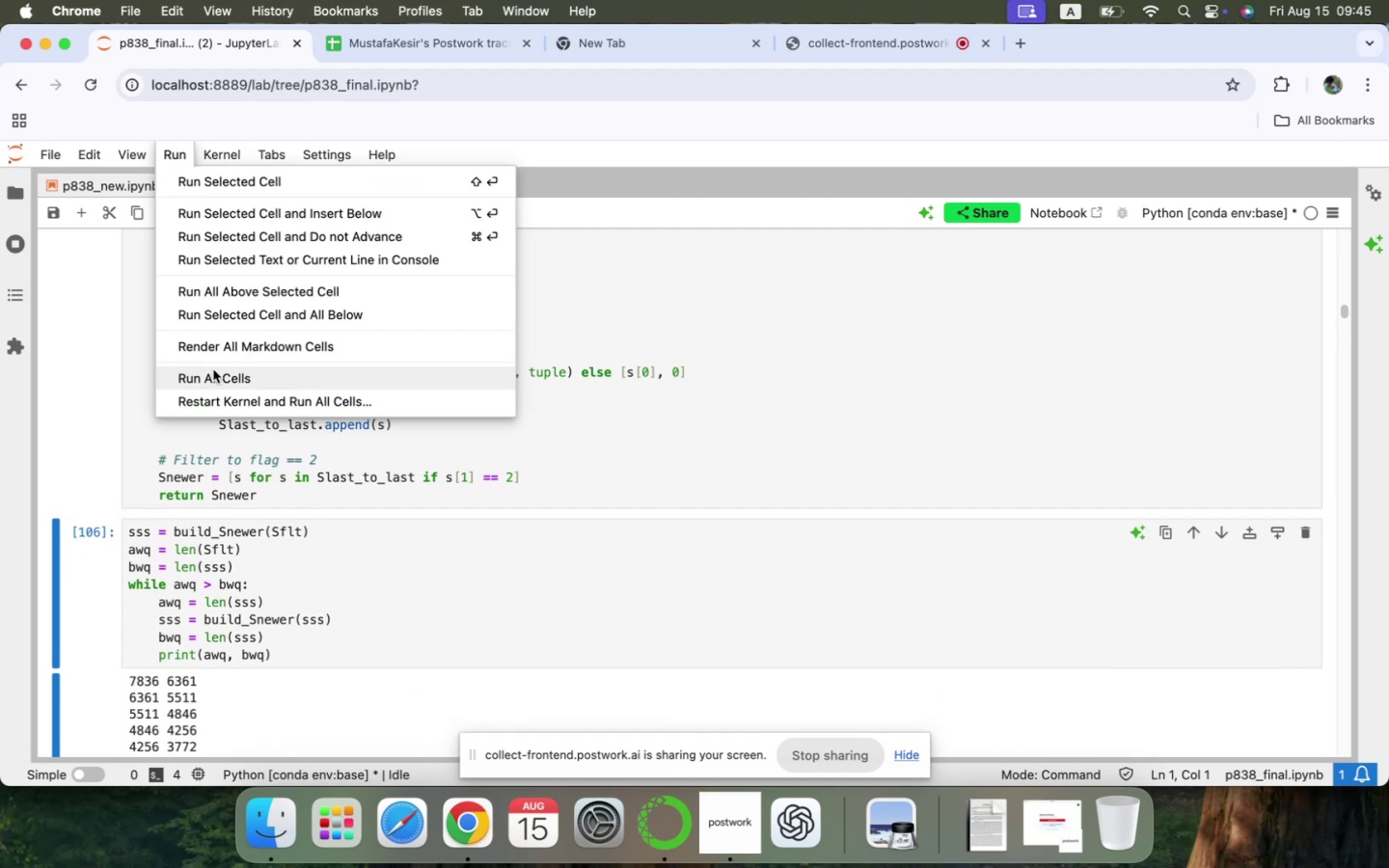 
left_click([213, 369])
 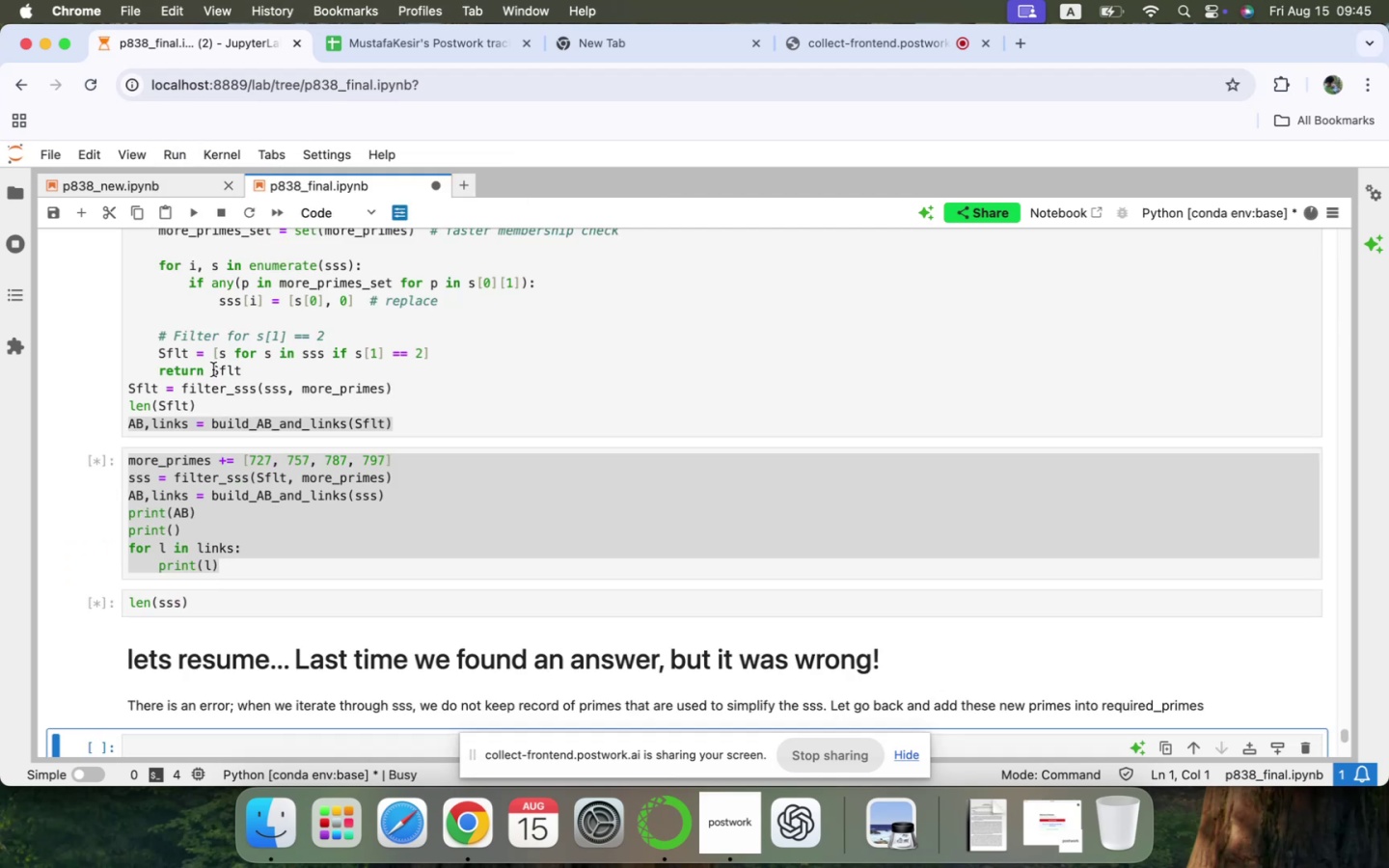 
mouse_move([291, 478])
 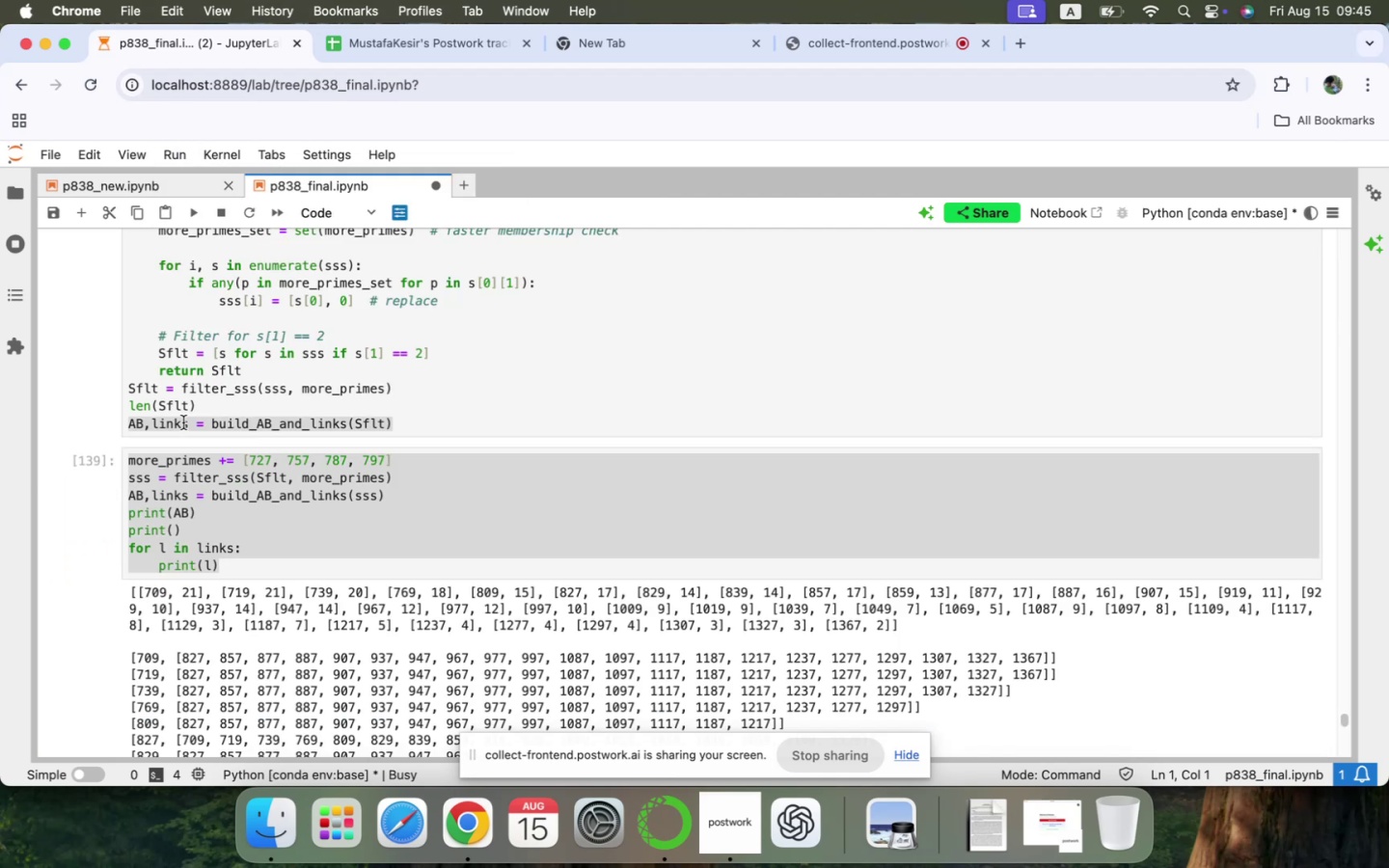 
scroll: coordinate [213, 427], scroll_direction: down, amount: 26.0
 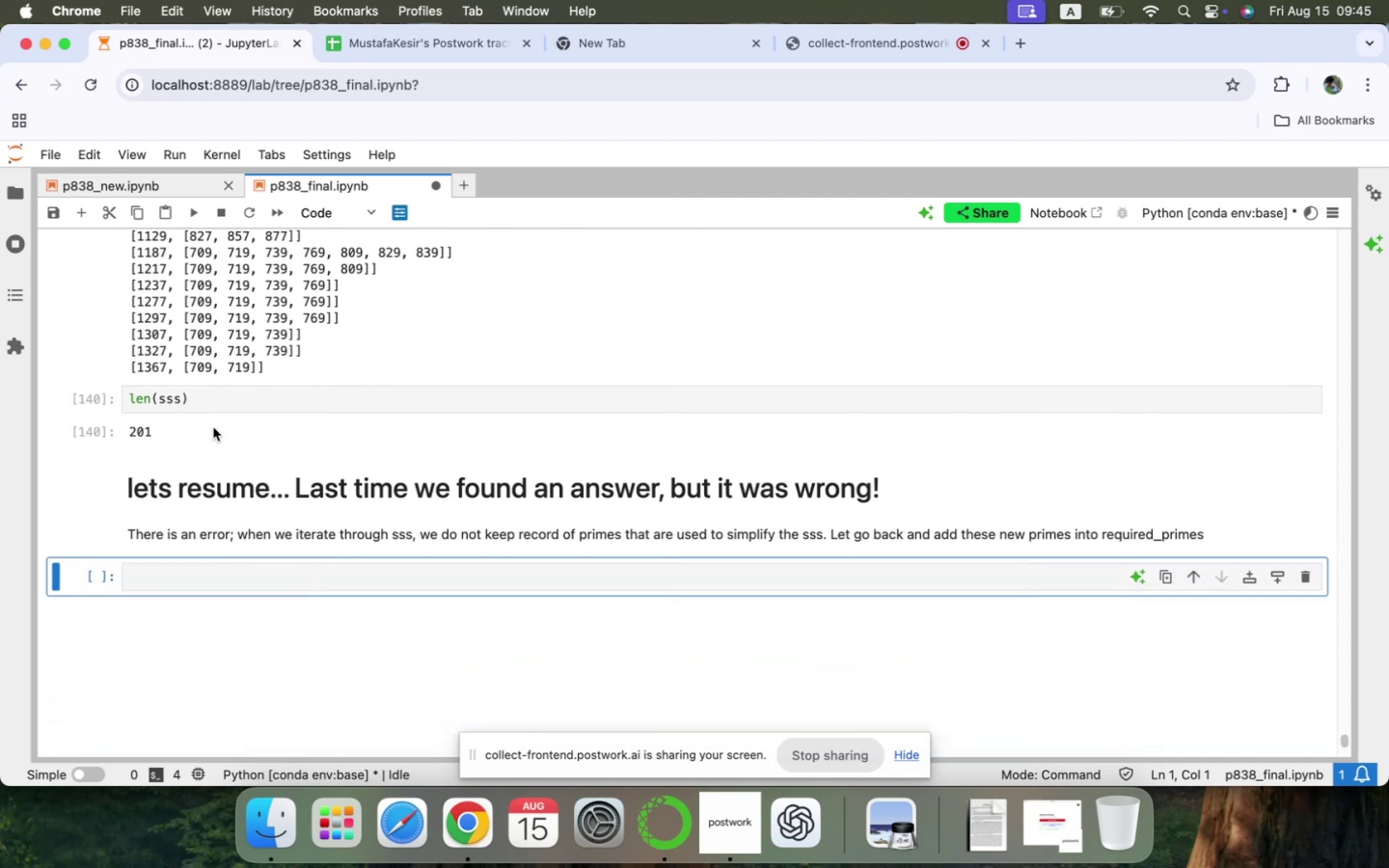 
scroll: coordinate [213, 427], scroll_direction: up, amount: 28.0
 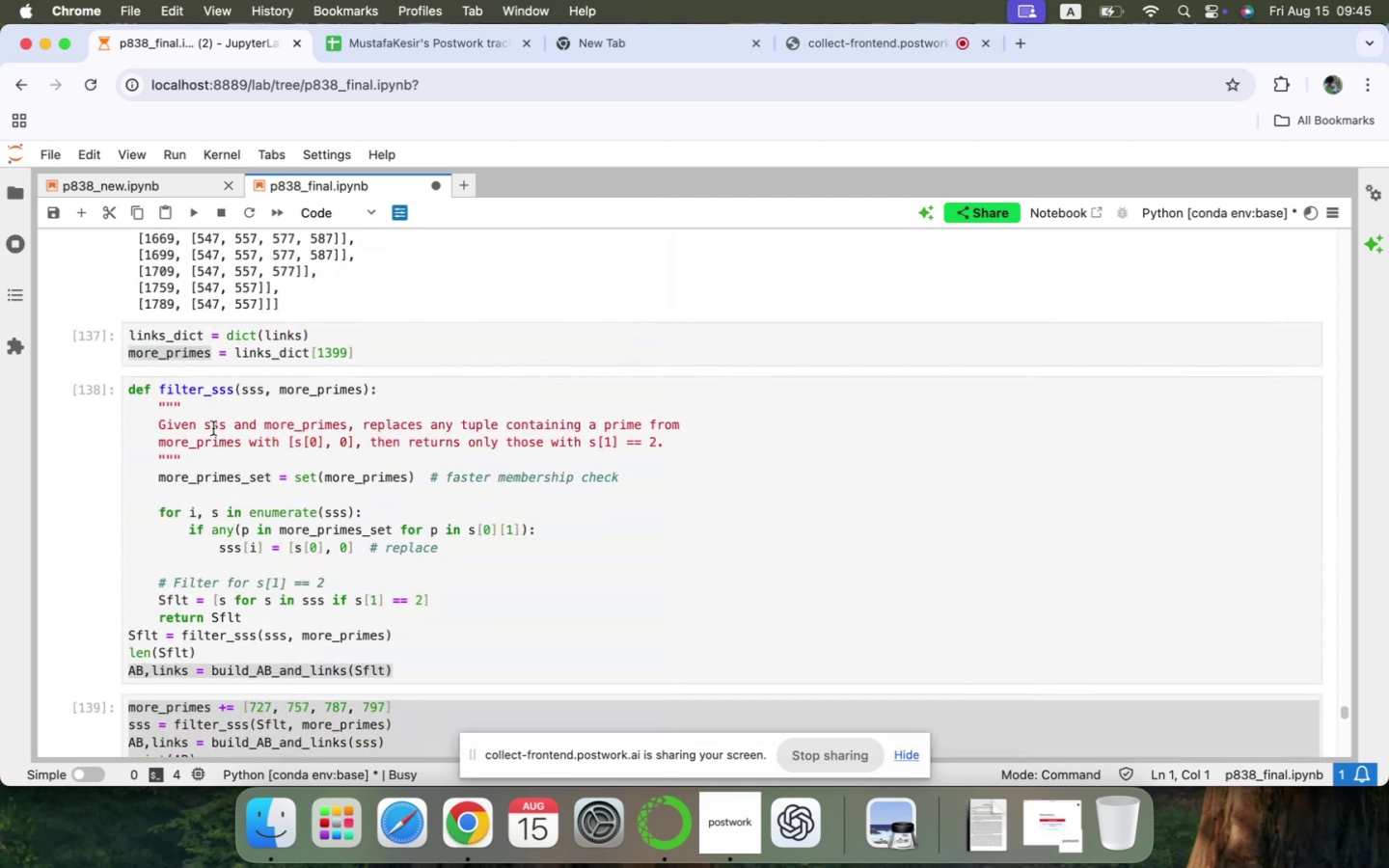 
scroll: coordinate [213, 427], scroll_direction: down, amount: 25.0
 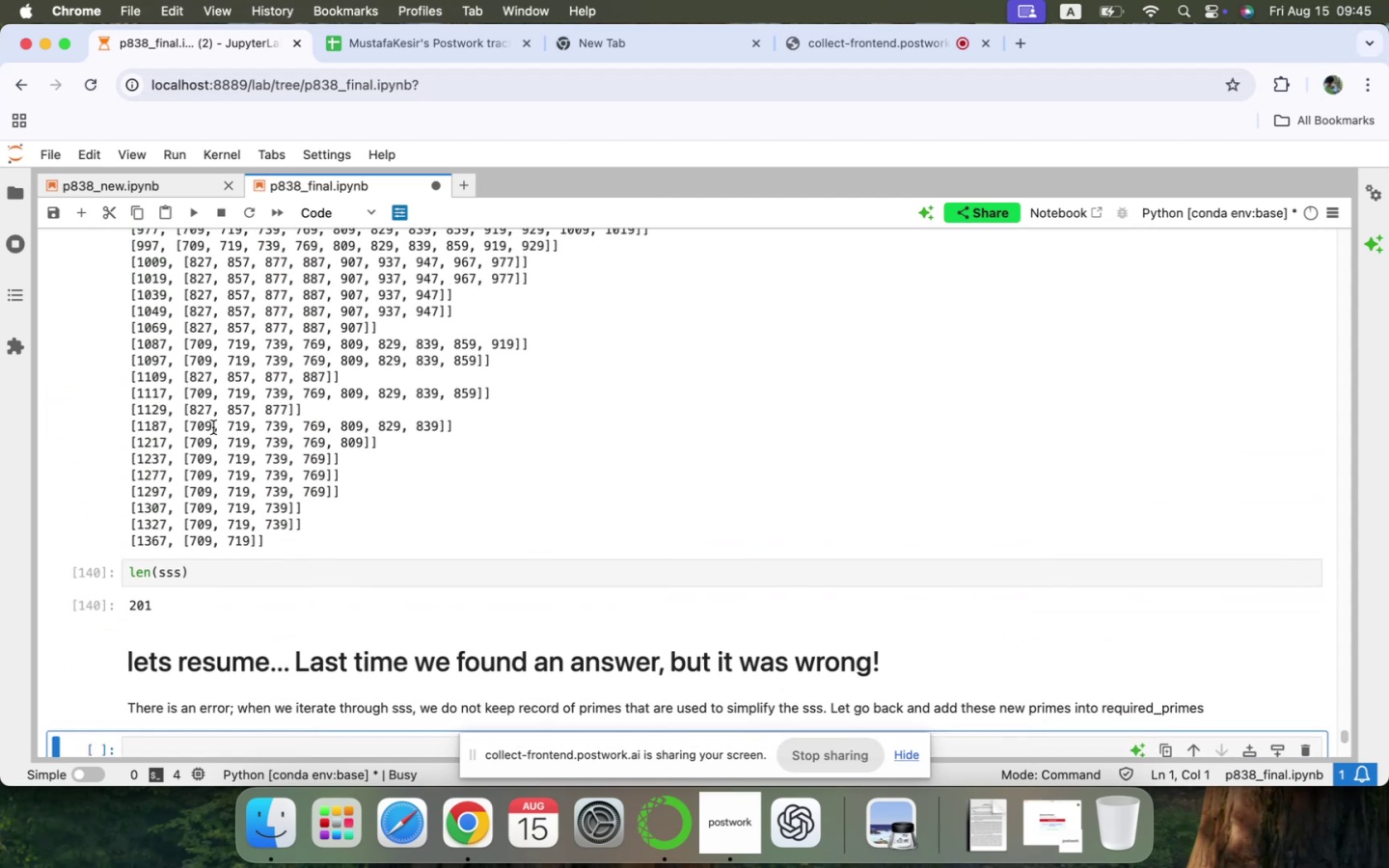 
scroll: coordinate [213, 427], scroll_direction: up, amount: 3.0
 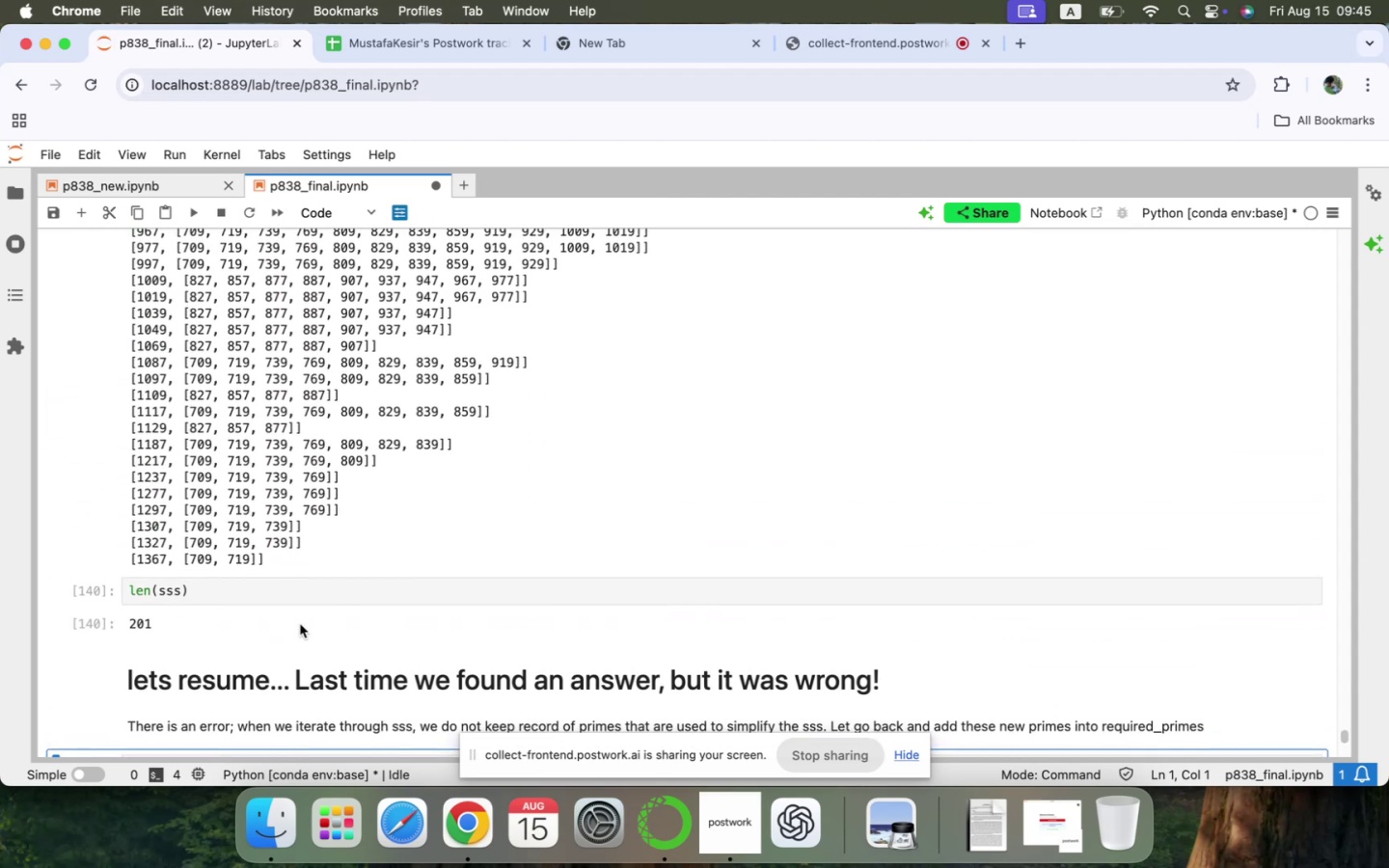 
wait(6.1)
 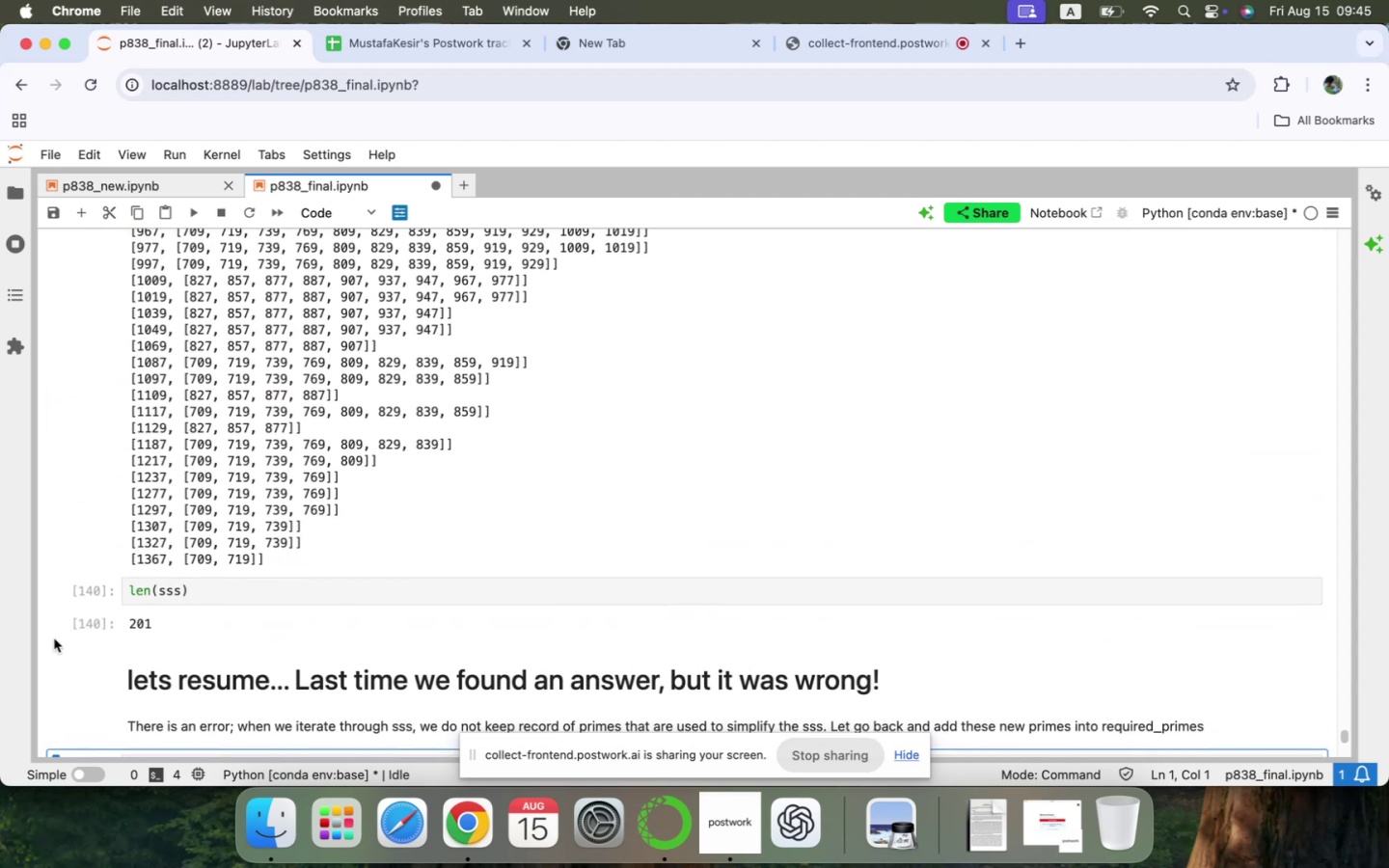 
mouse_move([107, 638])
 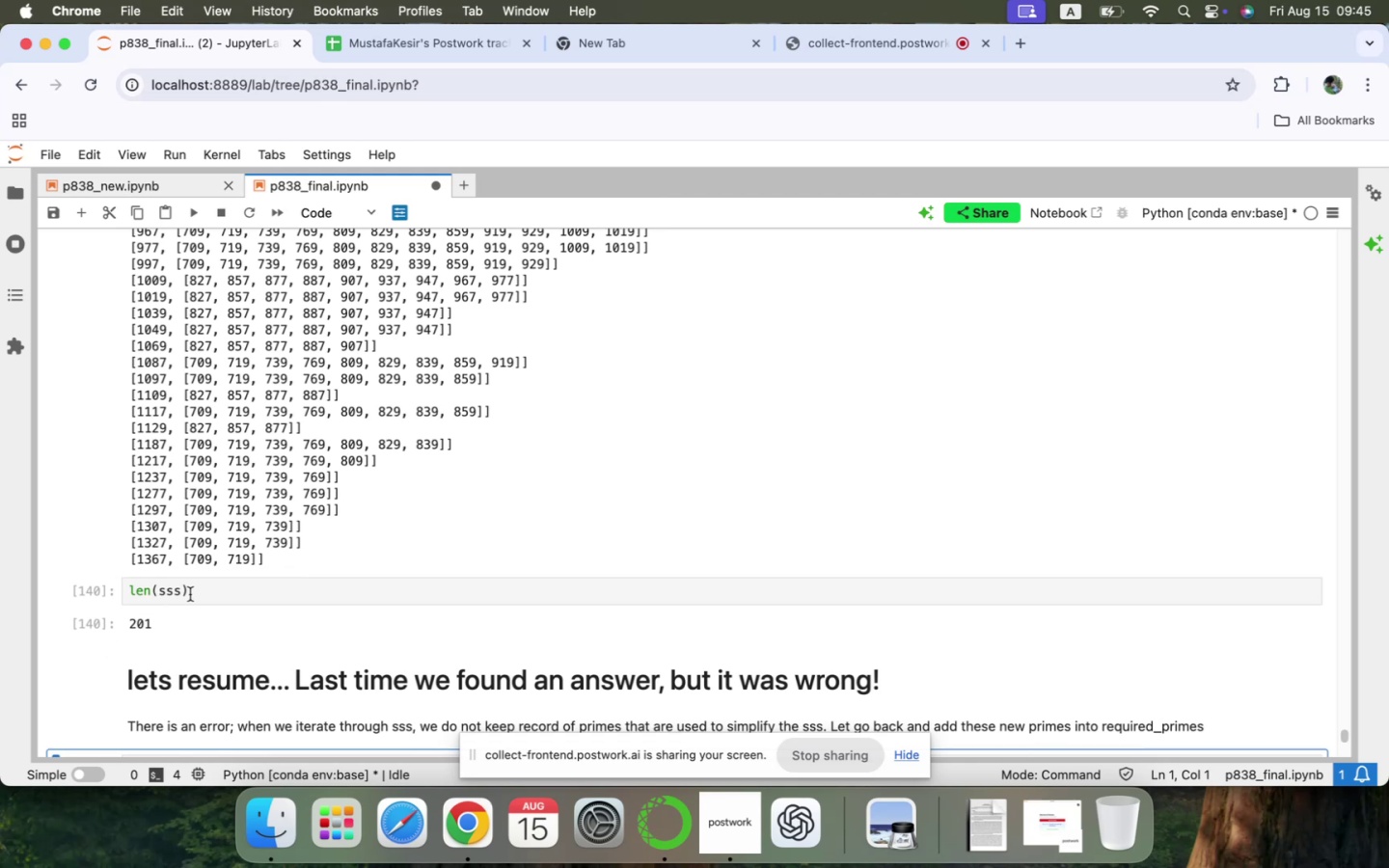 
scroll: coordinate [190, 594], scroll_direction: up, amount: 1.0
 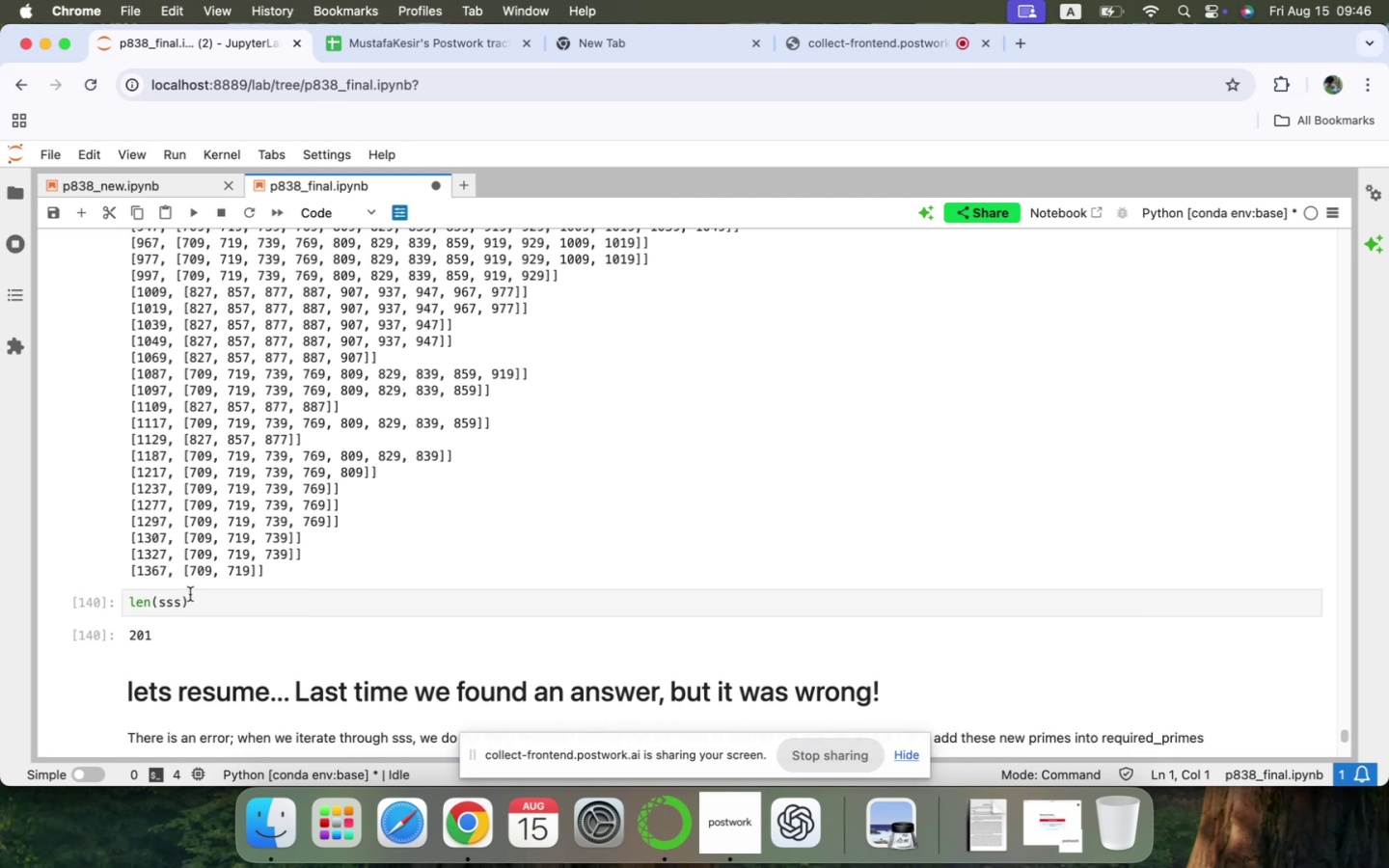 
scroll: coordinate [190, 594], scroll_direction: down, amount: 5.0
 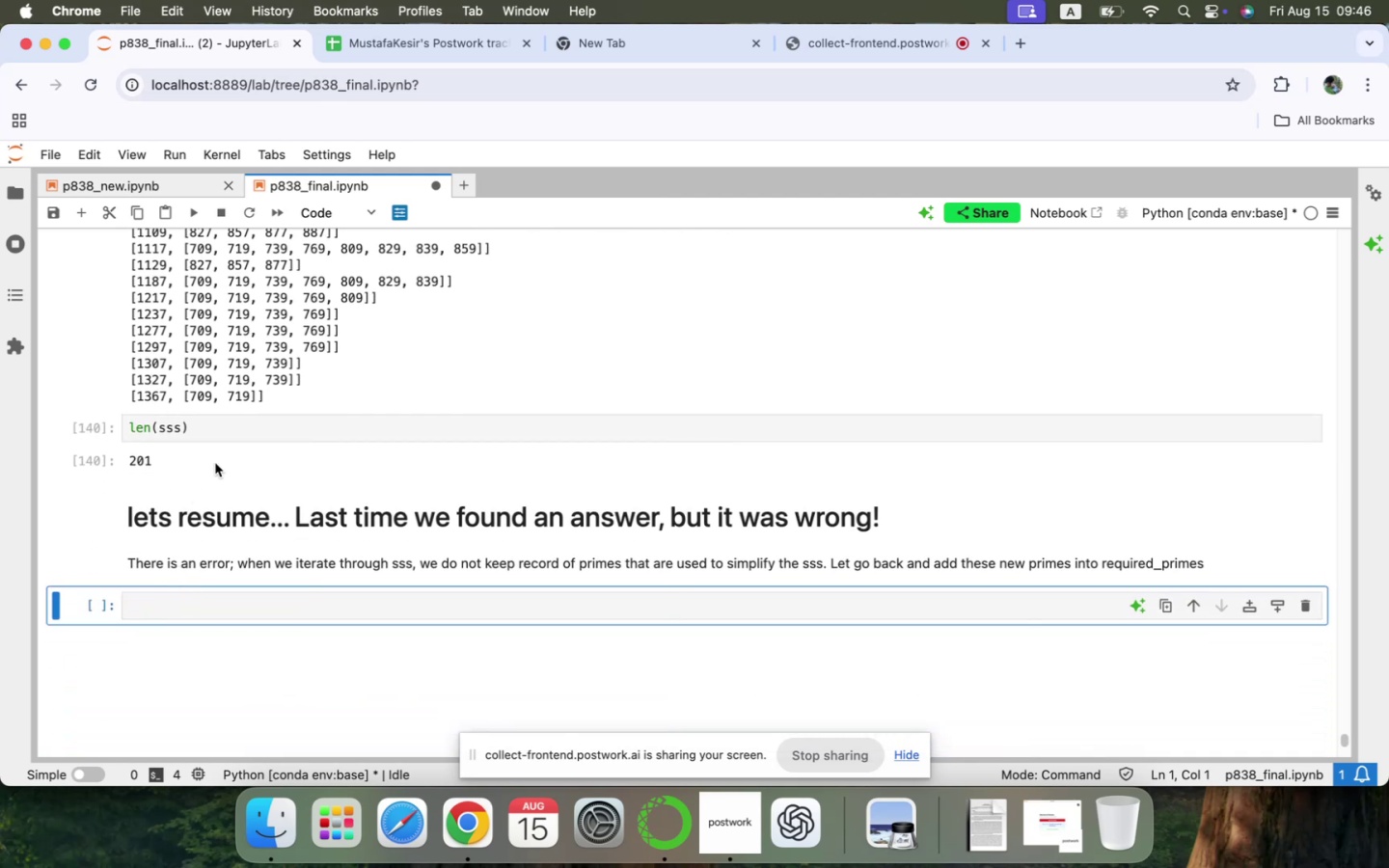 
left_click_drag(start_coordinate=[217, 429], to_coordinate=[90, 430])
 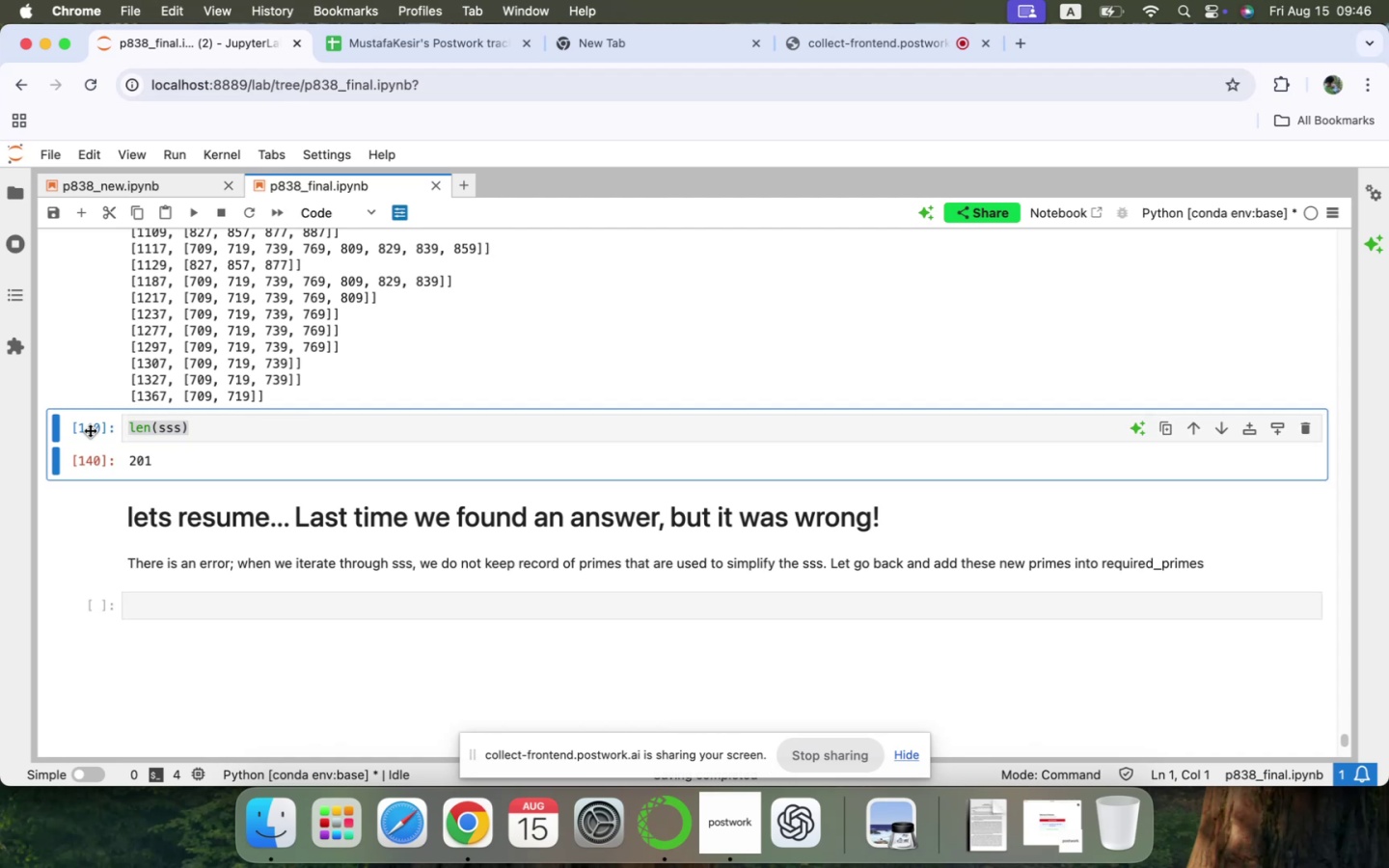 
type(dd)
 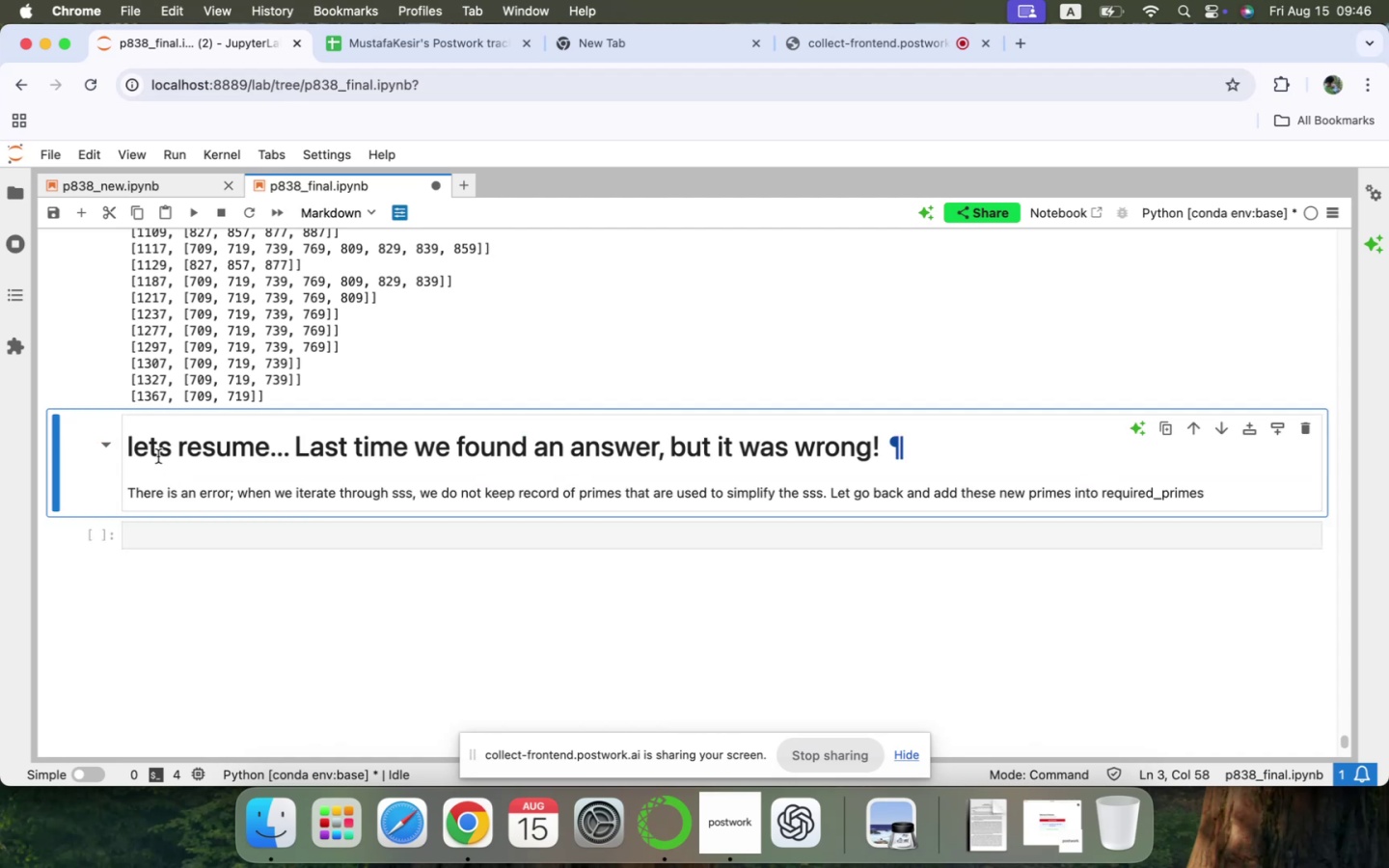 
double_click([158, 456])
 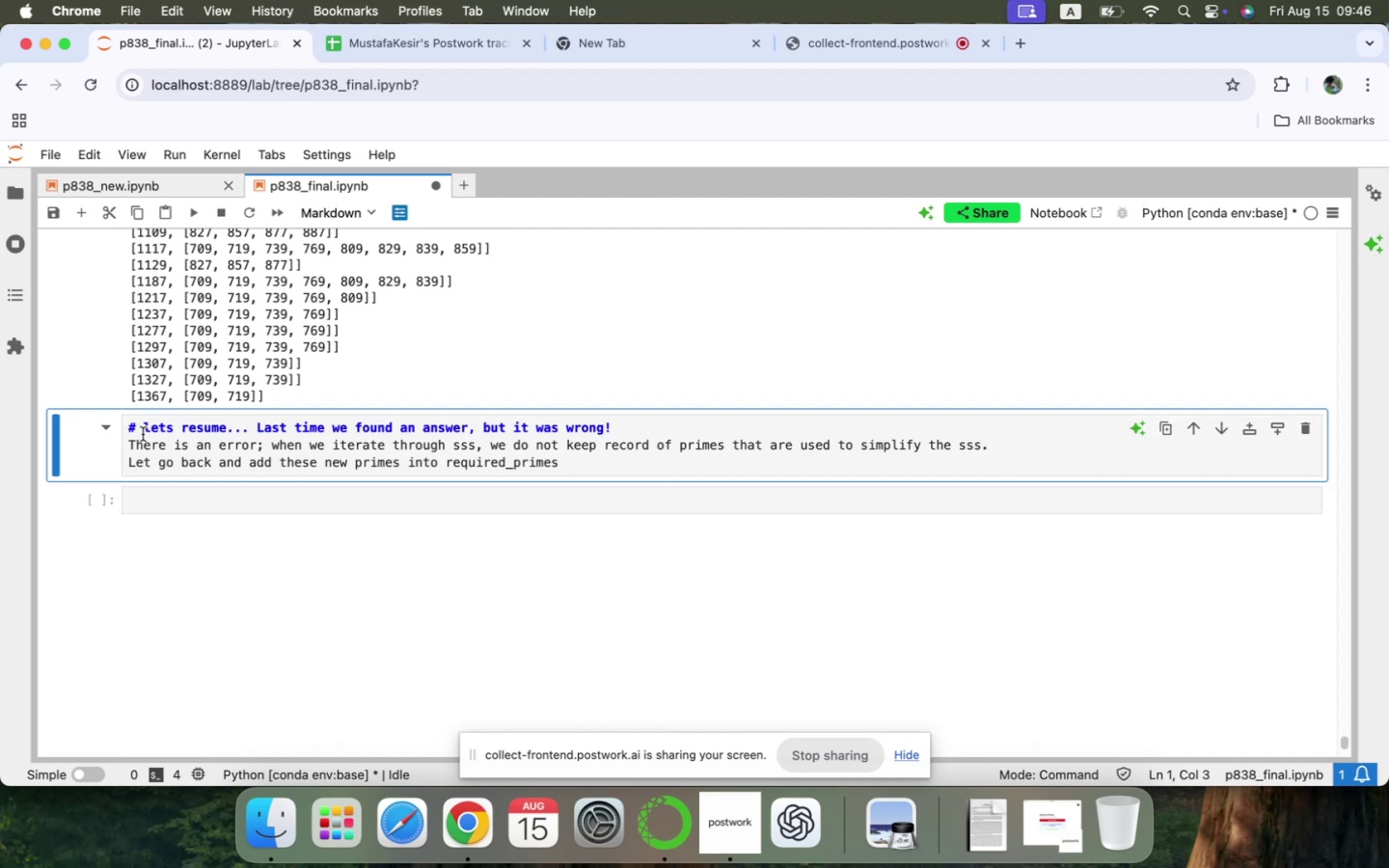 
left_click([139, 433])
 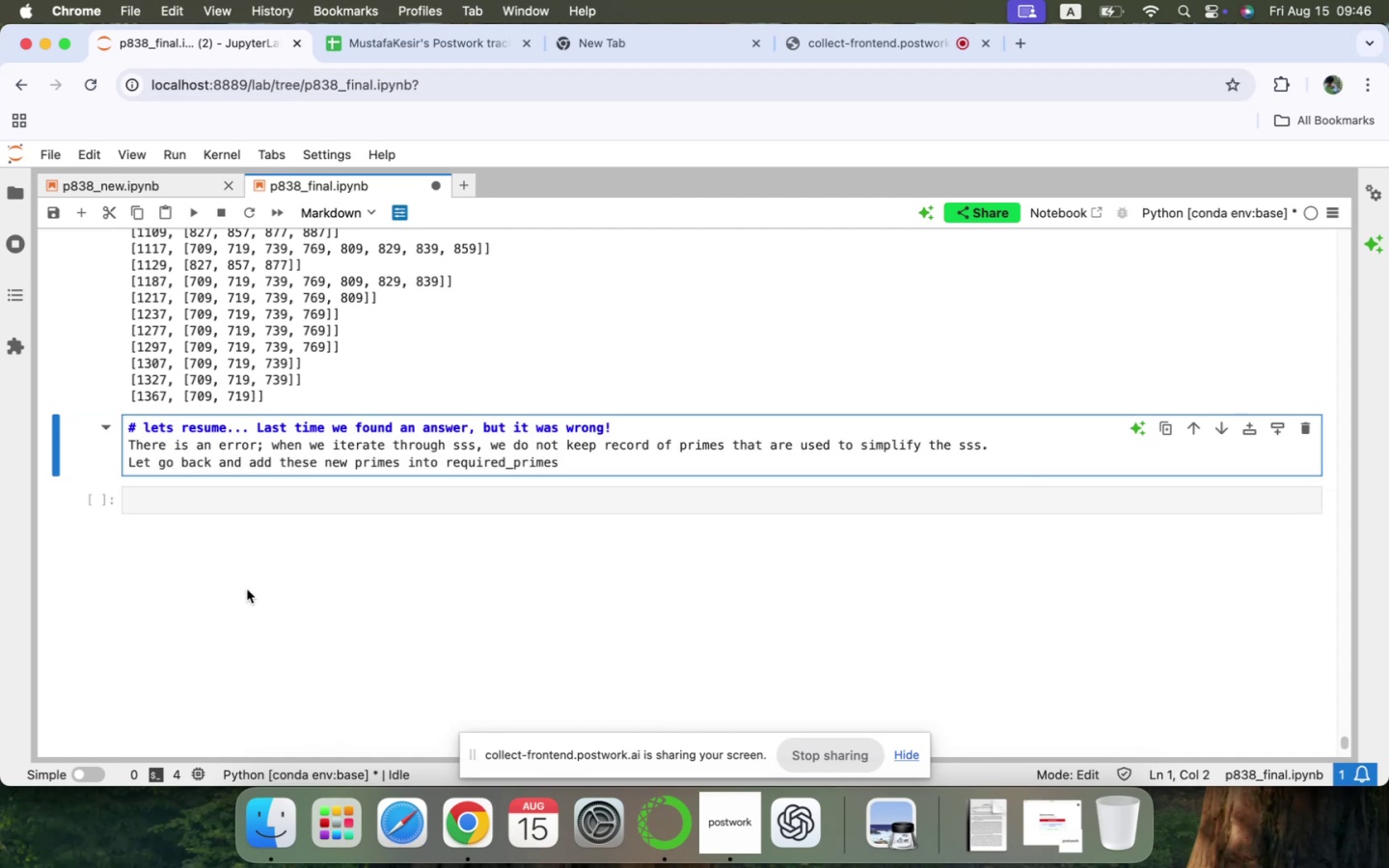 
type(###)
 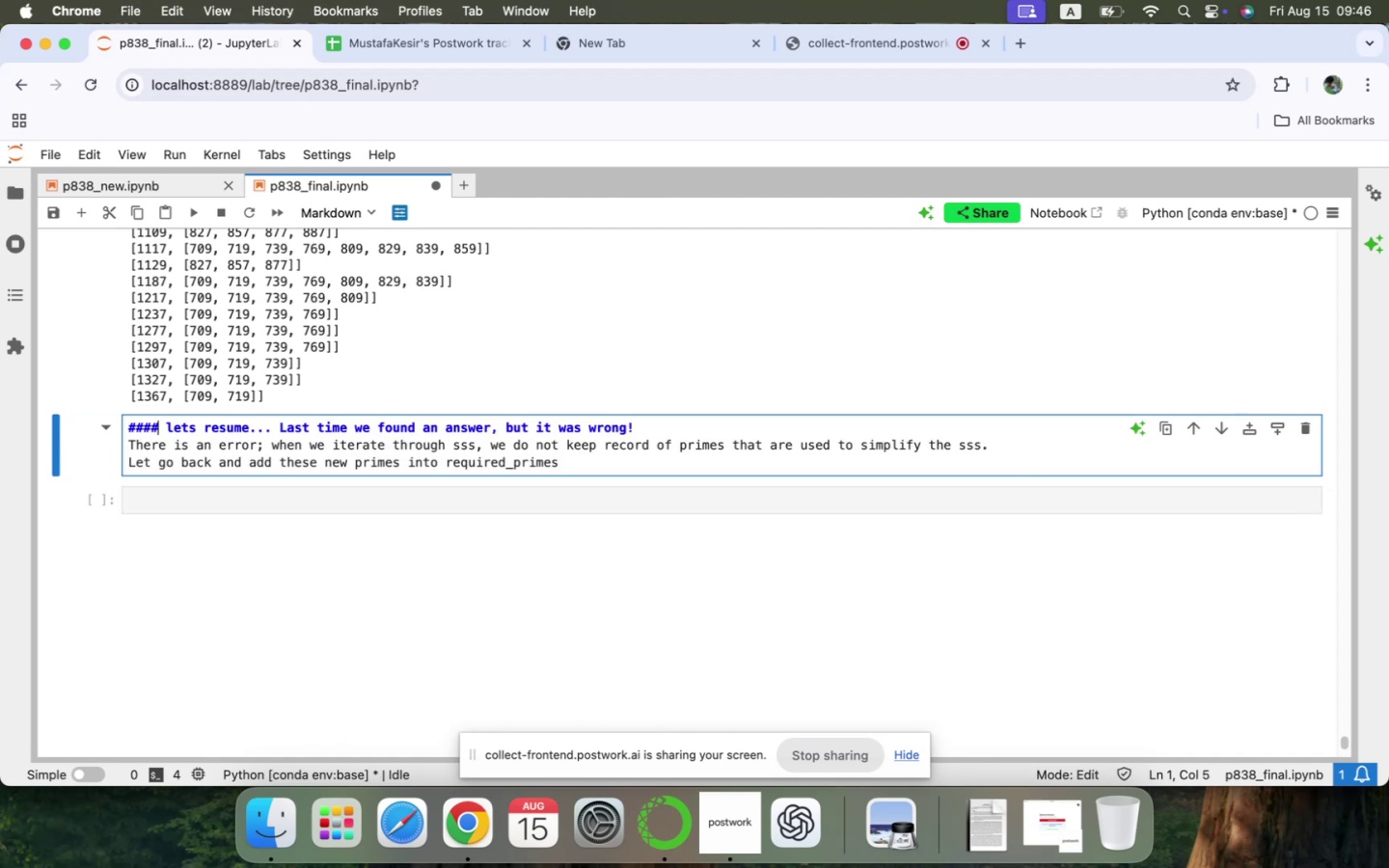 
key(Shift+Enter)
 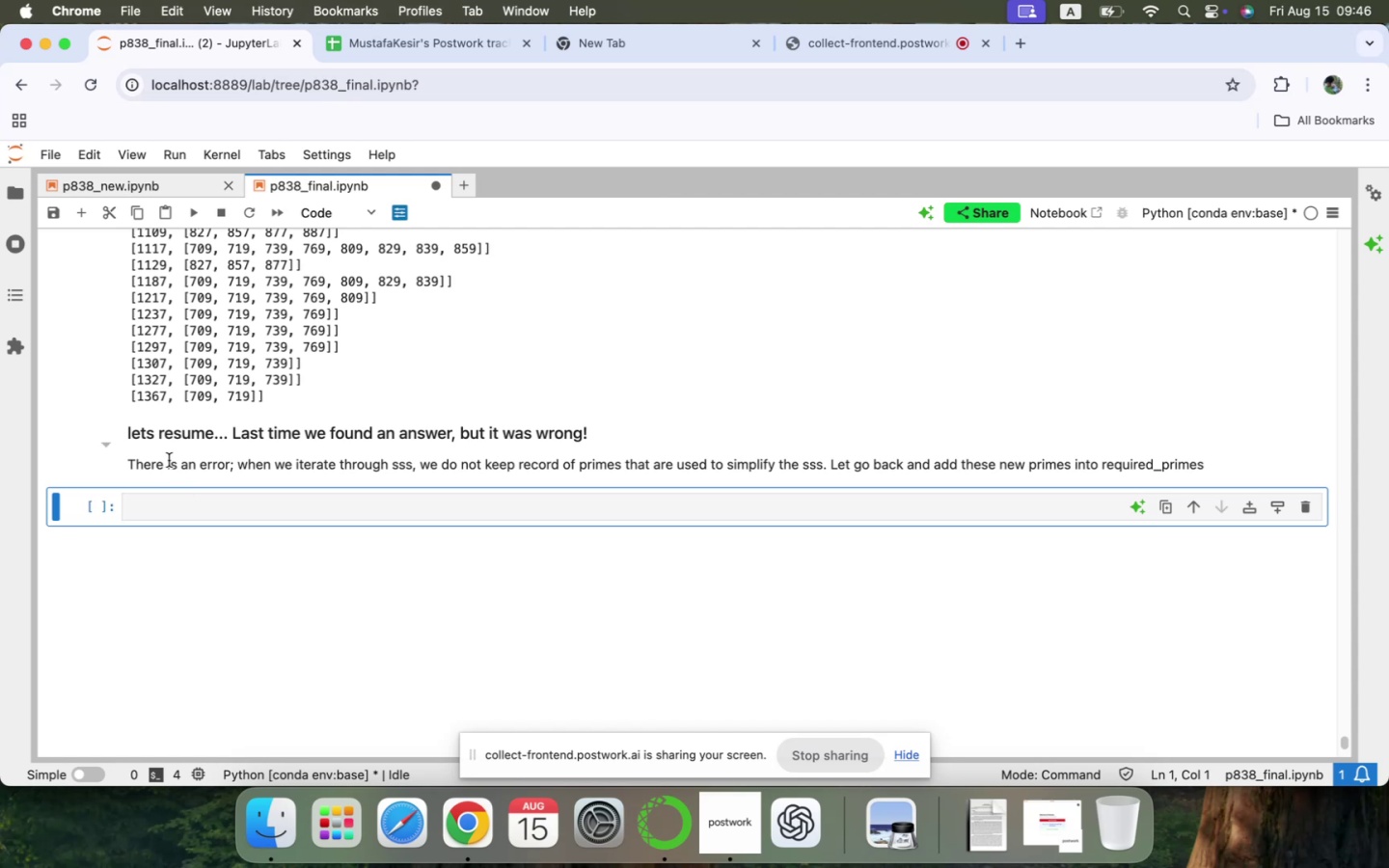 
wait(5.6)
 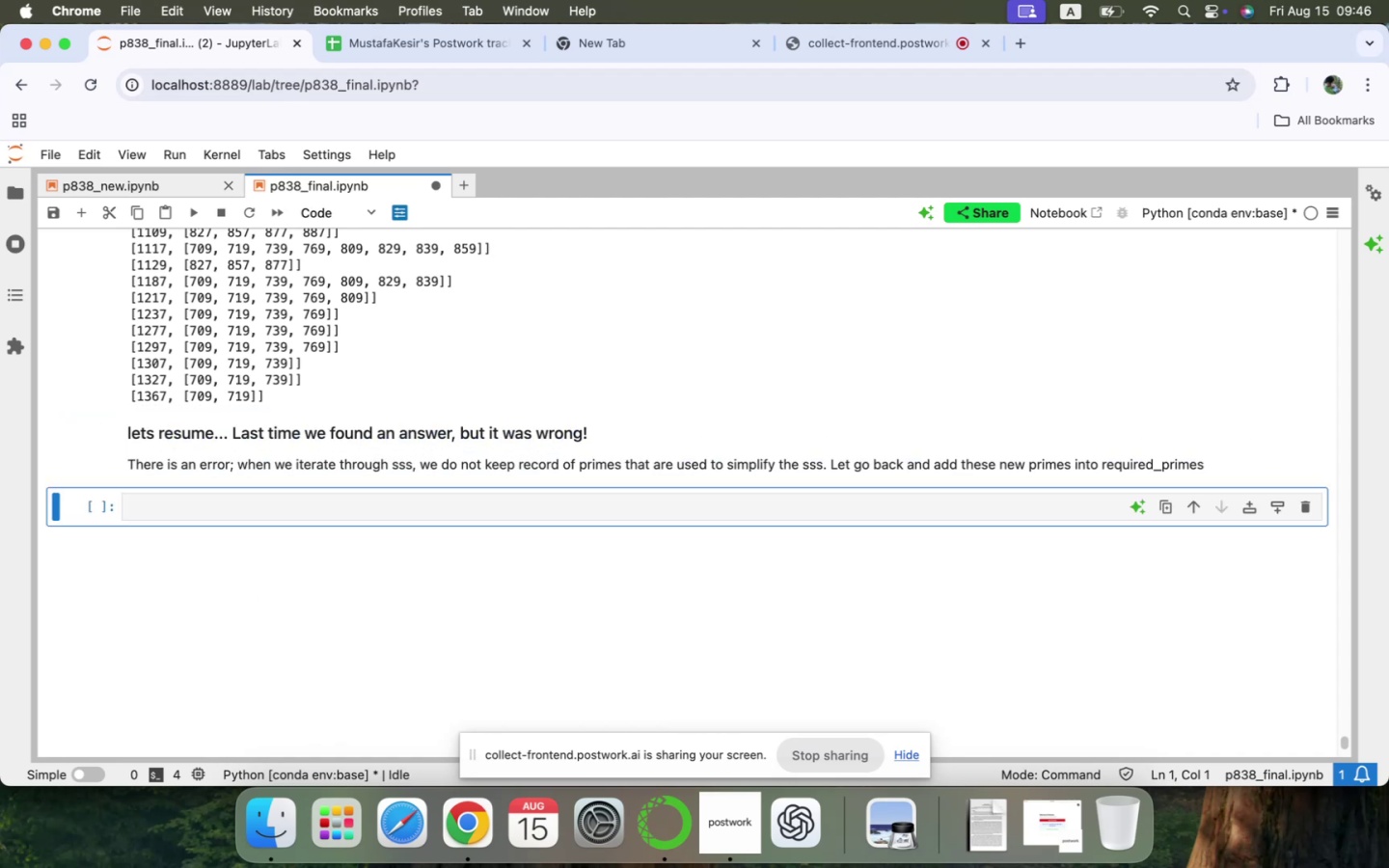 
left_click([169, 496])
 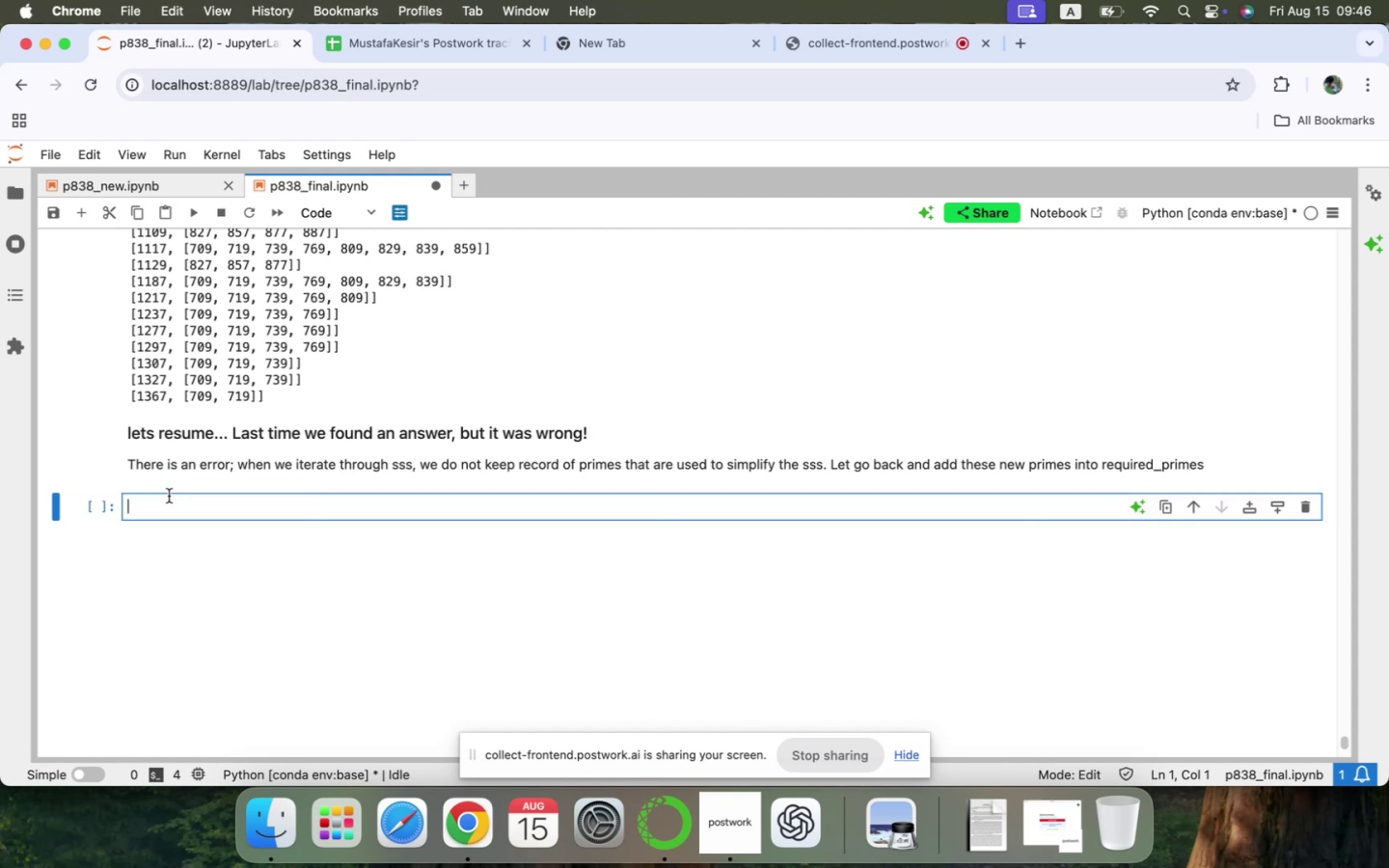 
type(# We have to )
 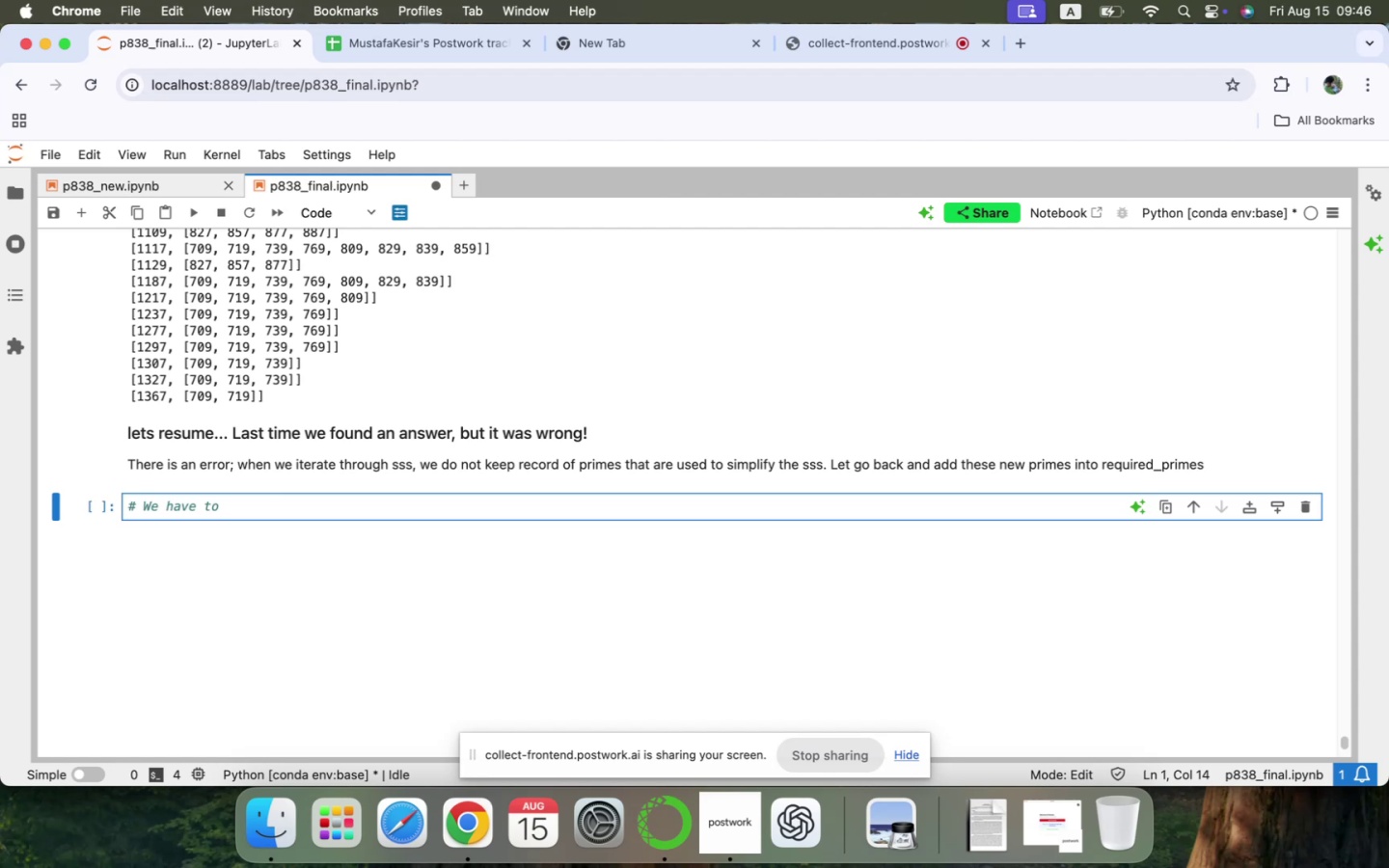 
type(make these sss even smaller, need to )
 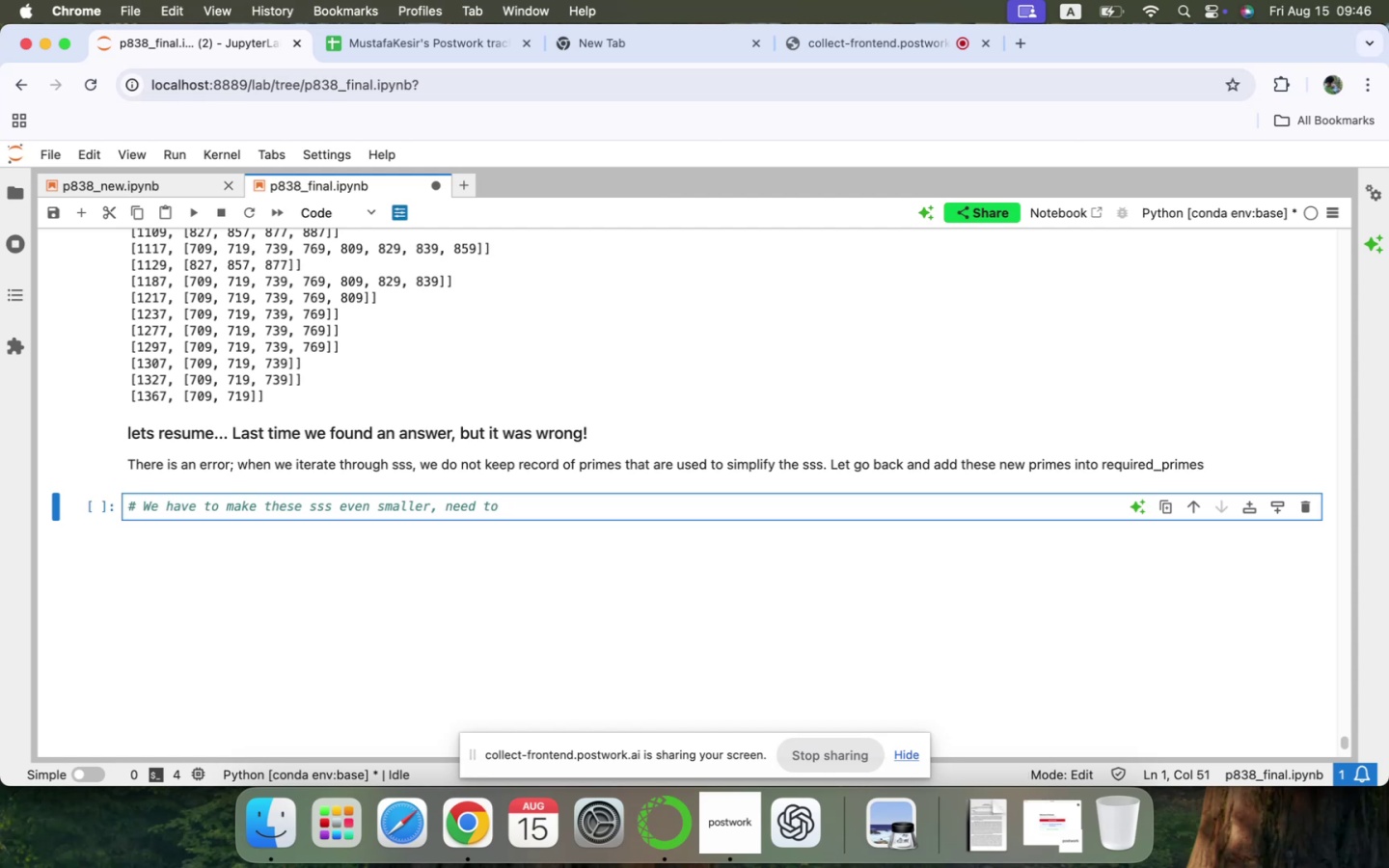 
type(use more primes...)
 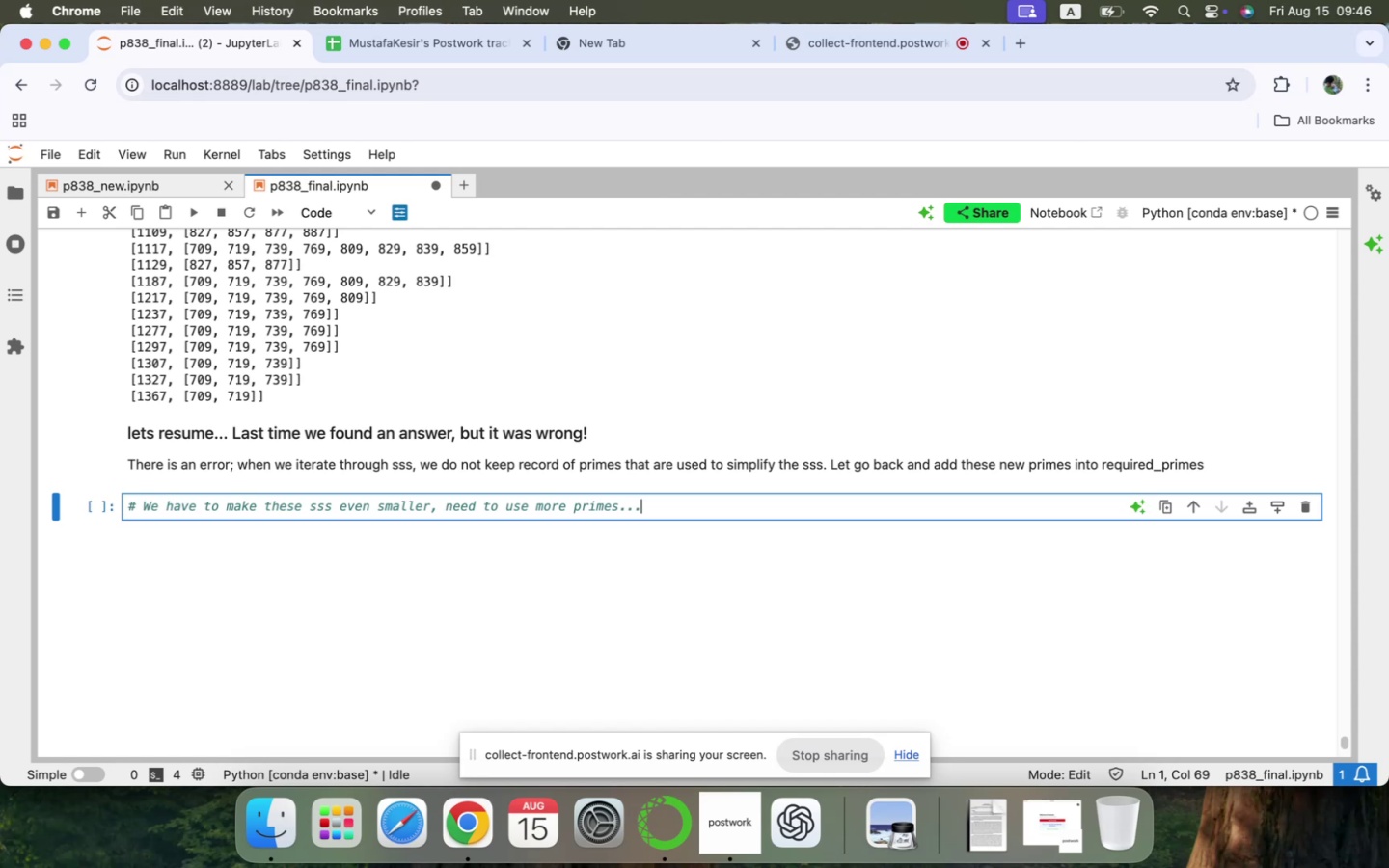 
wait(11.46)
 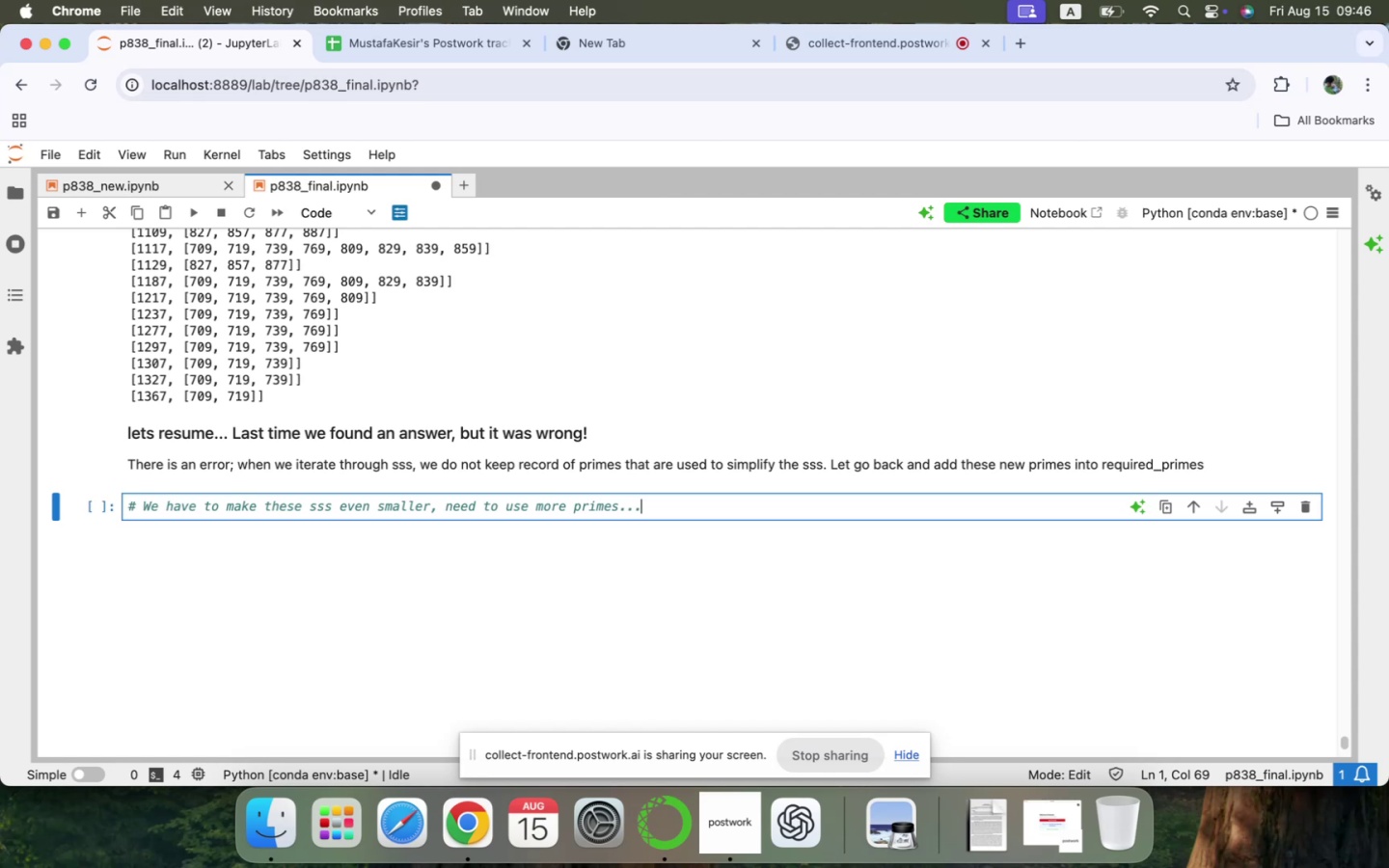 
hold_key(key=ShiftLeft, duration=0.71)
 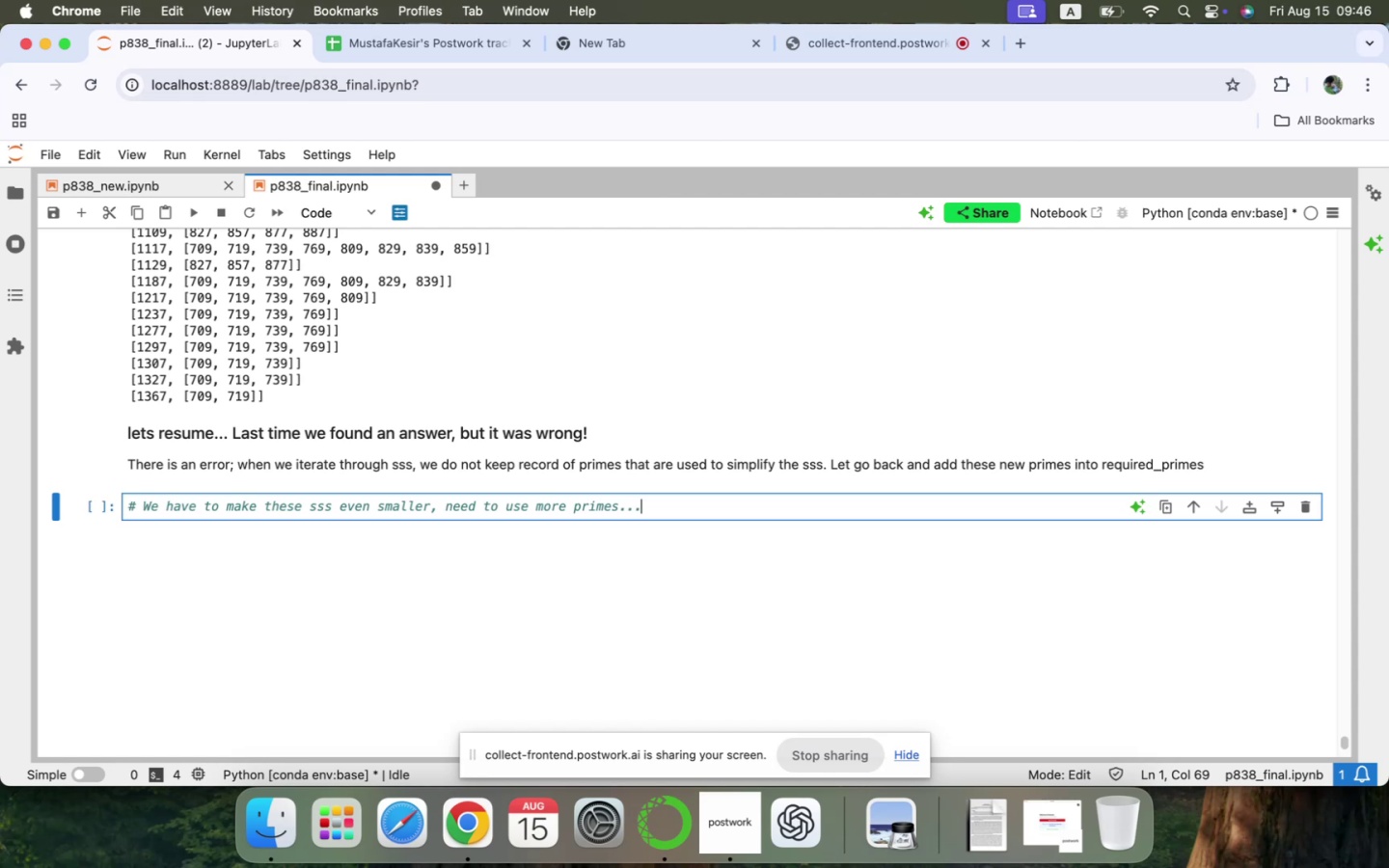 
hold_key(key=ShiftLeft, duration=0.64)
 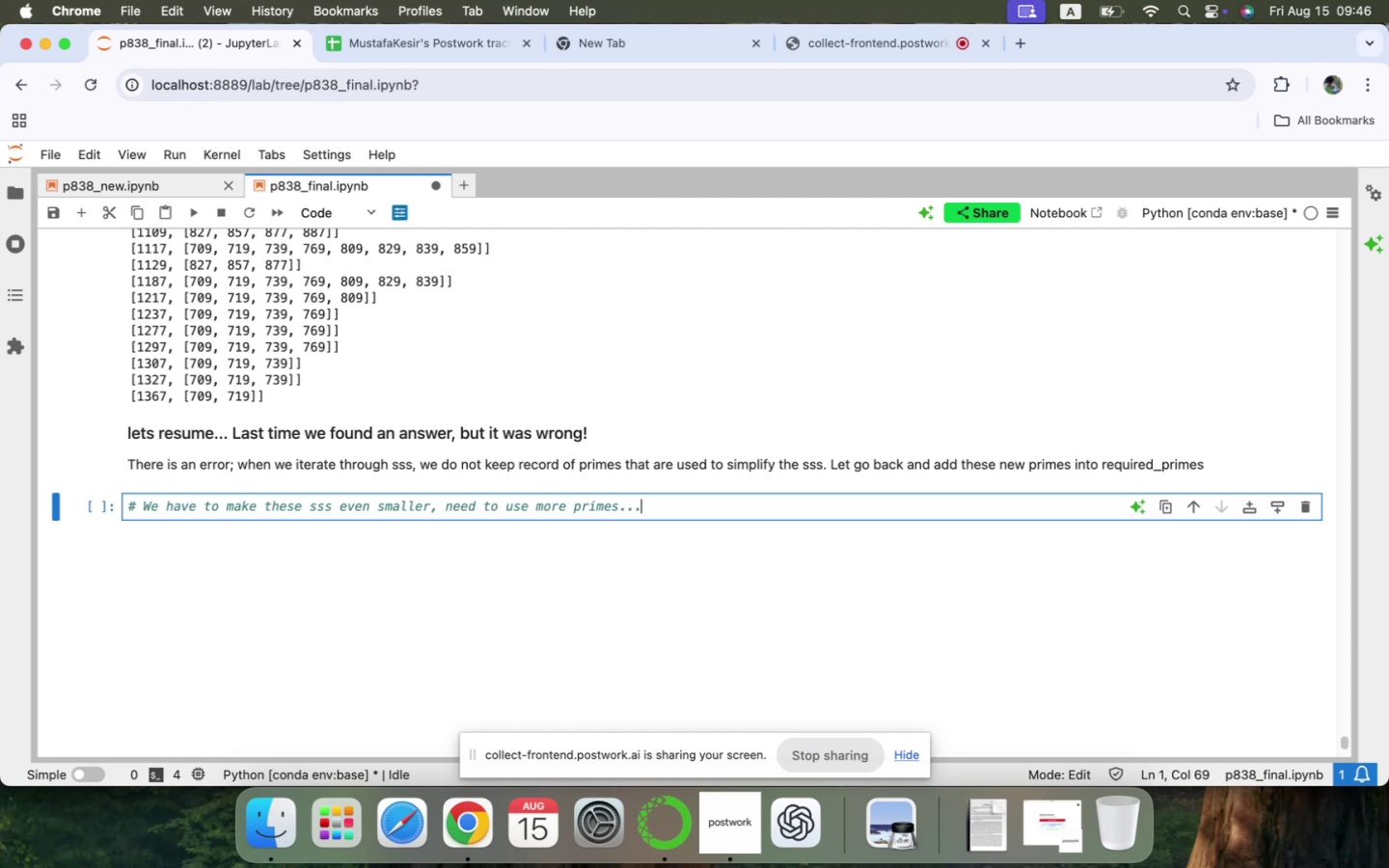 
key(Enter)
 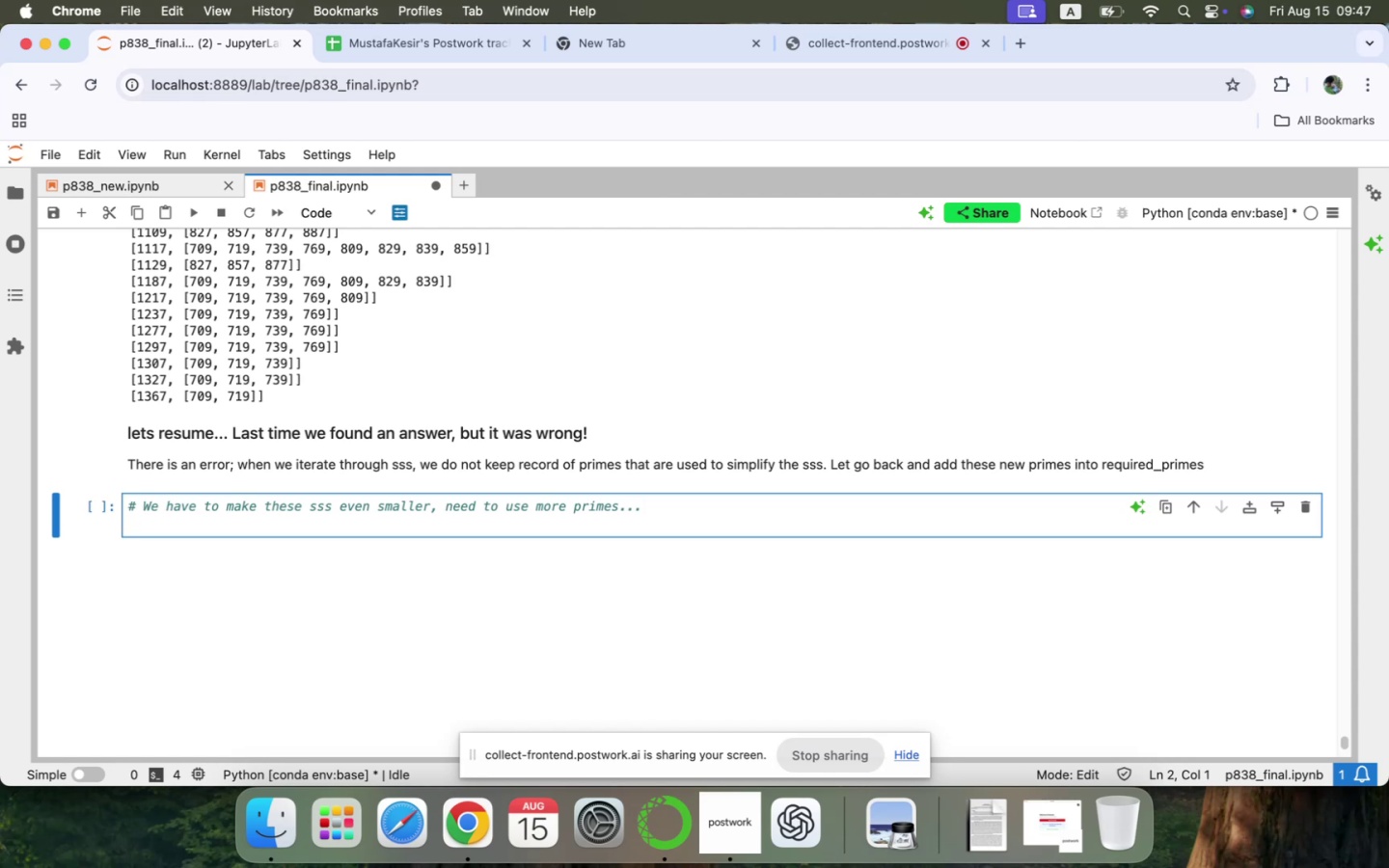 
type(sss[)
 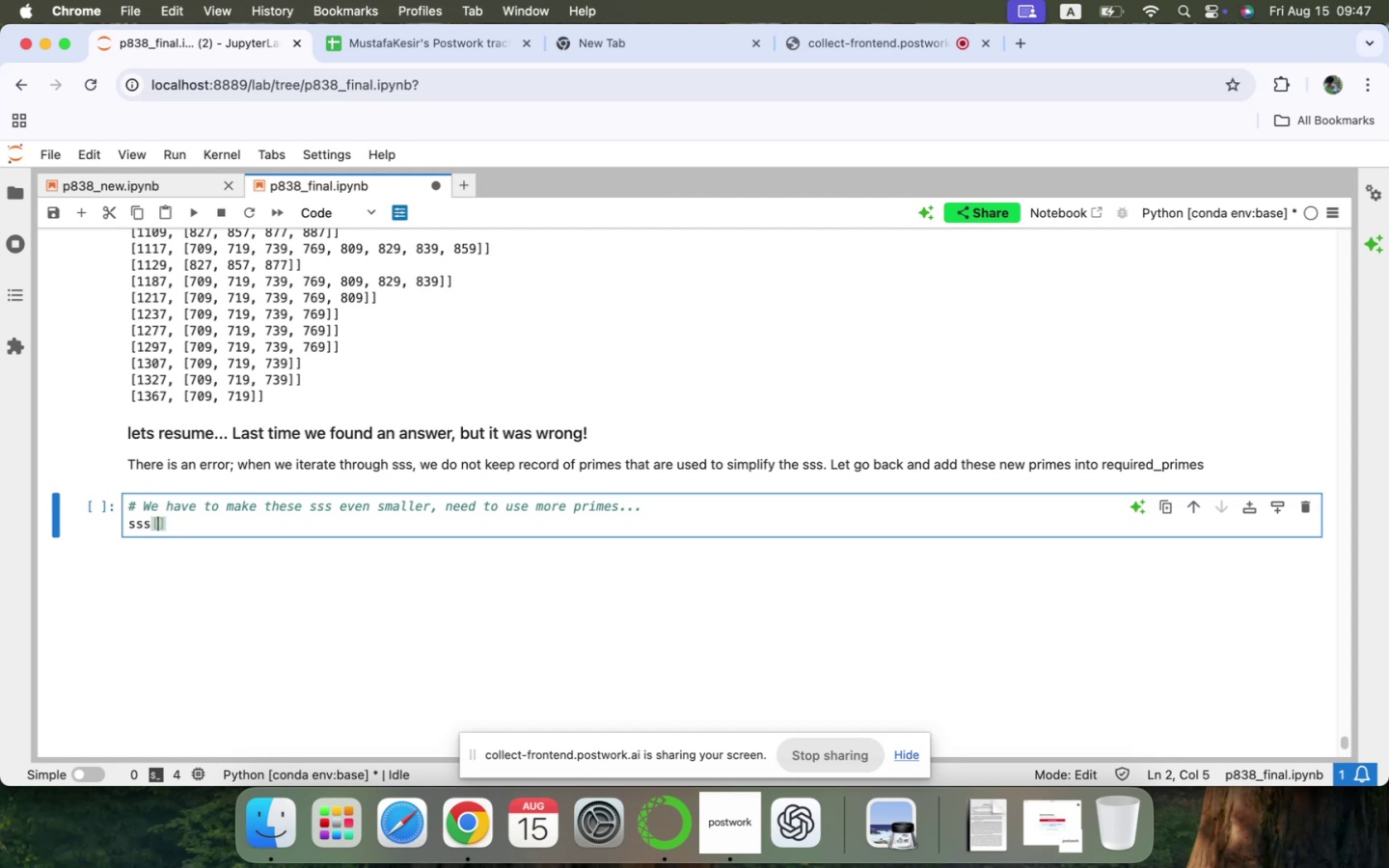 
wait(7.06)
 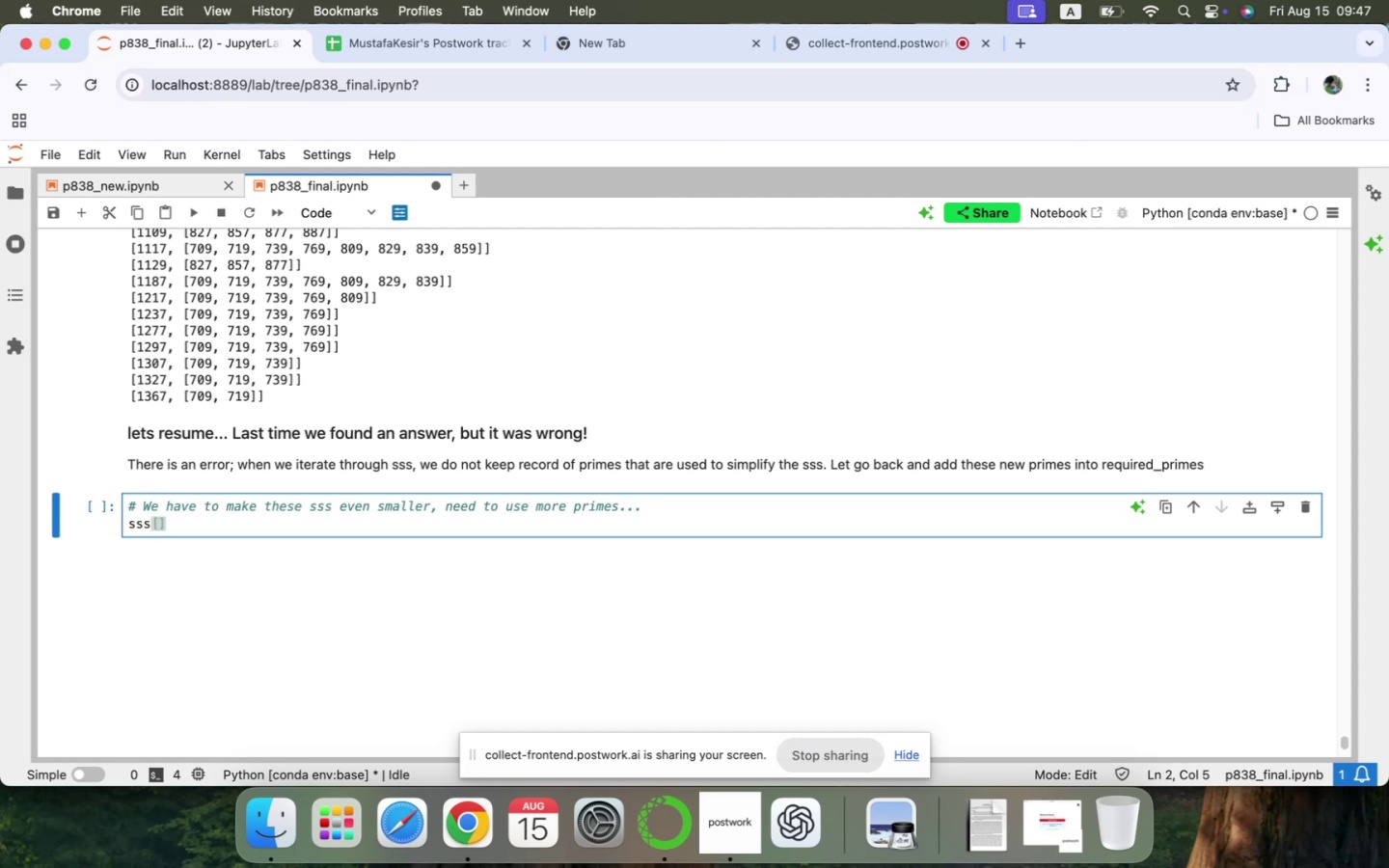 
key(Minus)
 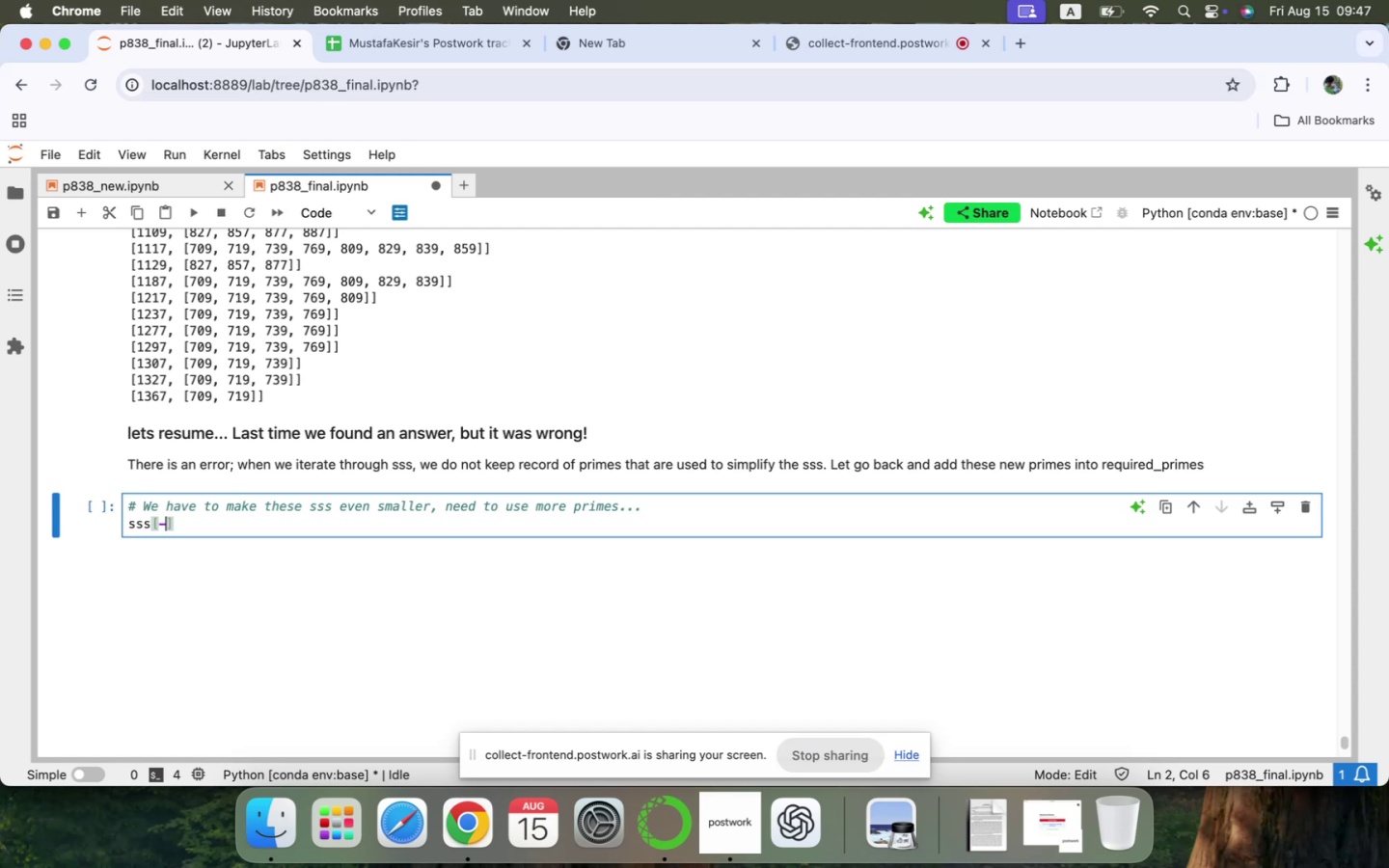 
key(7)
 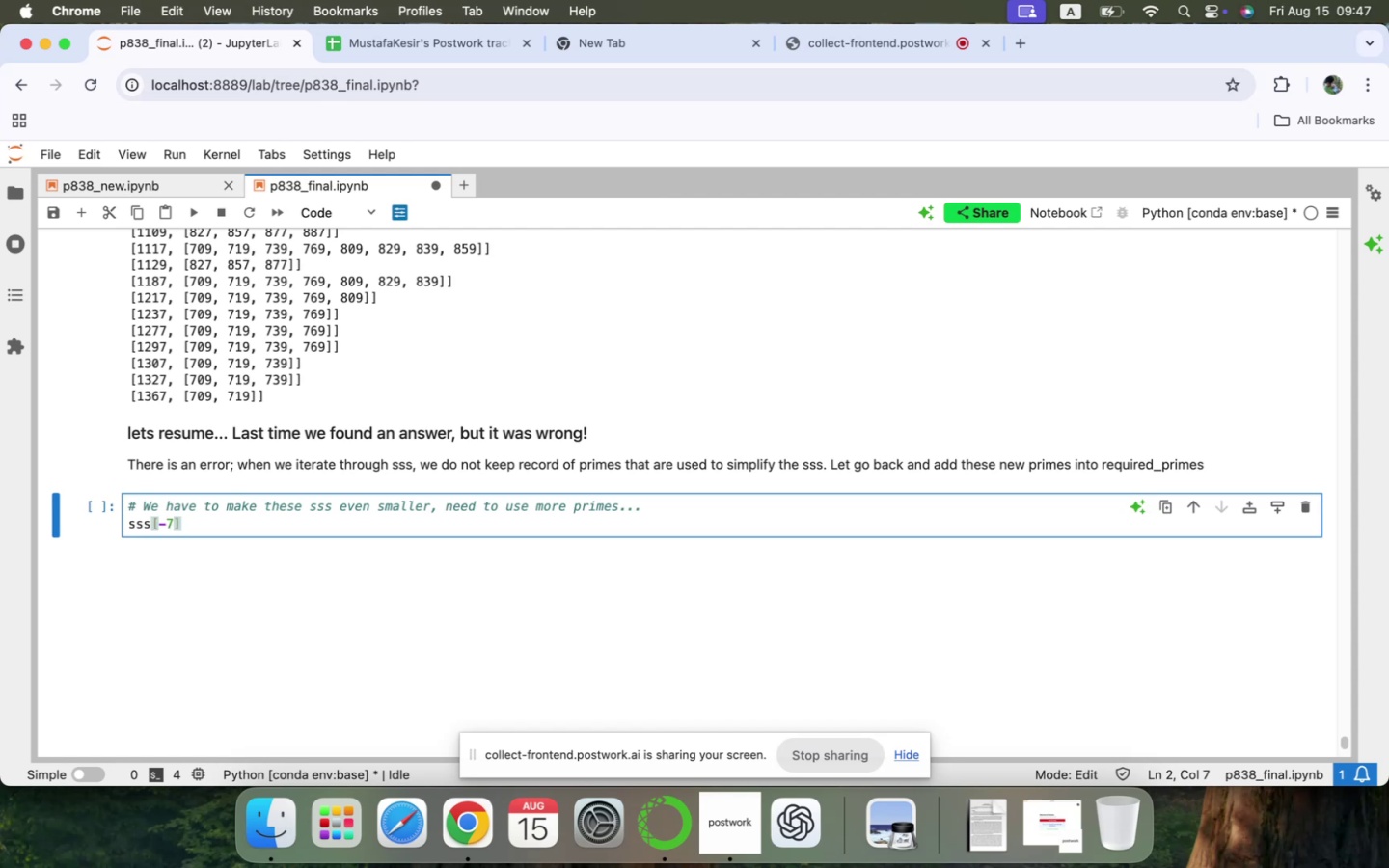 
key(Shift+Semicolon)
 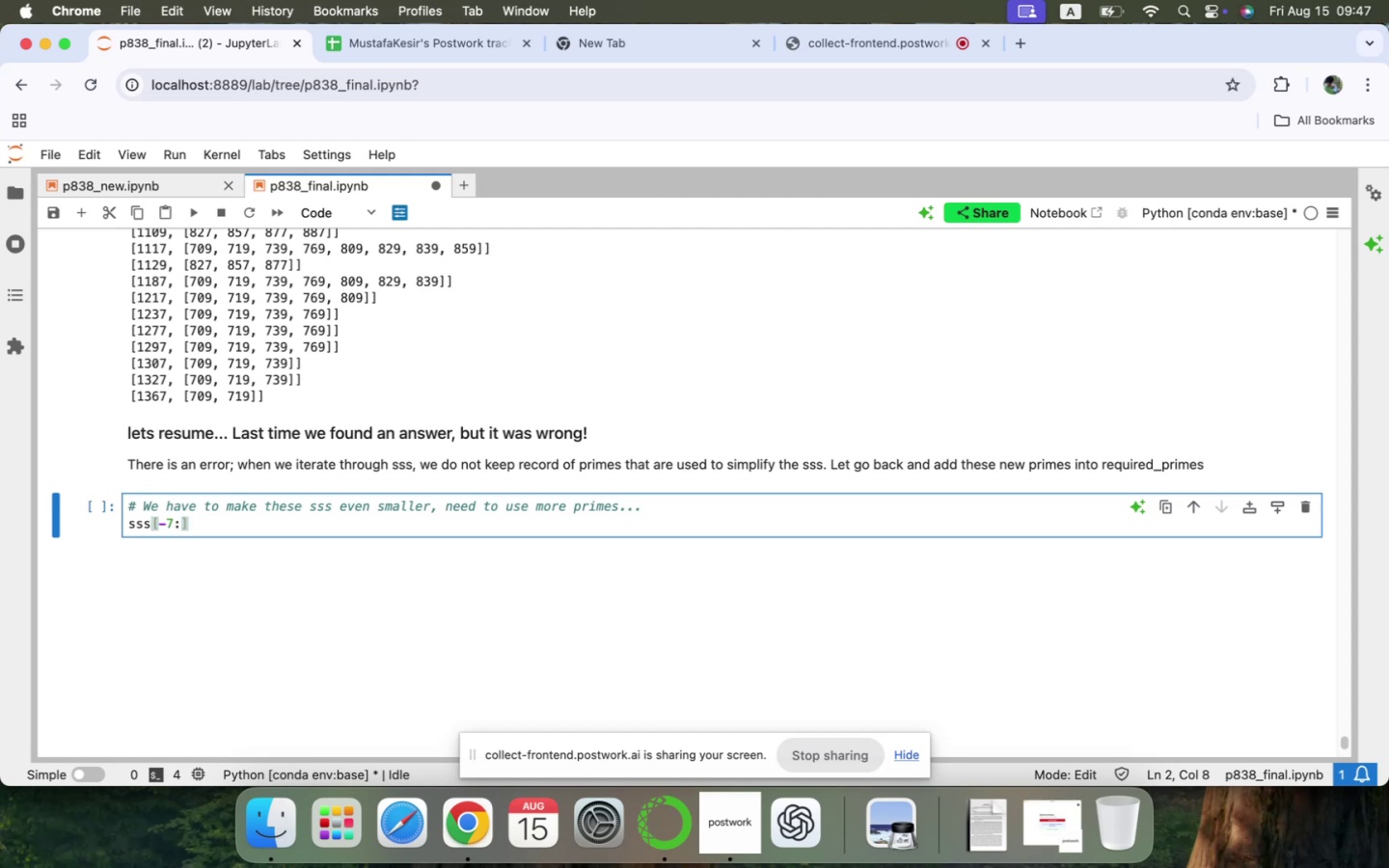 
key(Shift+Enter)
 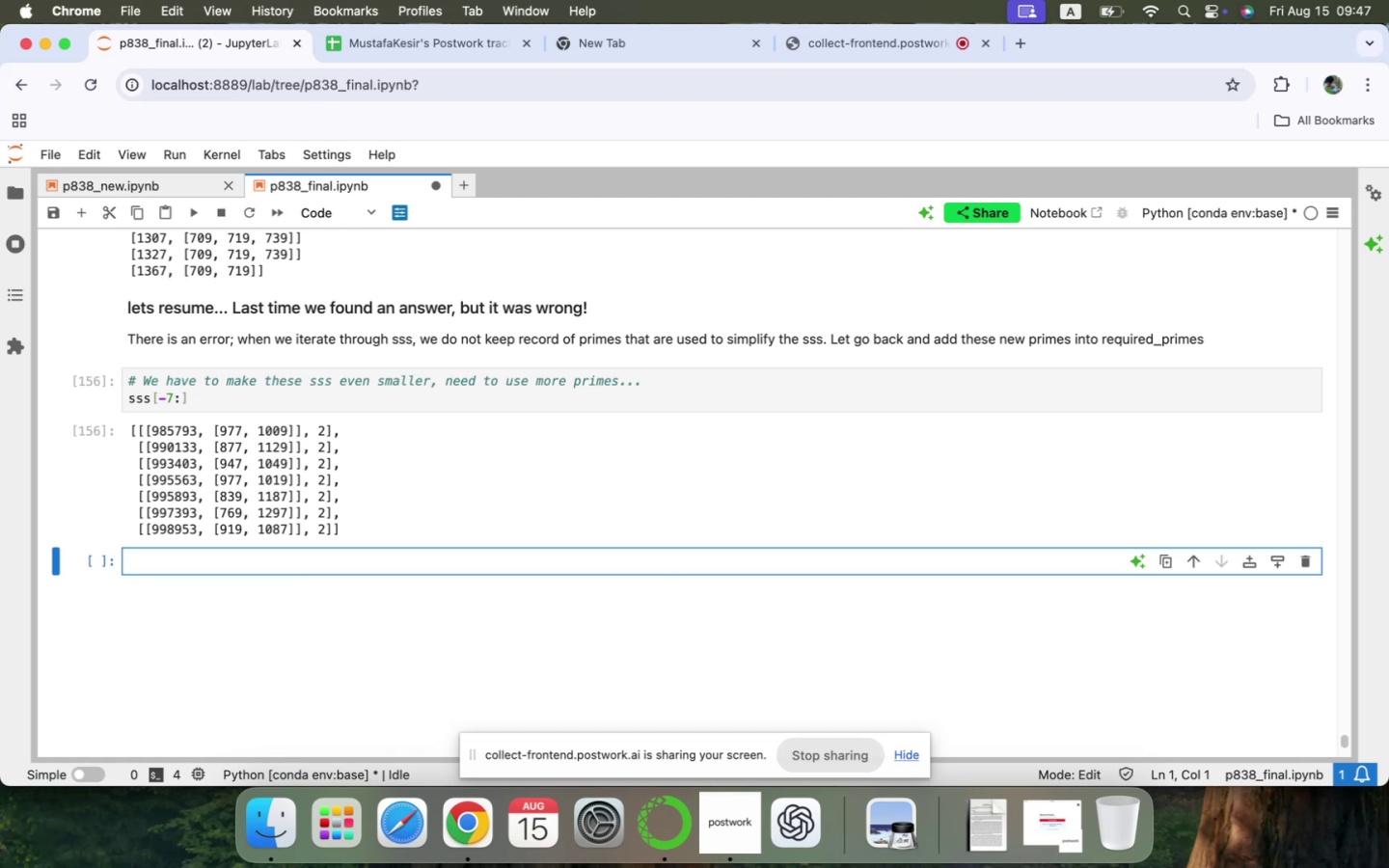 
scroll: coordinate [177, 496], scroll_direction: up, amount: 19.0
 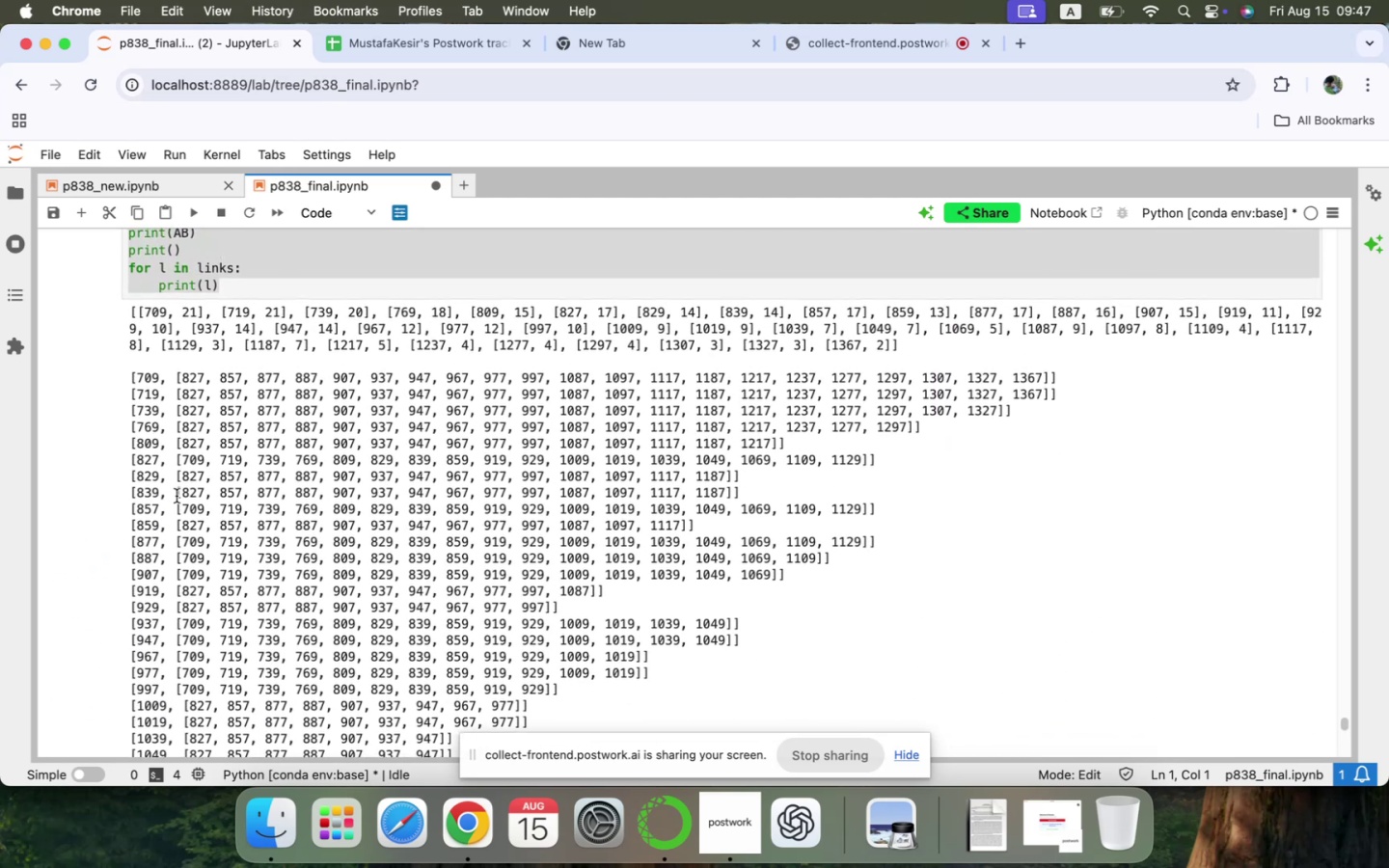 
scroll: coordinate [177, 497], scroll_direction: down, amount: 18.0
 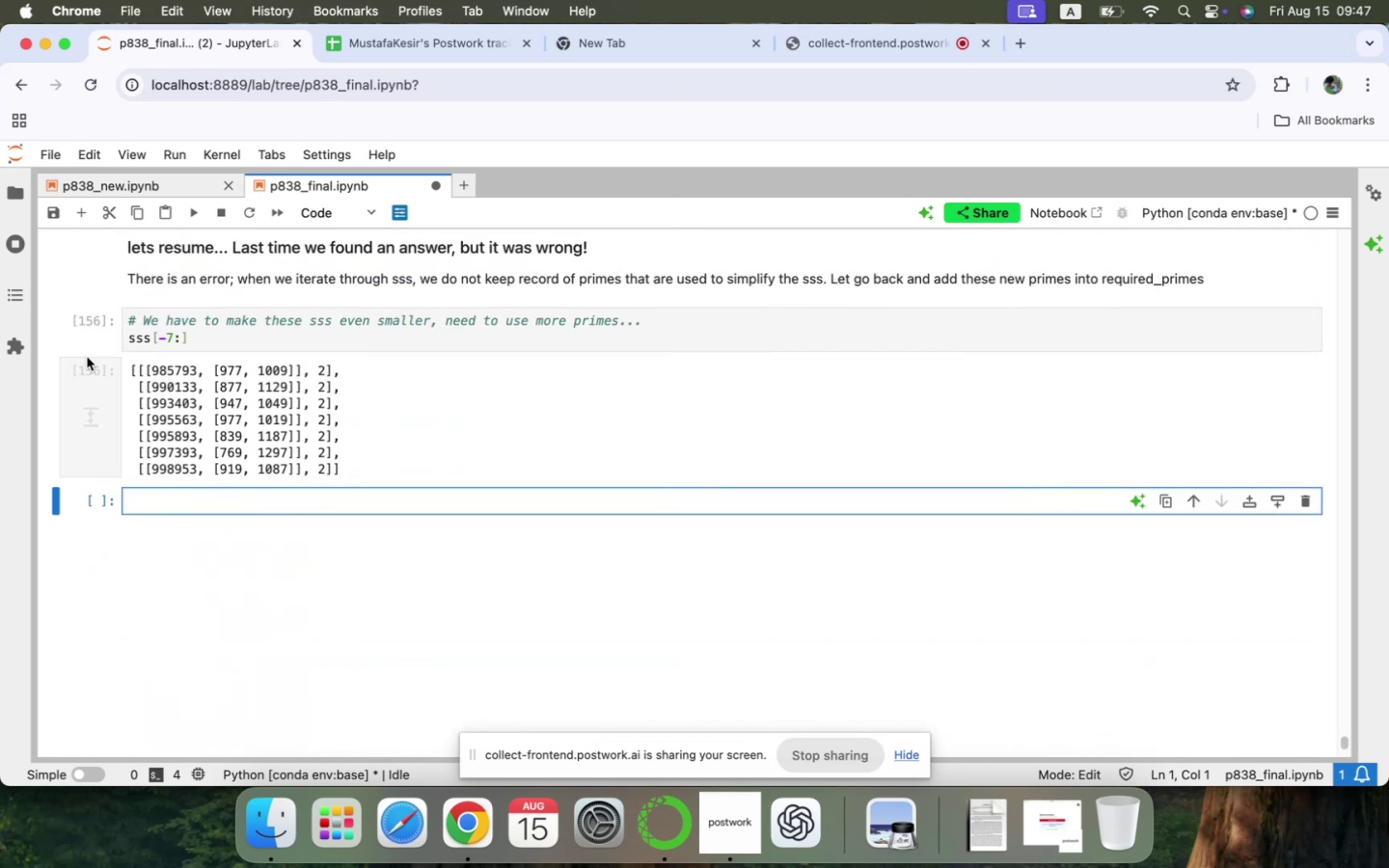 
double_click([135, 346])
 